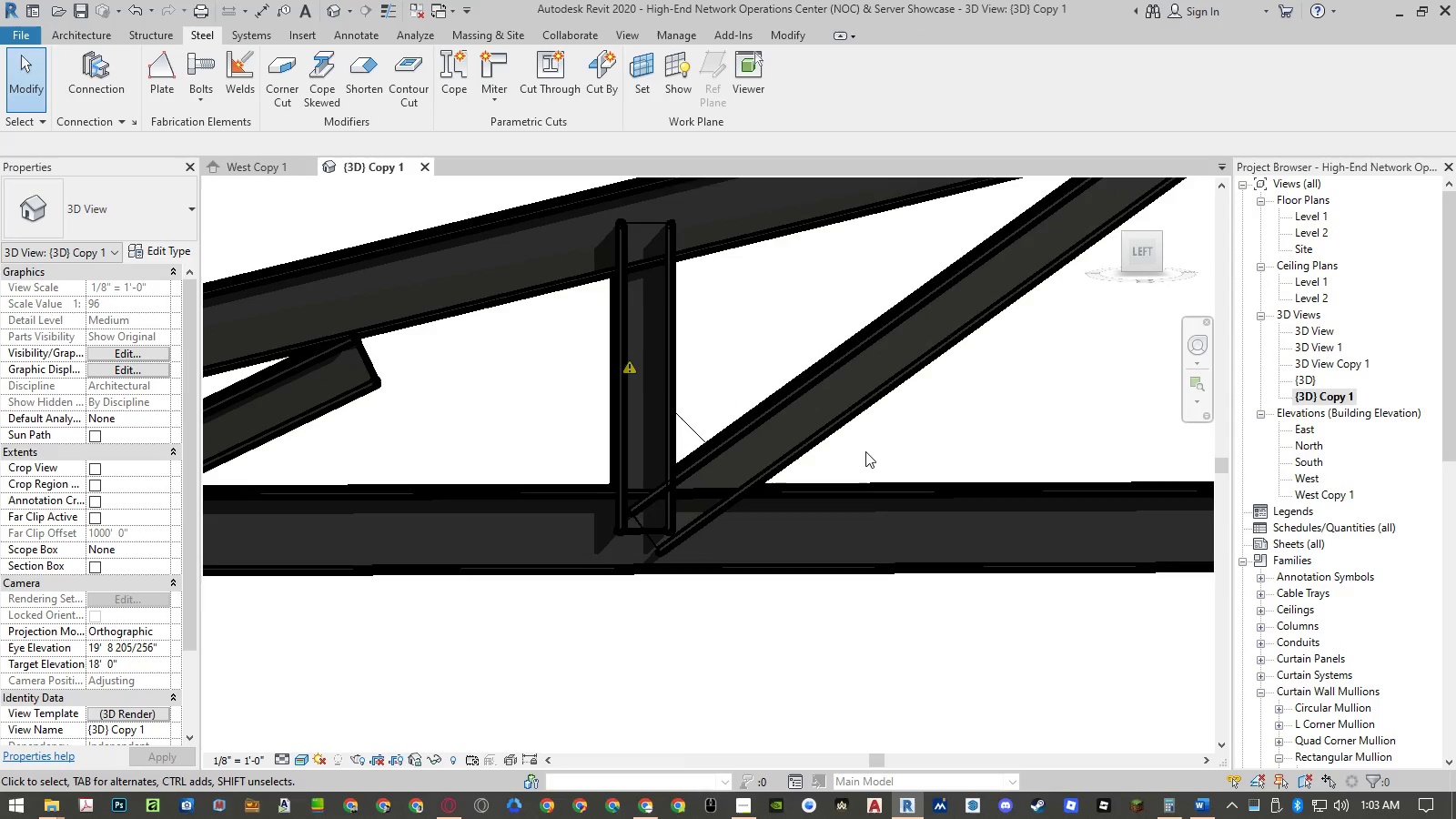 
key(Control+ControlLeft)
 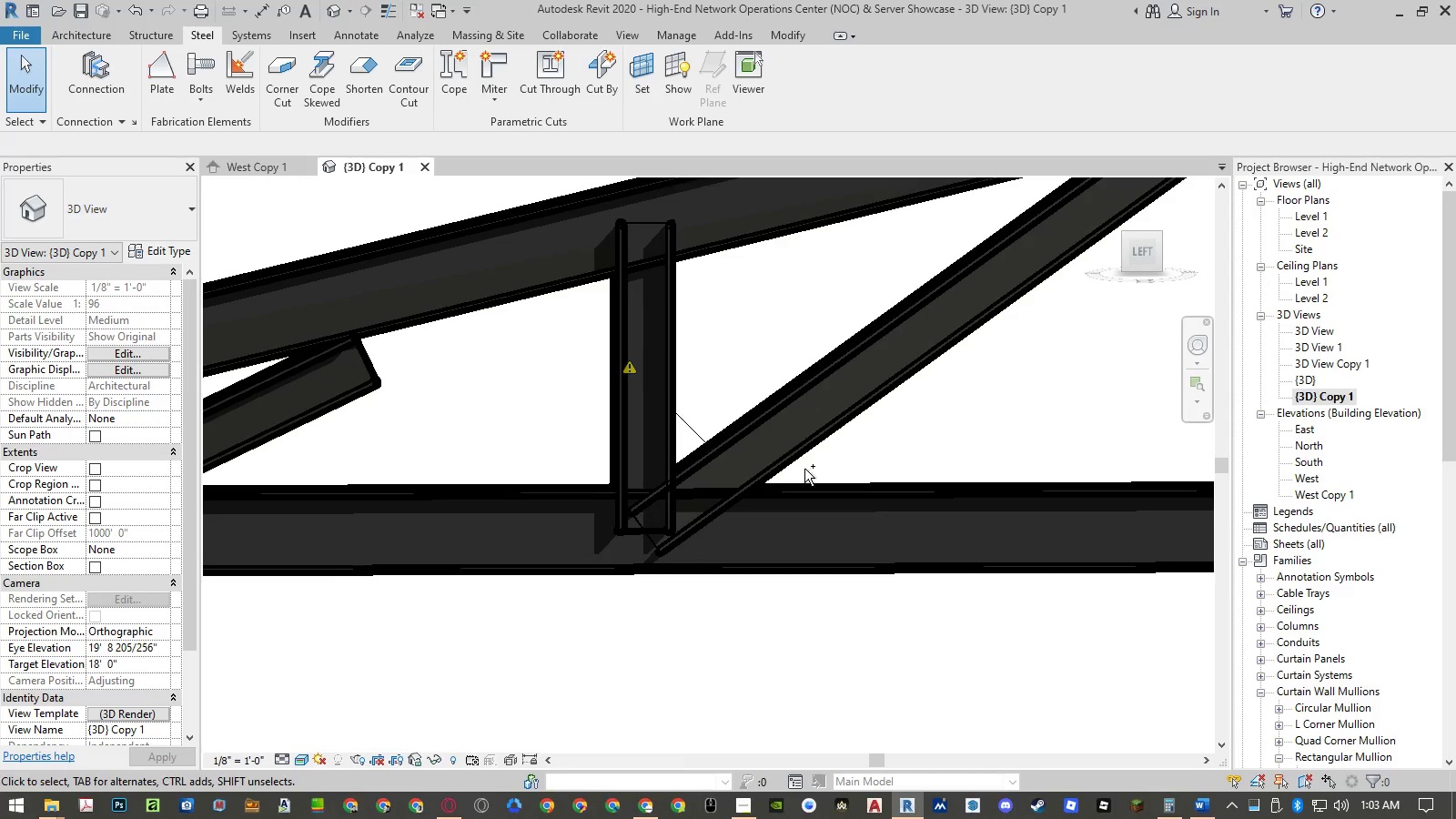 
key(Control+Z)
 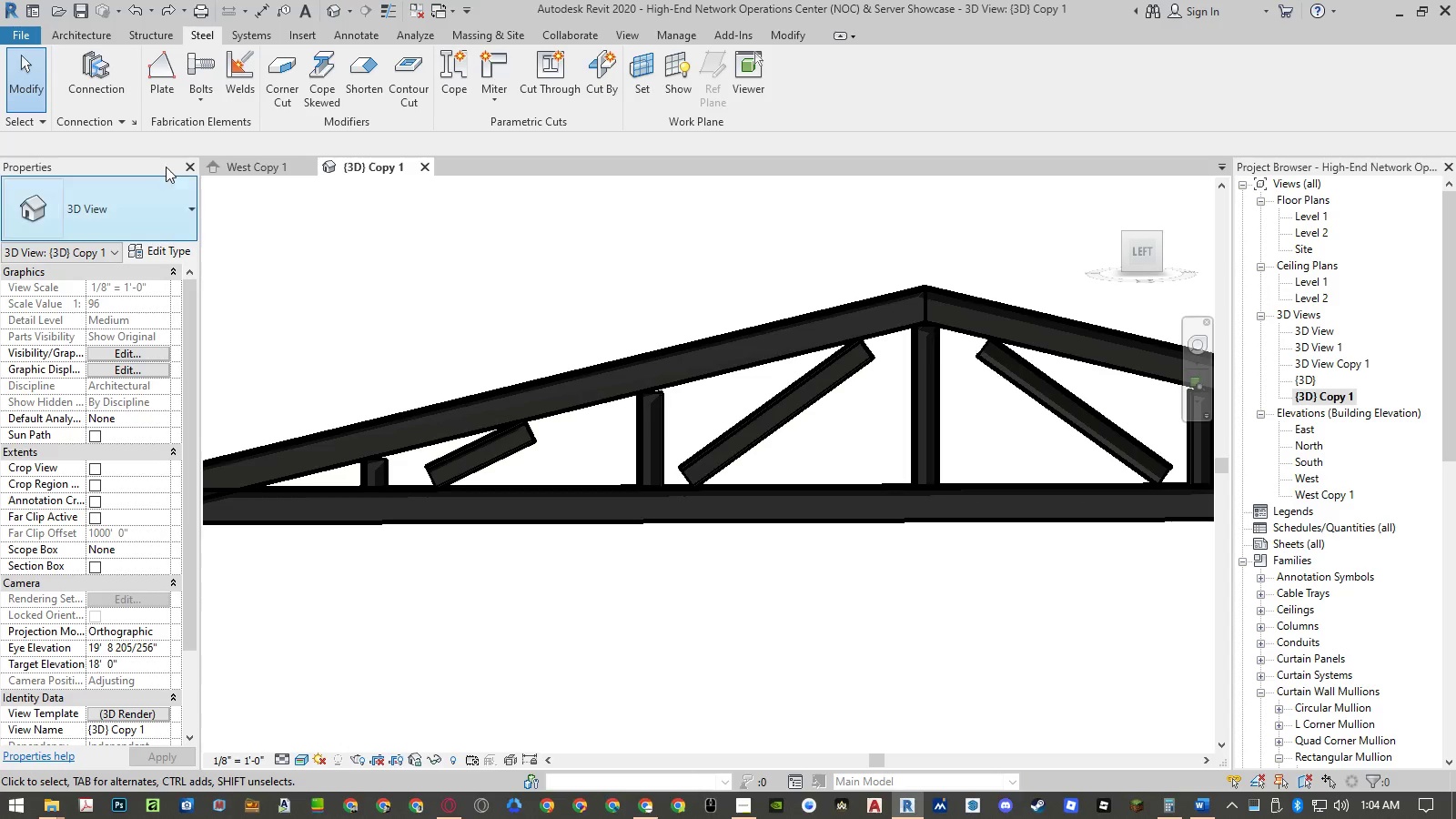 
left_click([94, 86])
 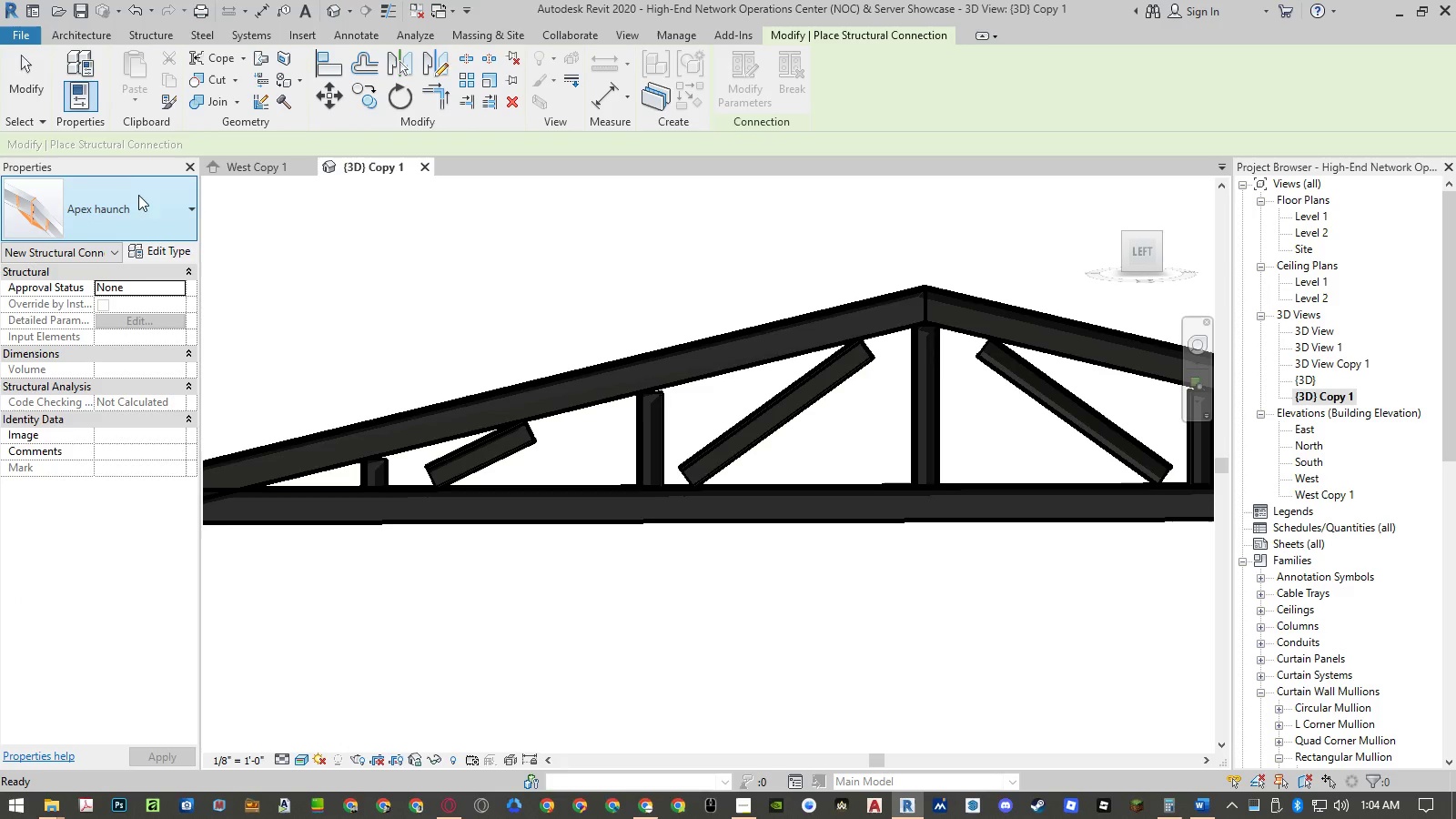 
left_click([141, 210])
 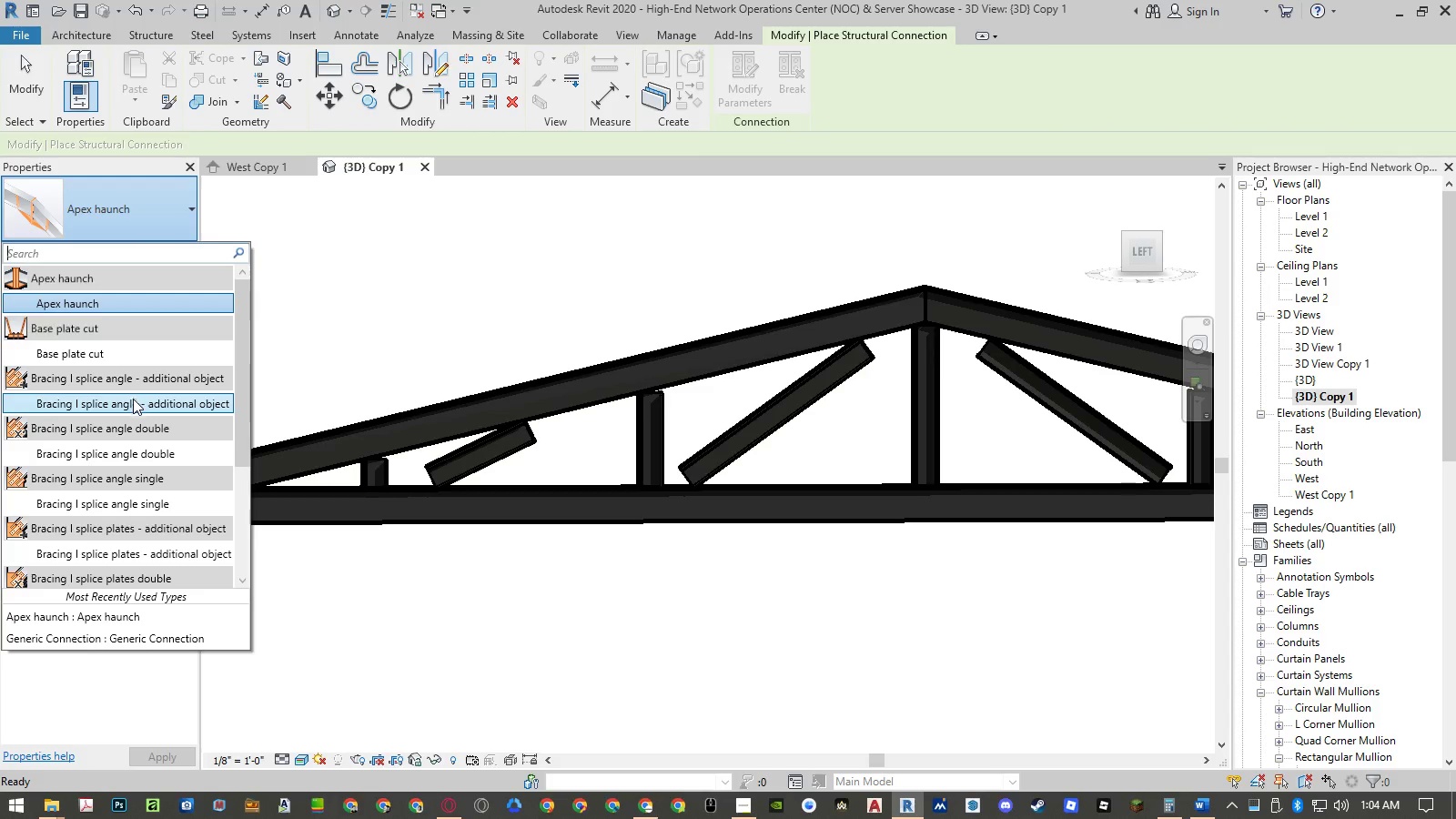 
left_click([131, 446])
 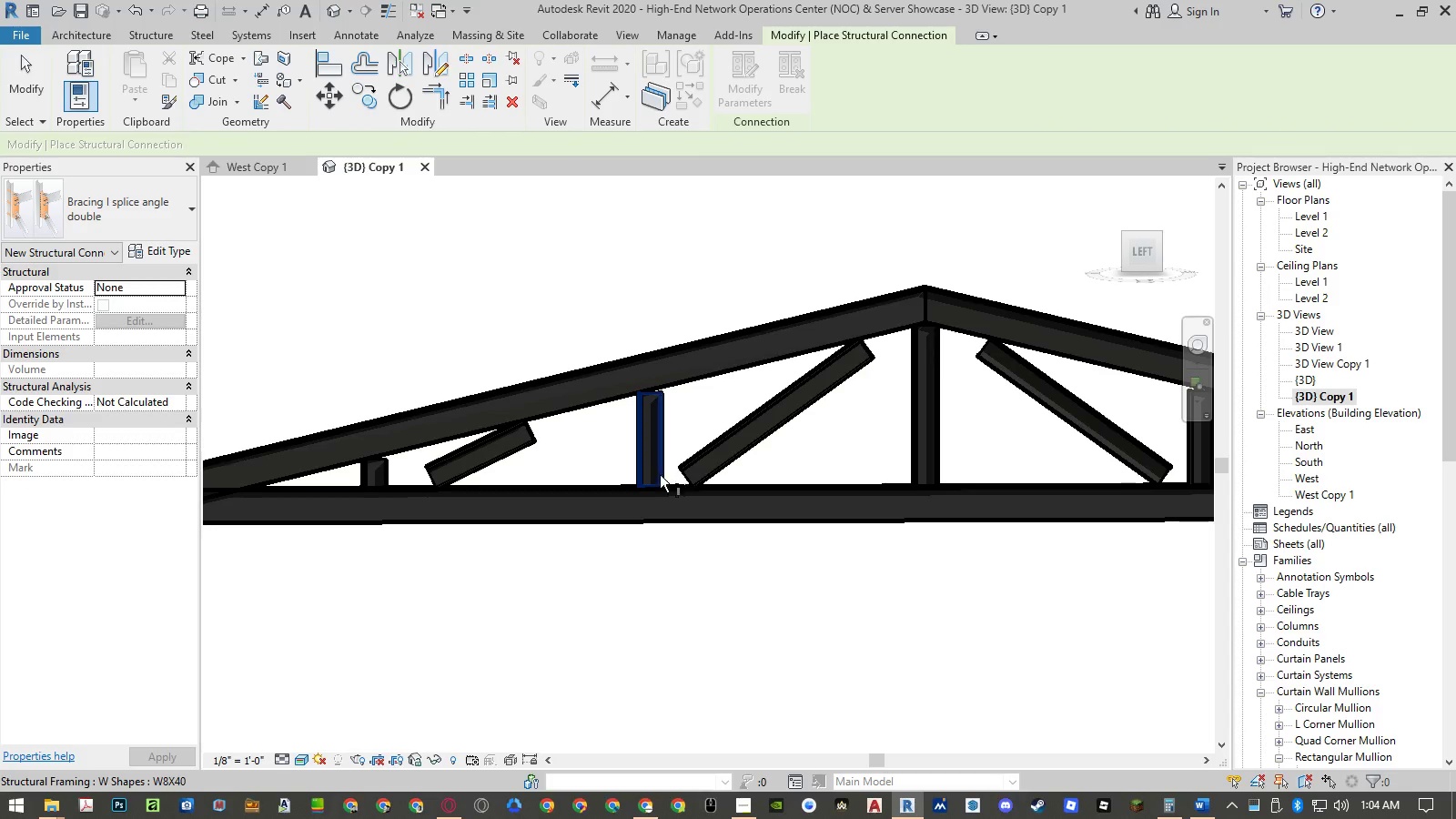 
left_click([667, 490])
 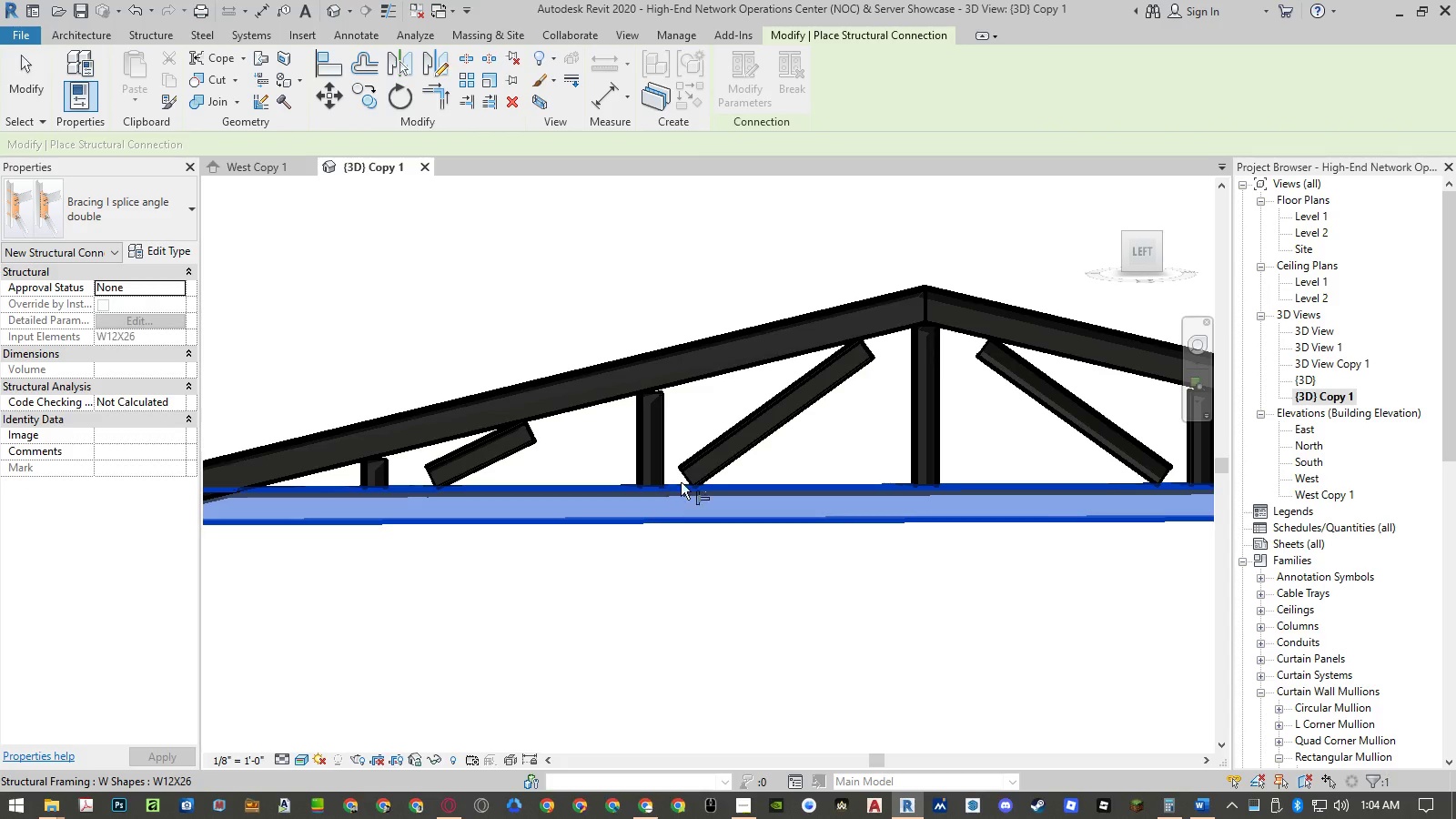 
hold_key(key=ControlLeft, duration=1.16)
left_click([701, 456])
 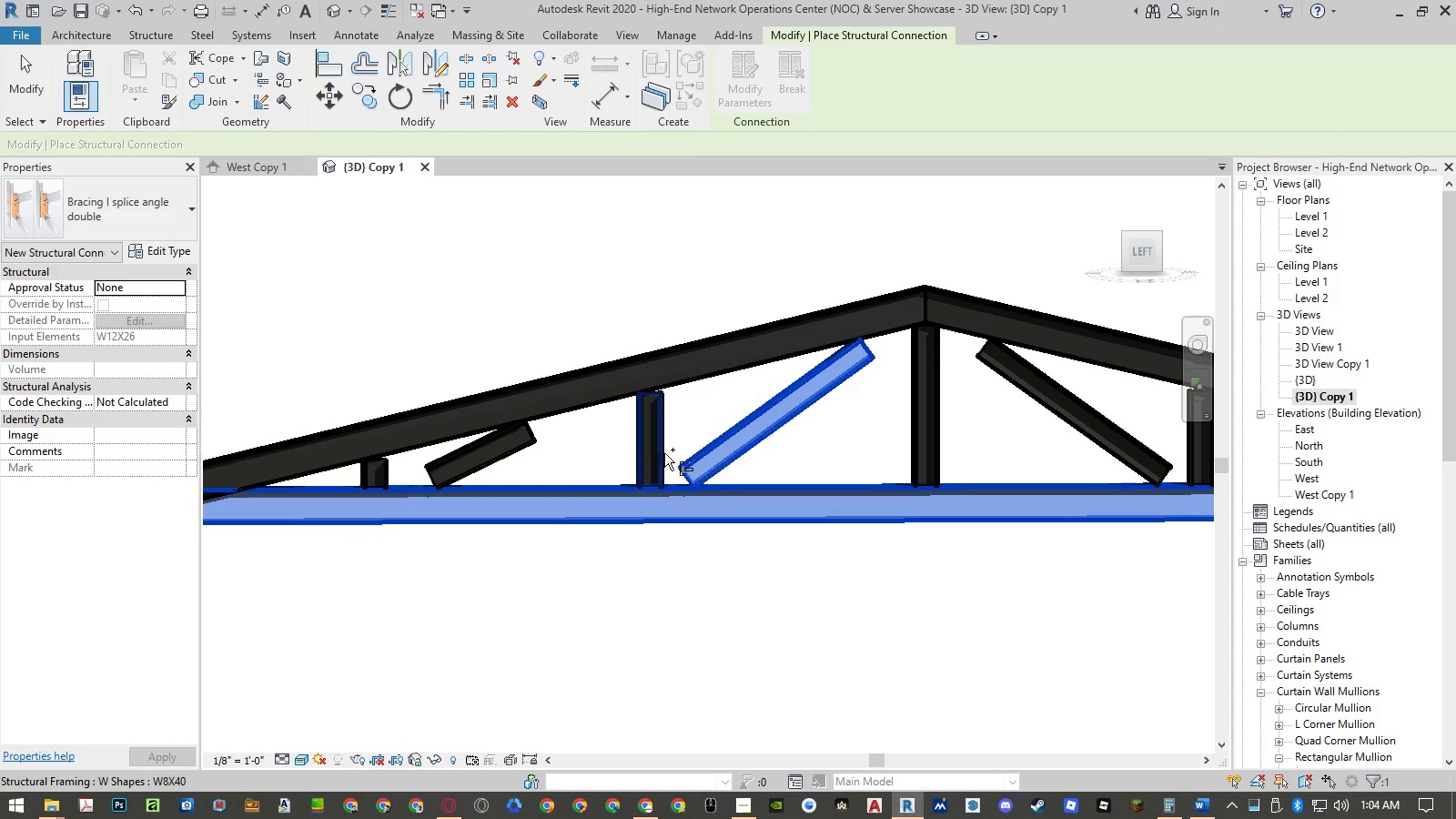 
double_click([661, 452])
 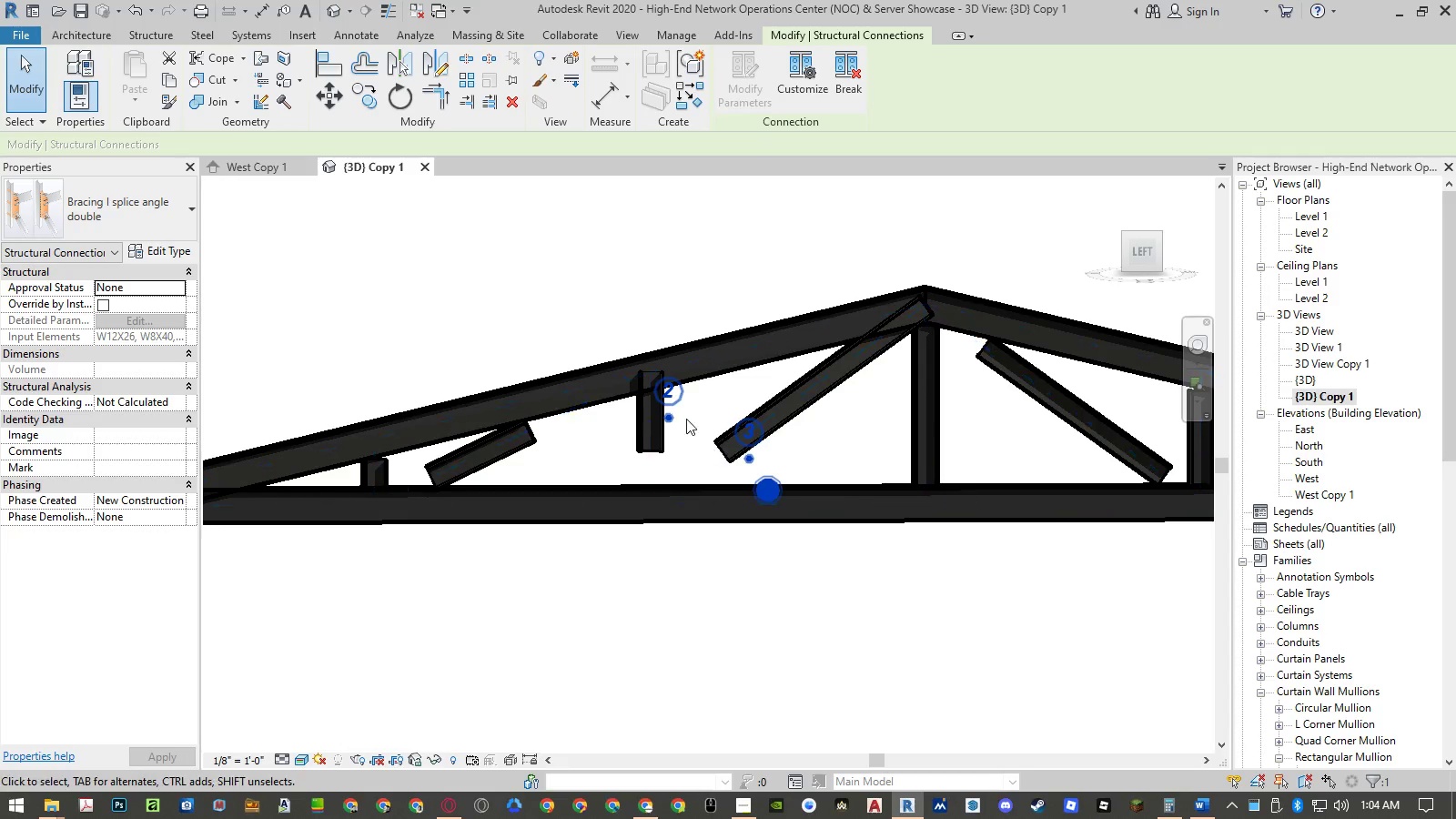 
wait(5.89)
 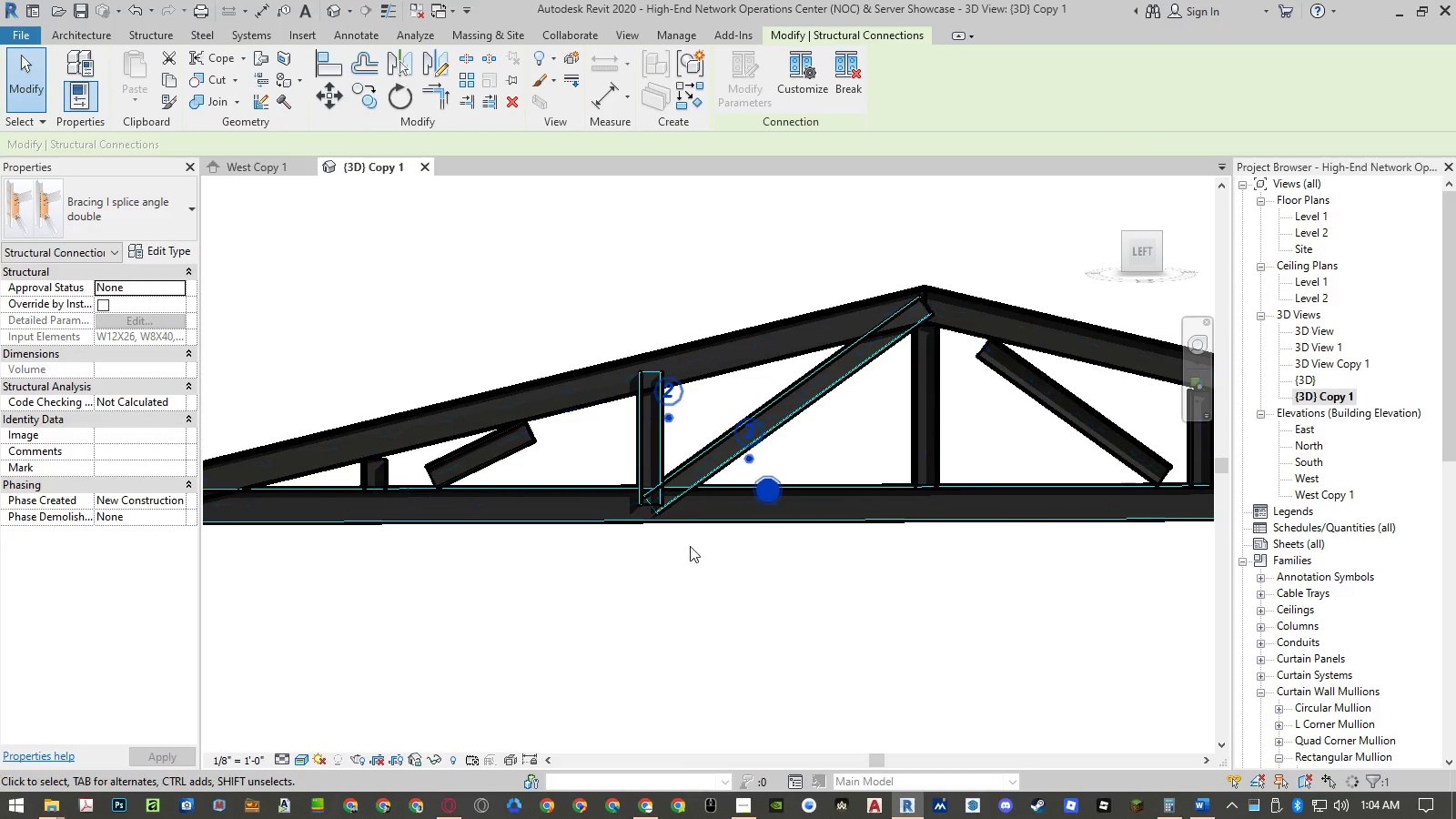 
left_click([773, 498])
 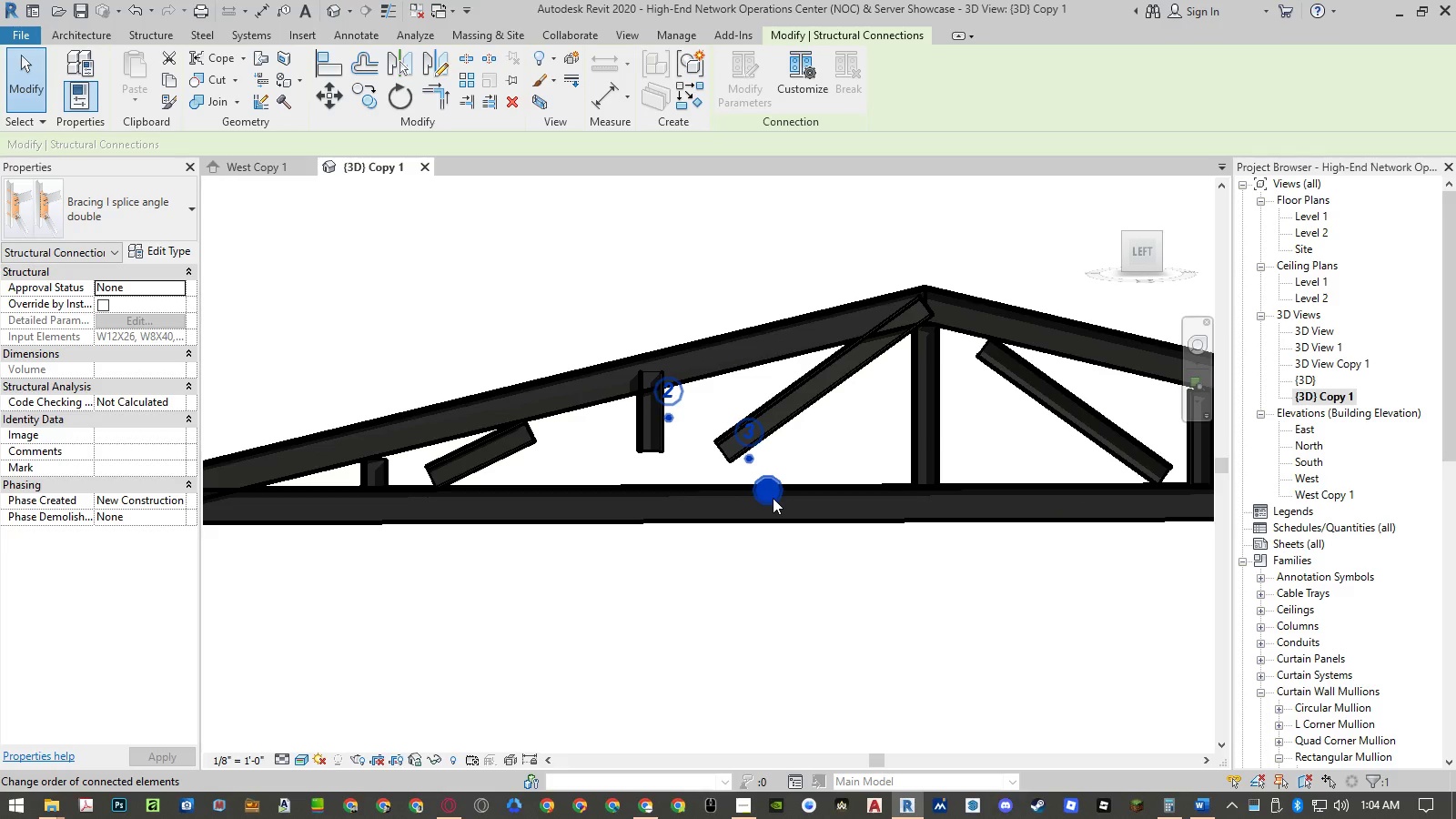 
left_click_drag(start_coordinate=[773, 498], to_coordinate=[792, 513])
 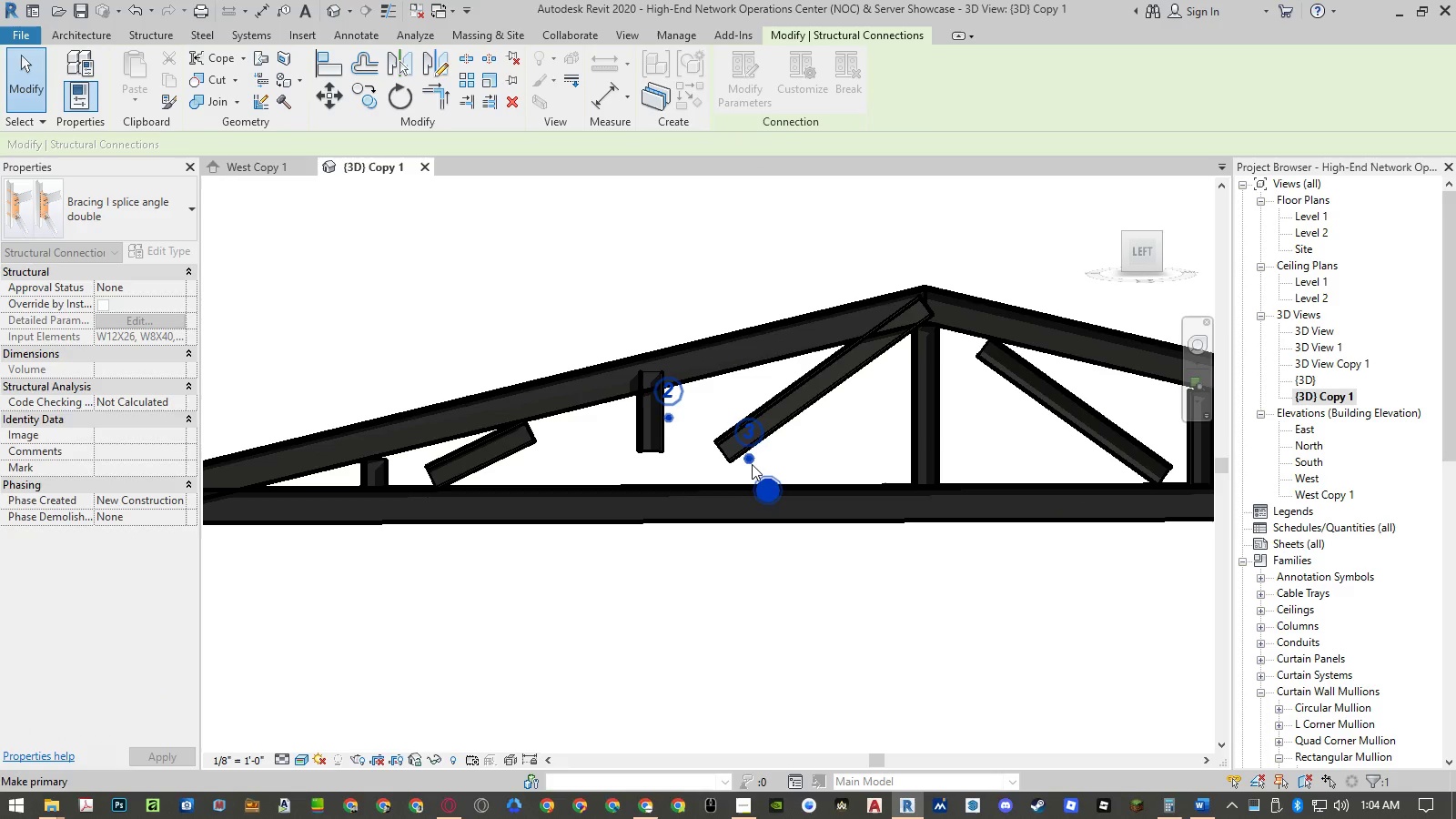 
left_click([748, 459])
 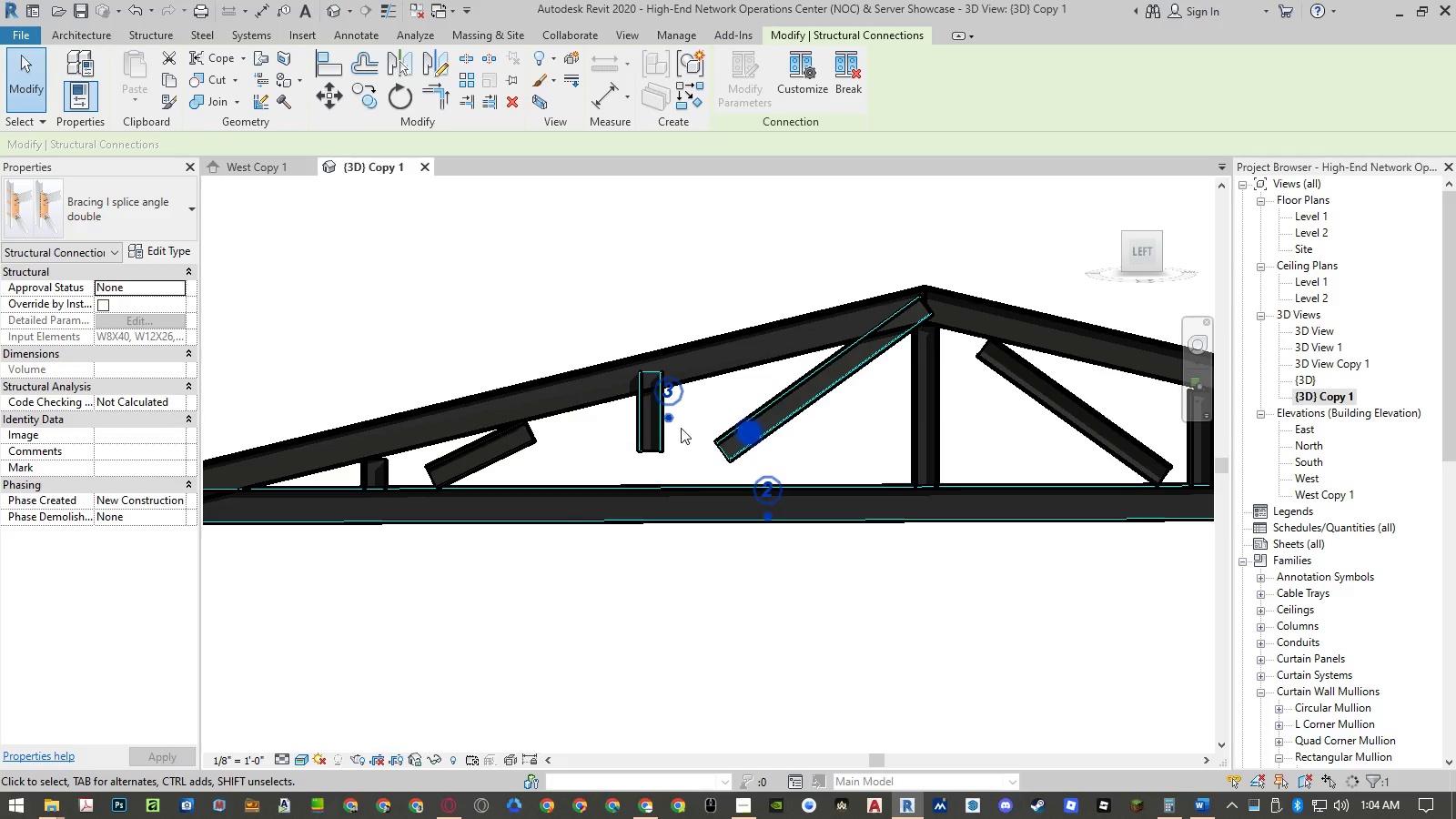 
left_click([670, 420])
 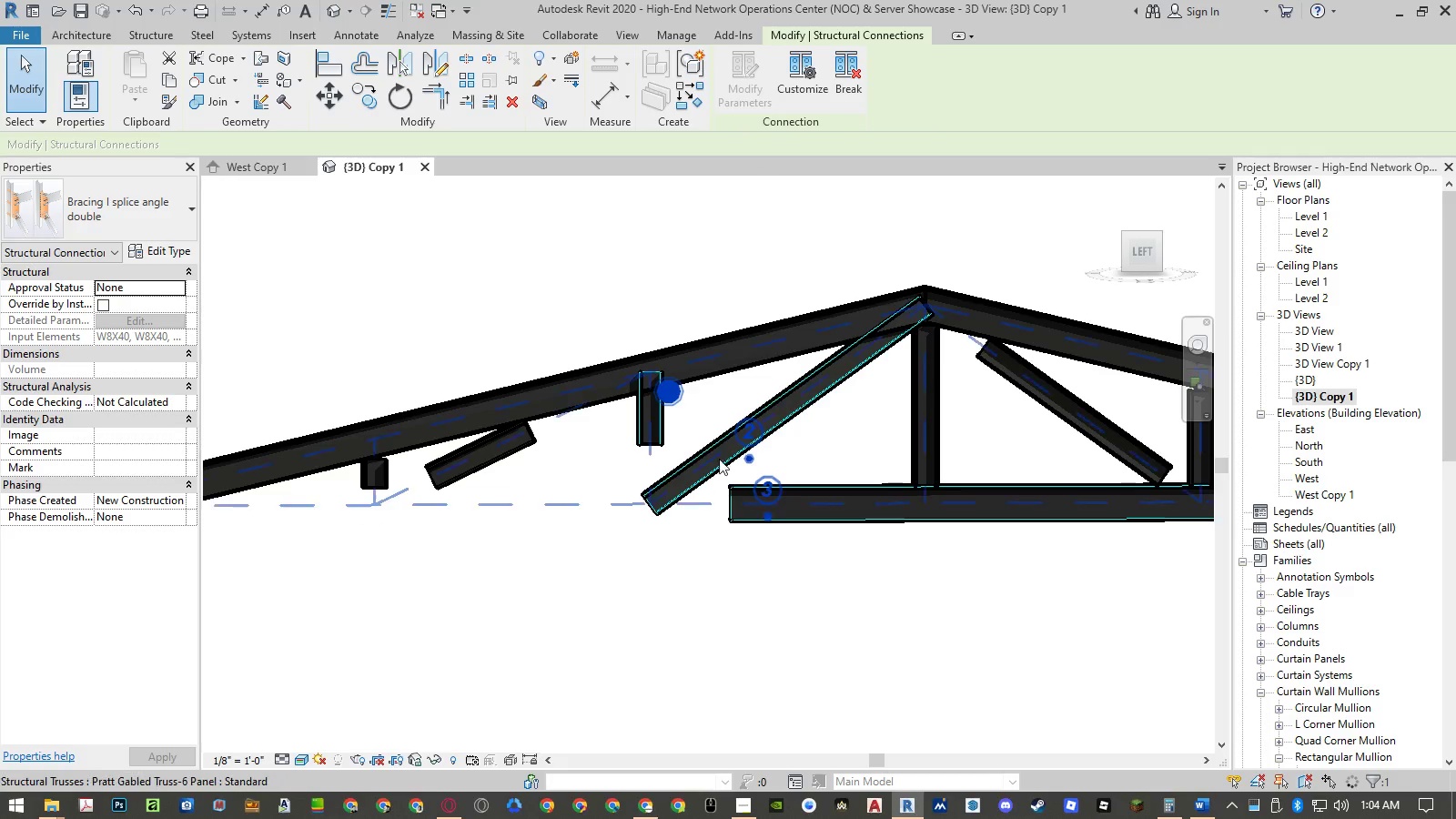 
hold_key(key=ControlLeft, duration=1.22)
 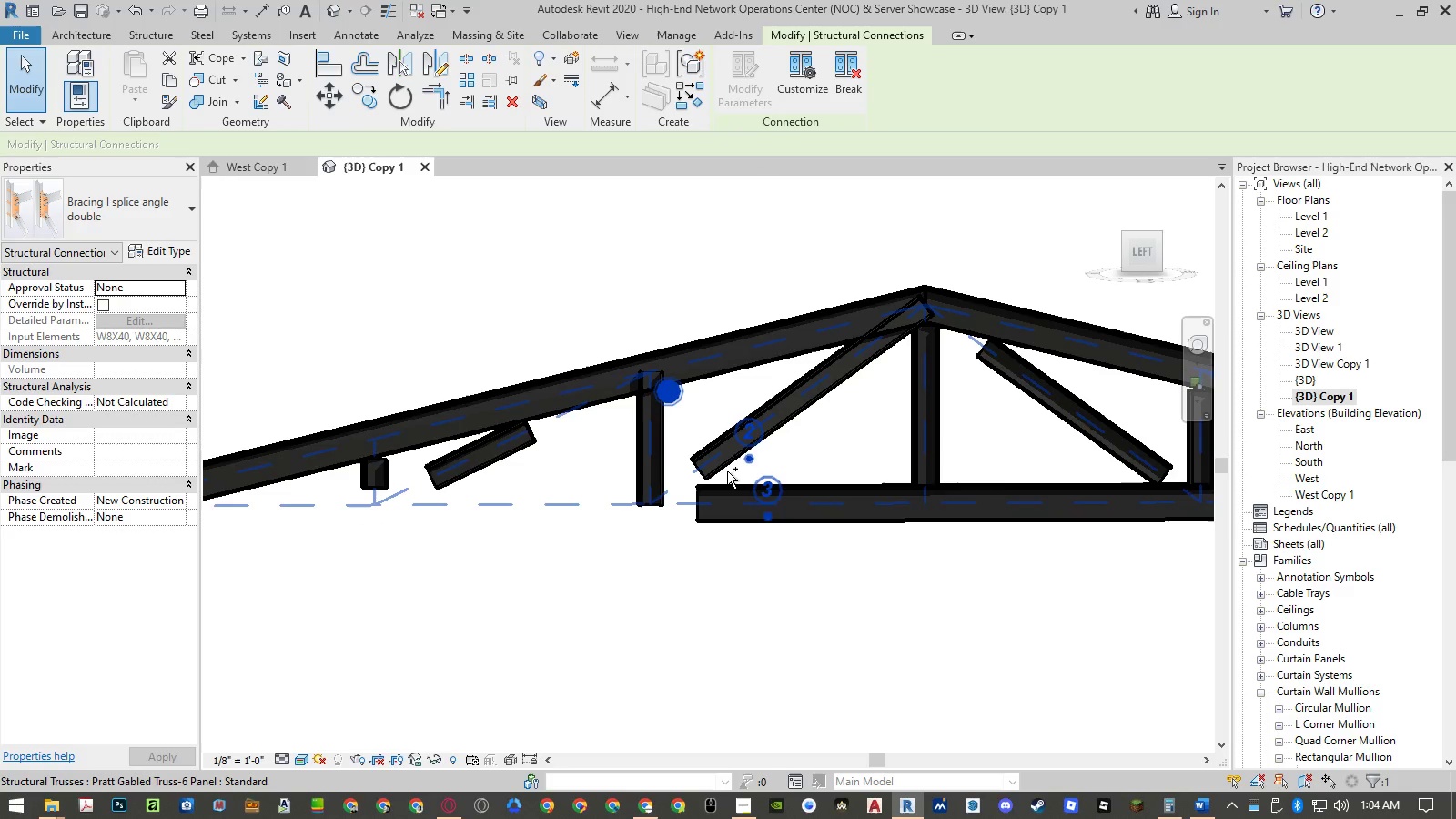 
key(Control+Z)
 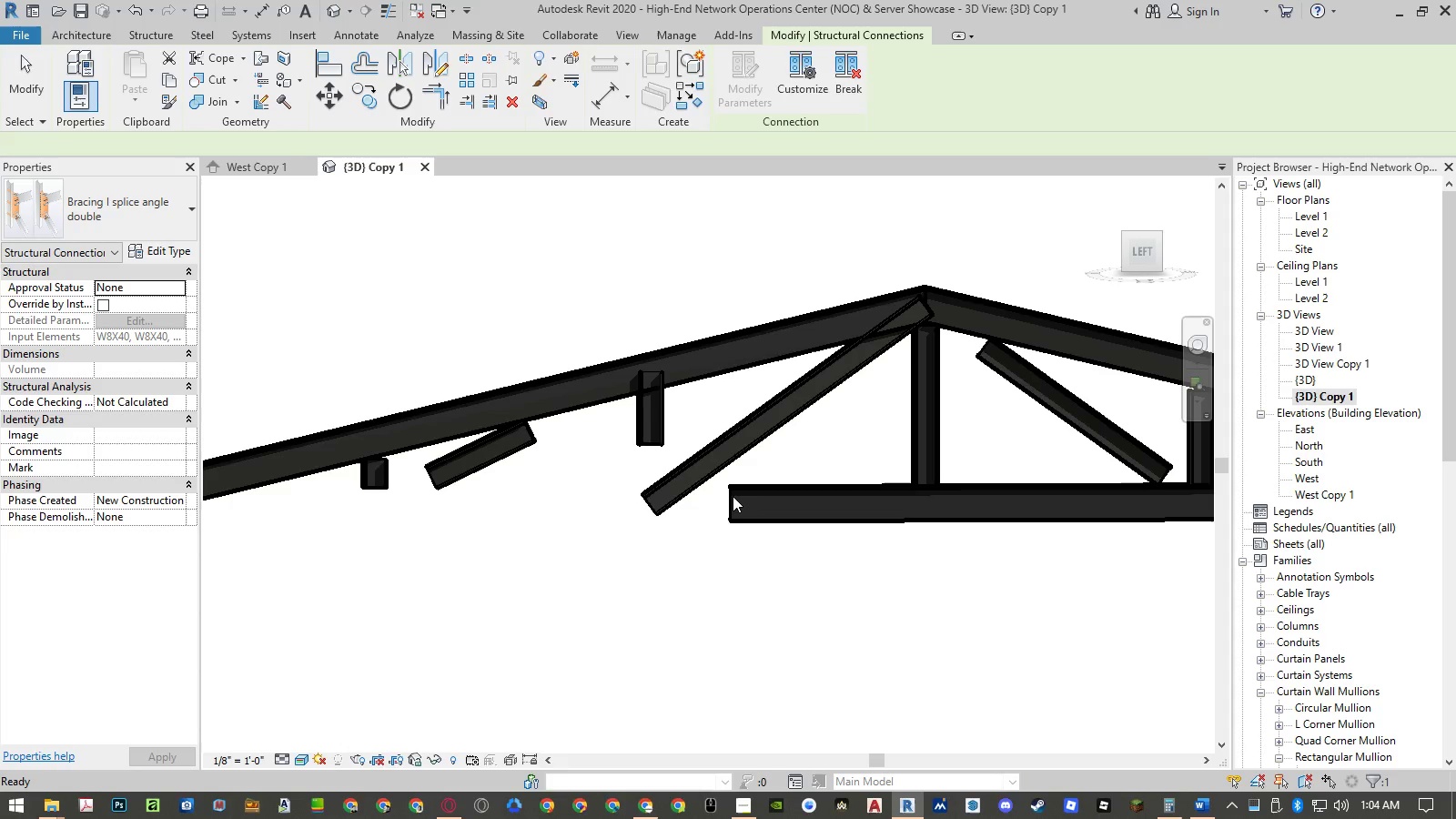 
key(Control+Z)
 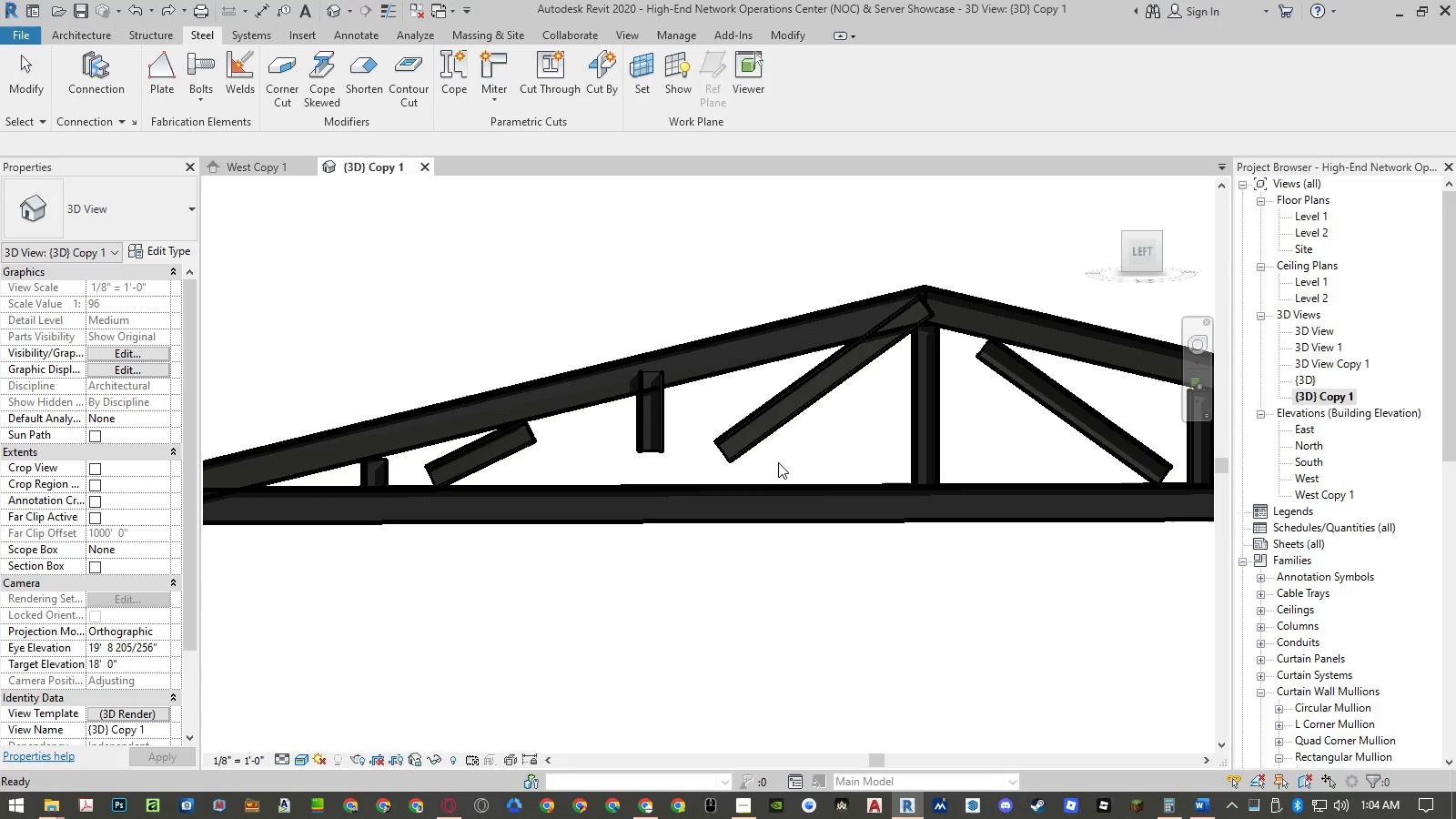 
hold_key(key=ControlLeft, duration=0.52)
 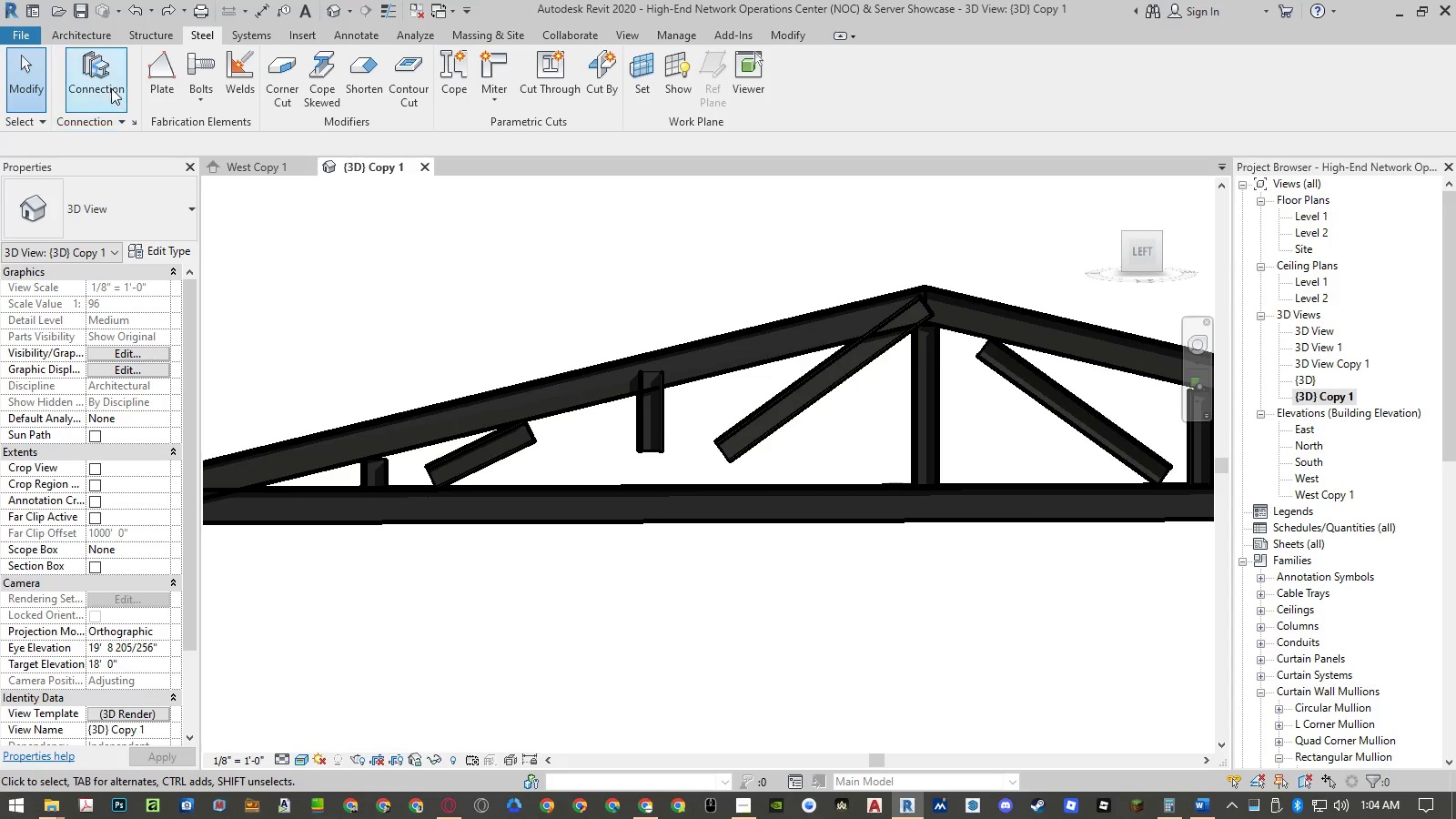 
left_click([134, 123])
 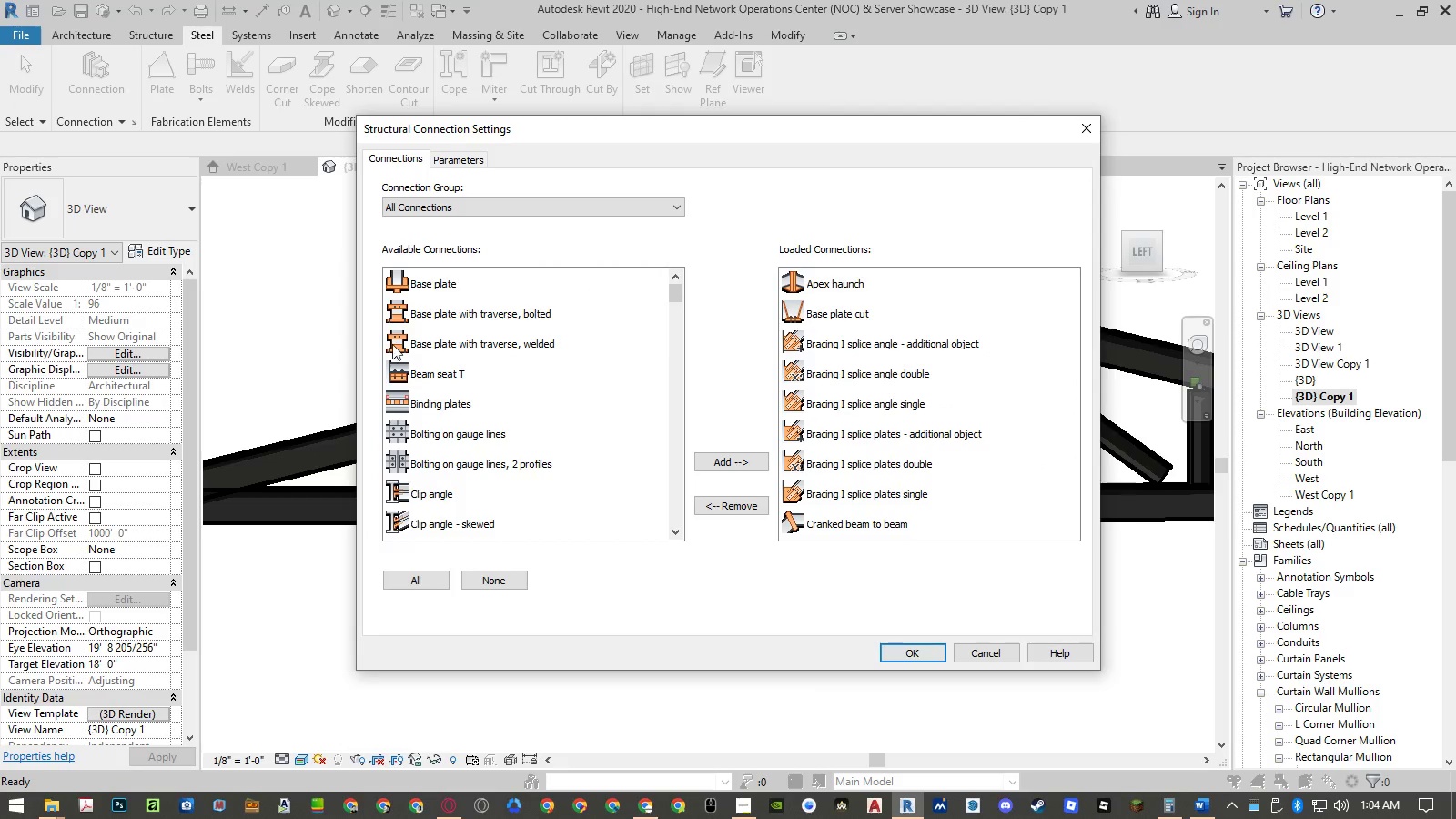 
scroll: coordinate [442, 397], scroll_direction: down, amount: 3.0
 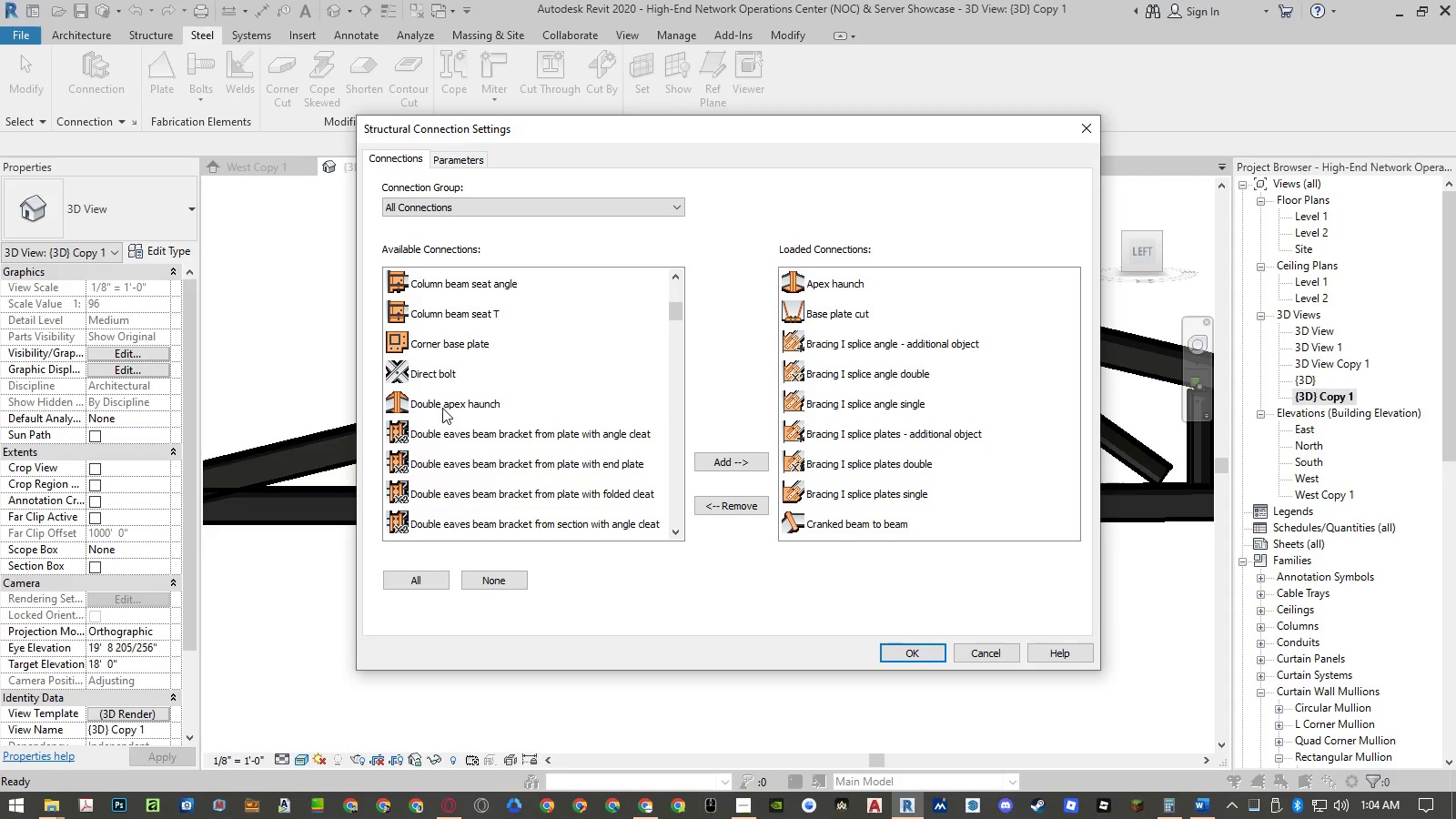 
wait(5.5)
 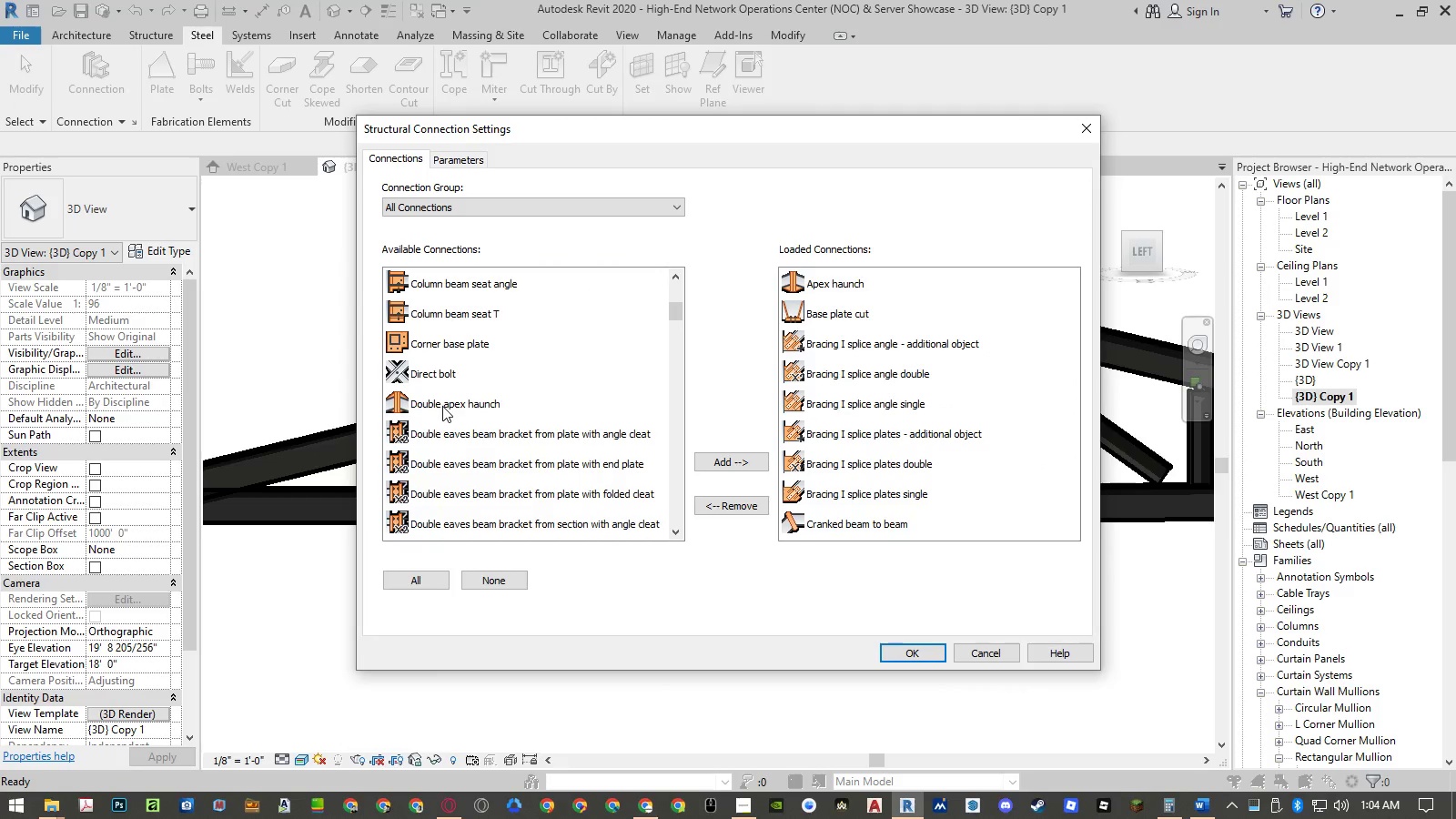 
scroll: coordinate [442, 408], scroll_direction: down, amount: 3.0
 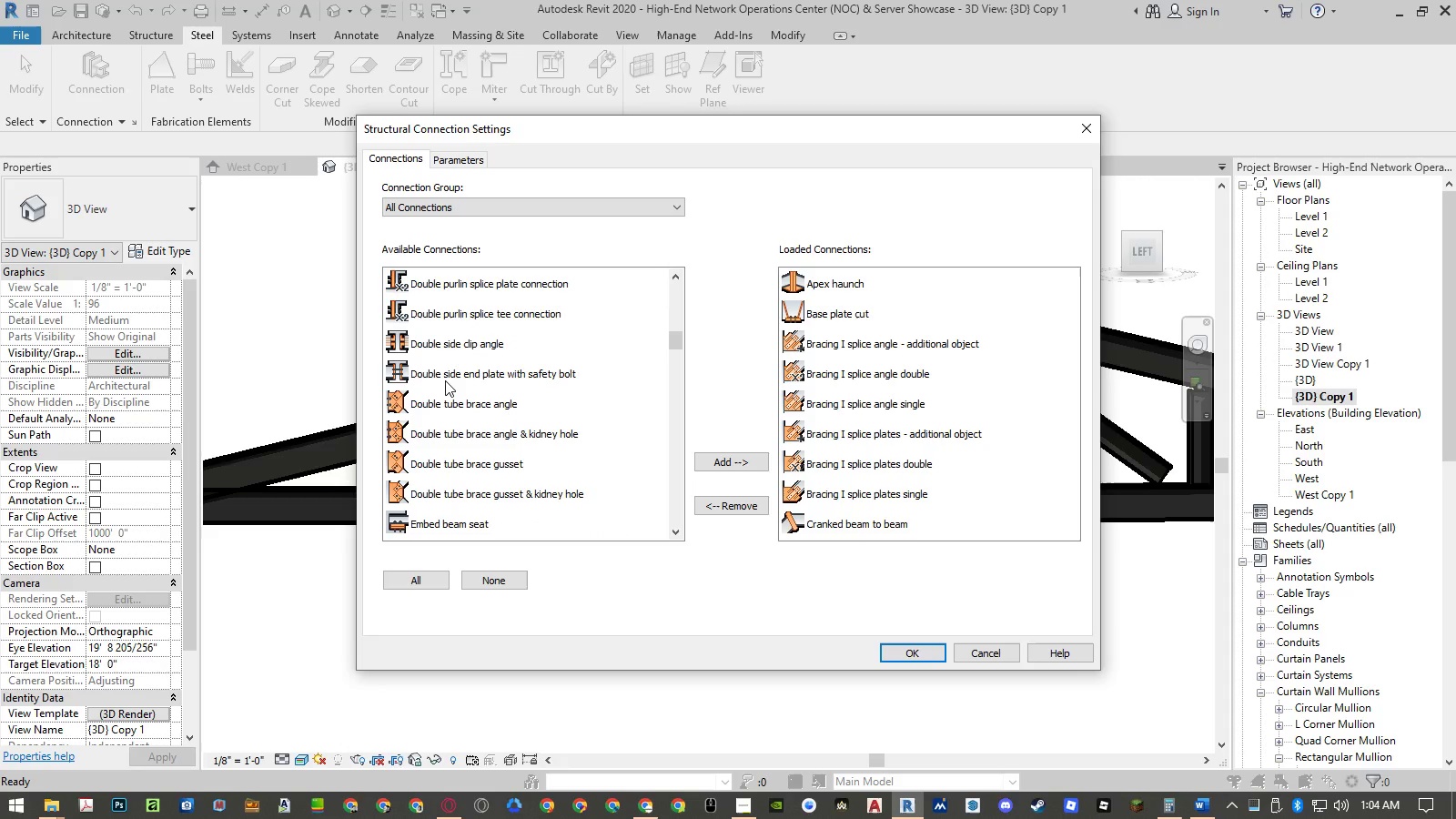 
left_click([445, 403])
 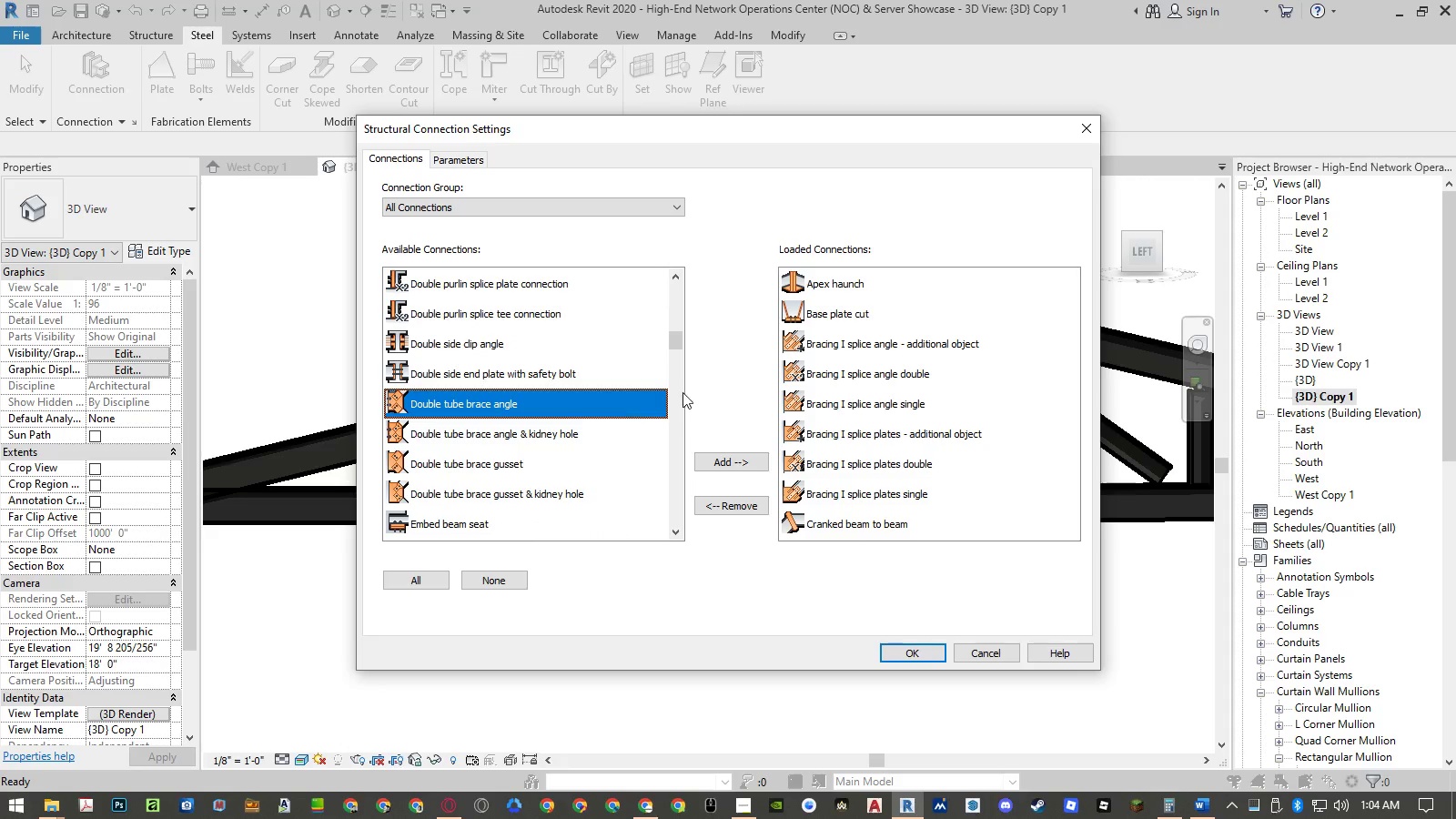 
left_click([830, 350])
 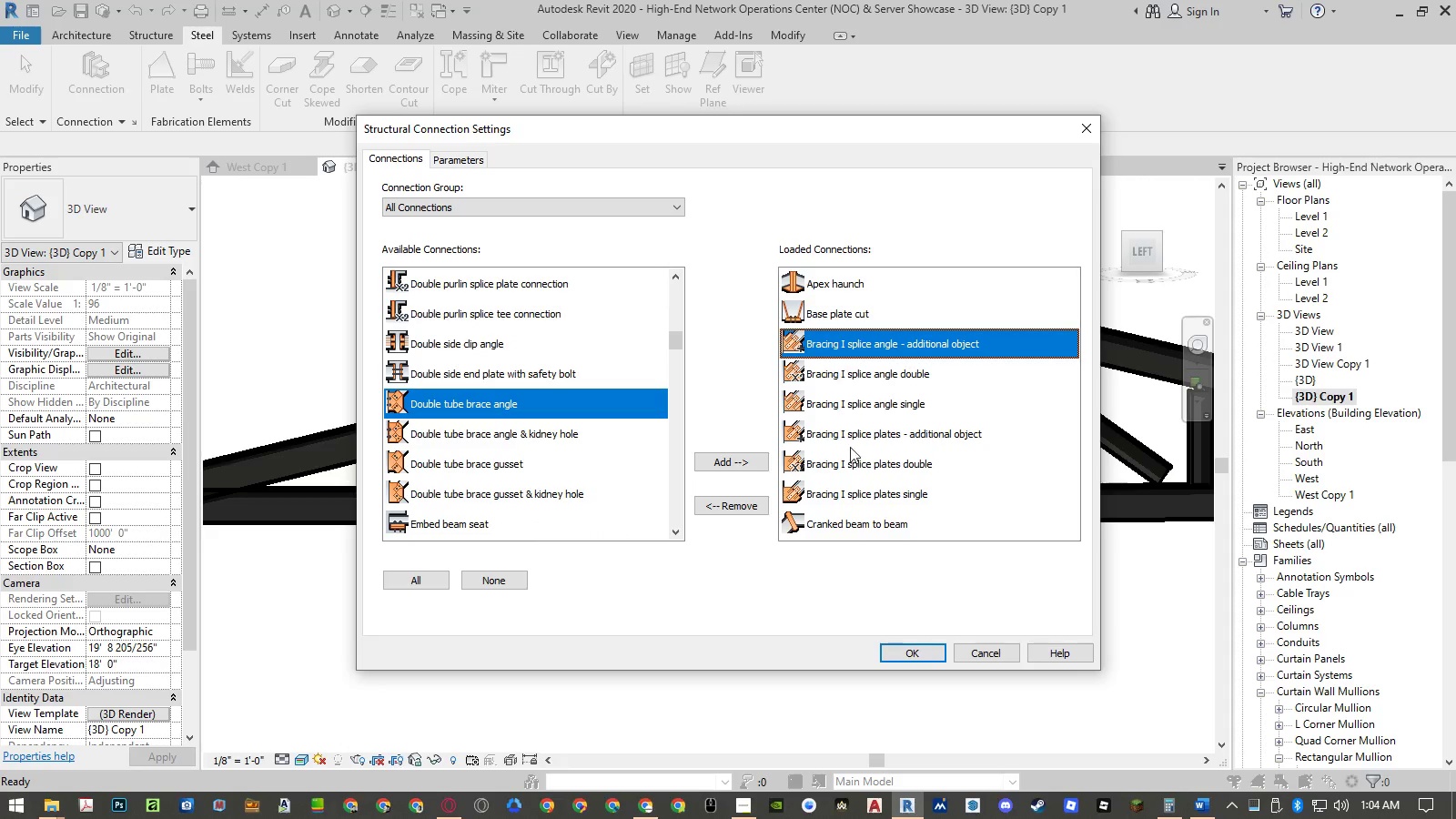 
hold_key(key=ShiftLeft, duration=0.91)
left_click([853, 524])
 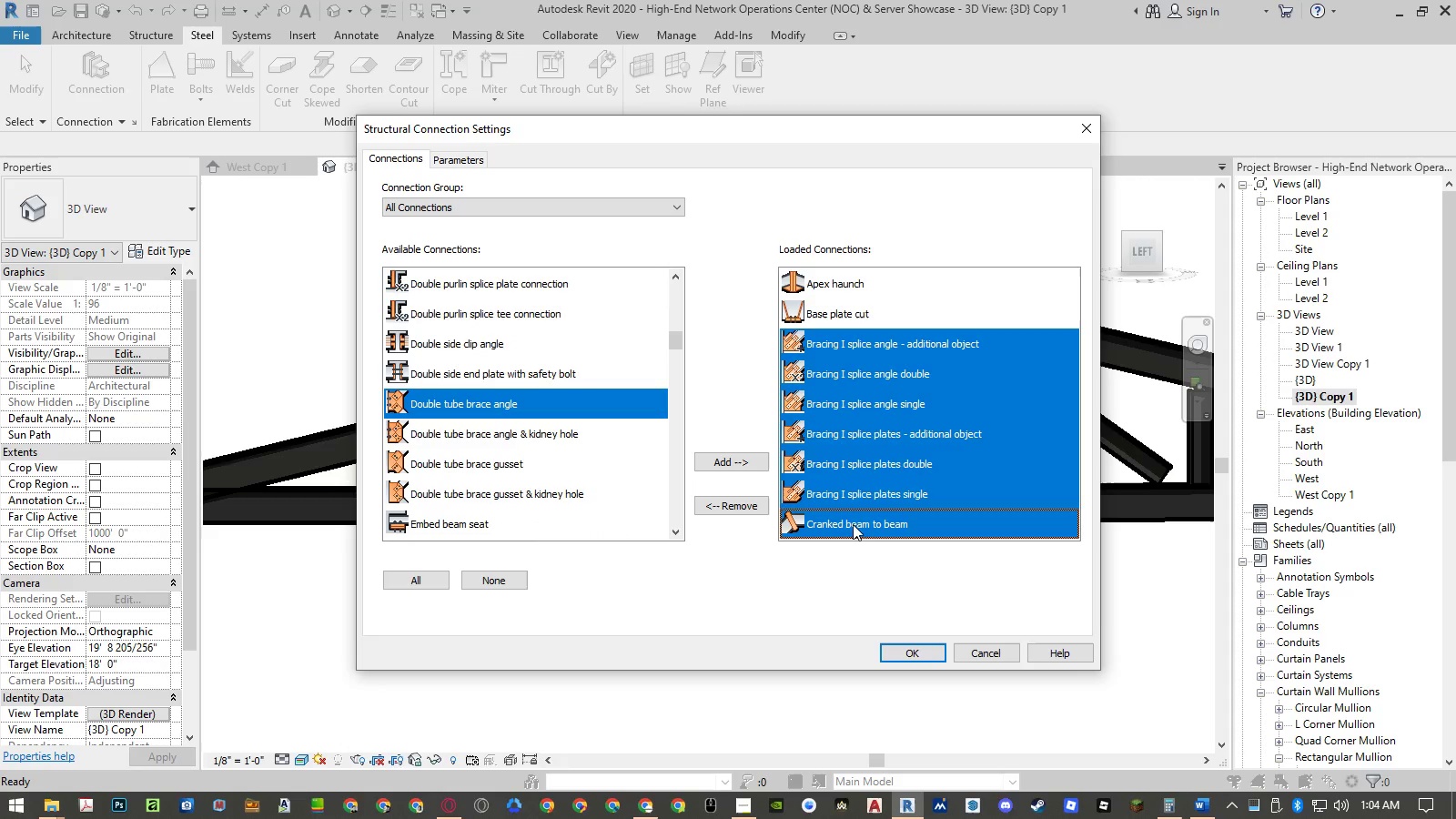 
hold_key(key=ShiftLeft, duration=4.0)
double_click([746, 500])
 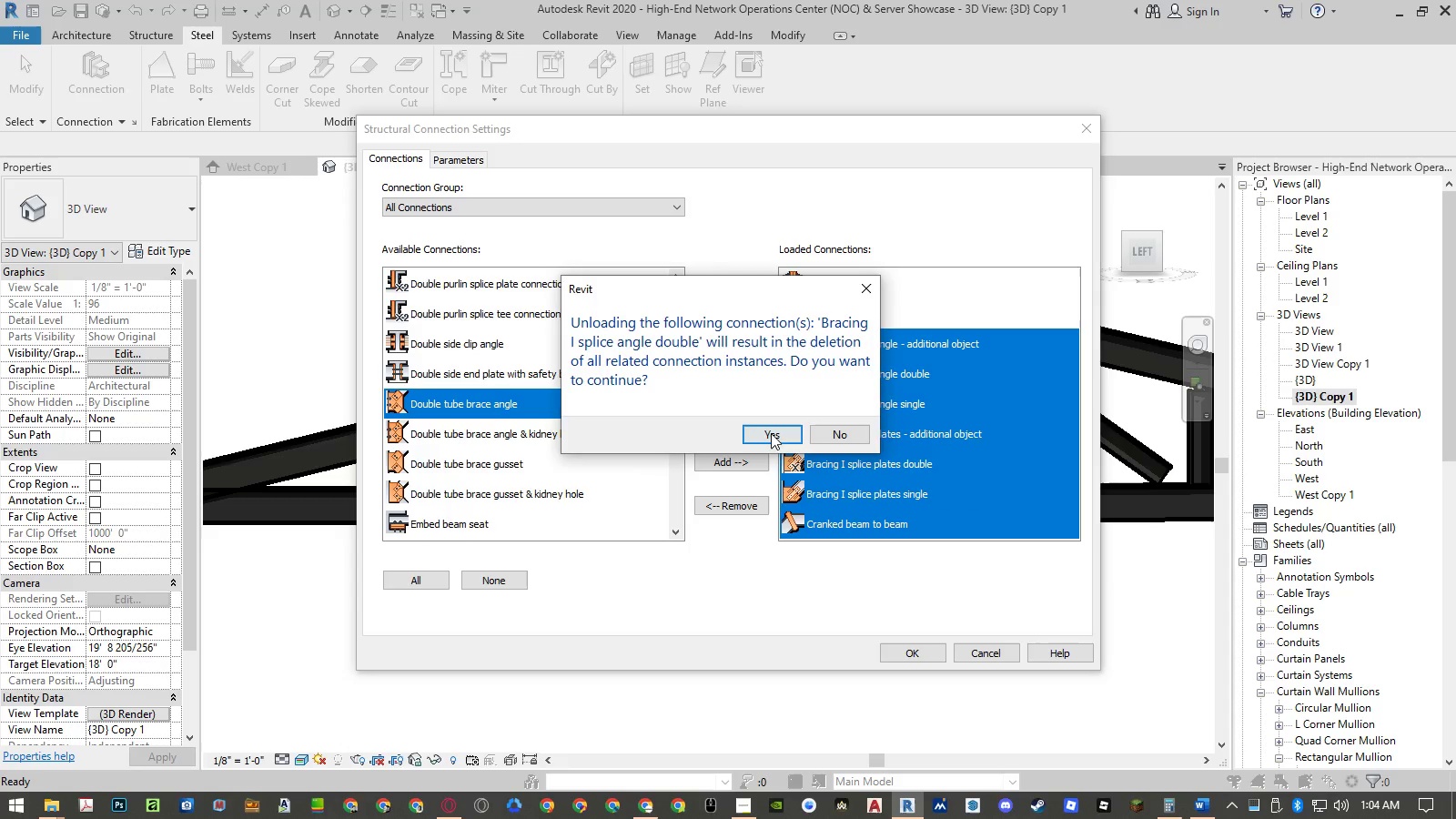 
left_click([771, 430])
 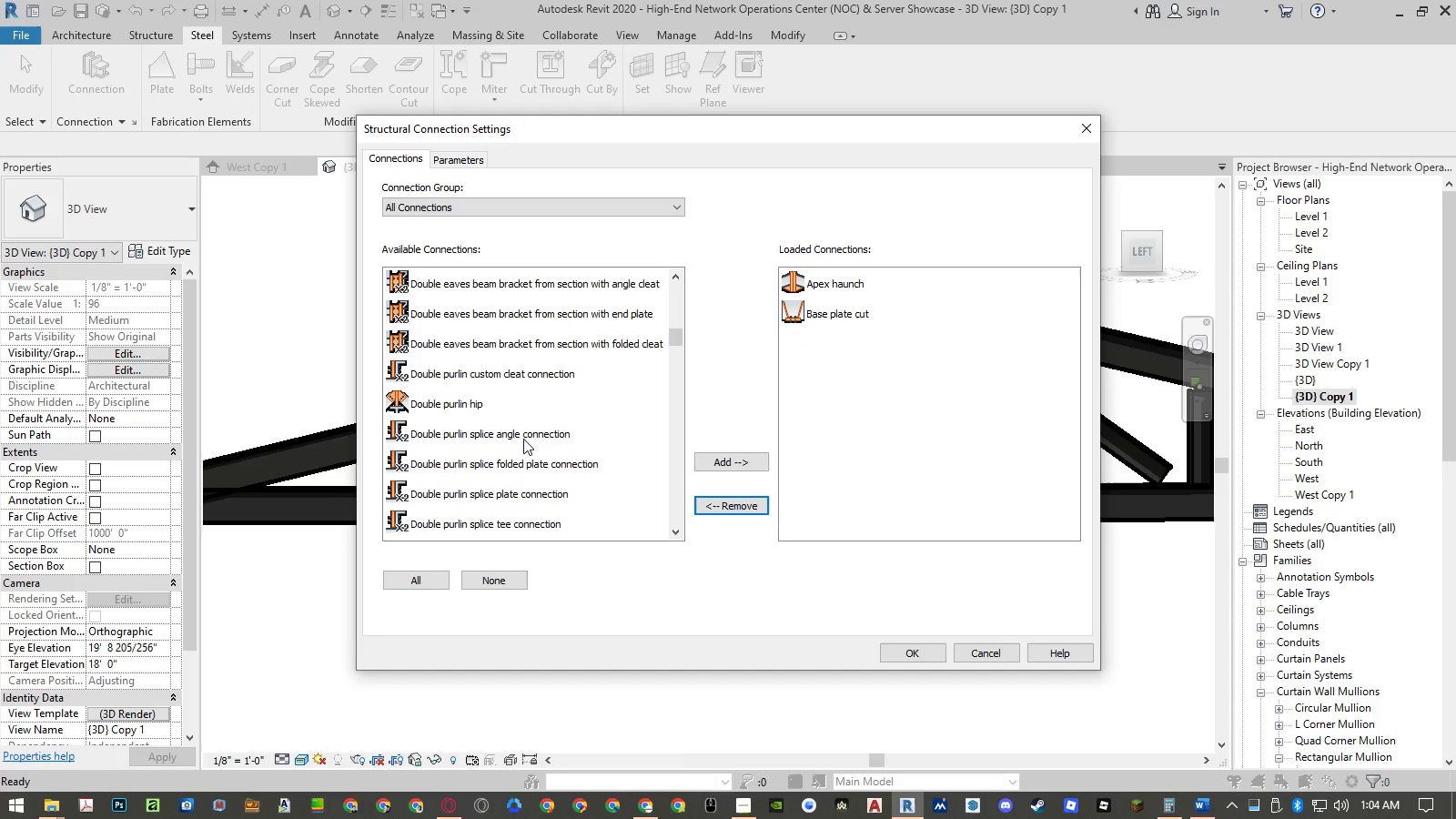 
scroll: coordinate [507, 436], scroll_direction: down, amount: 2.0
 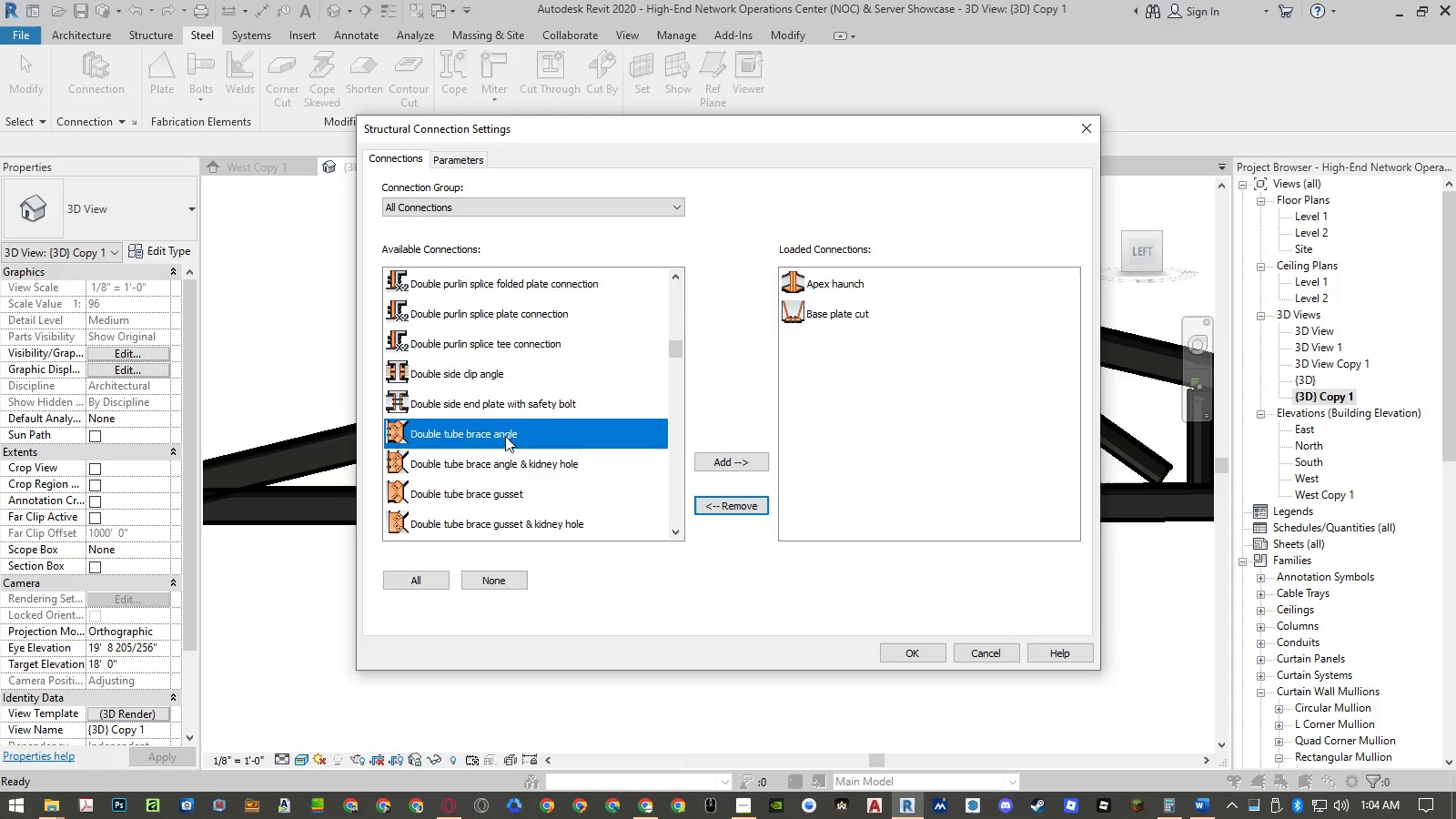 
hold_key(key=ShiftLeft, duration=0.47)
left_click([480, 522])
 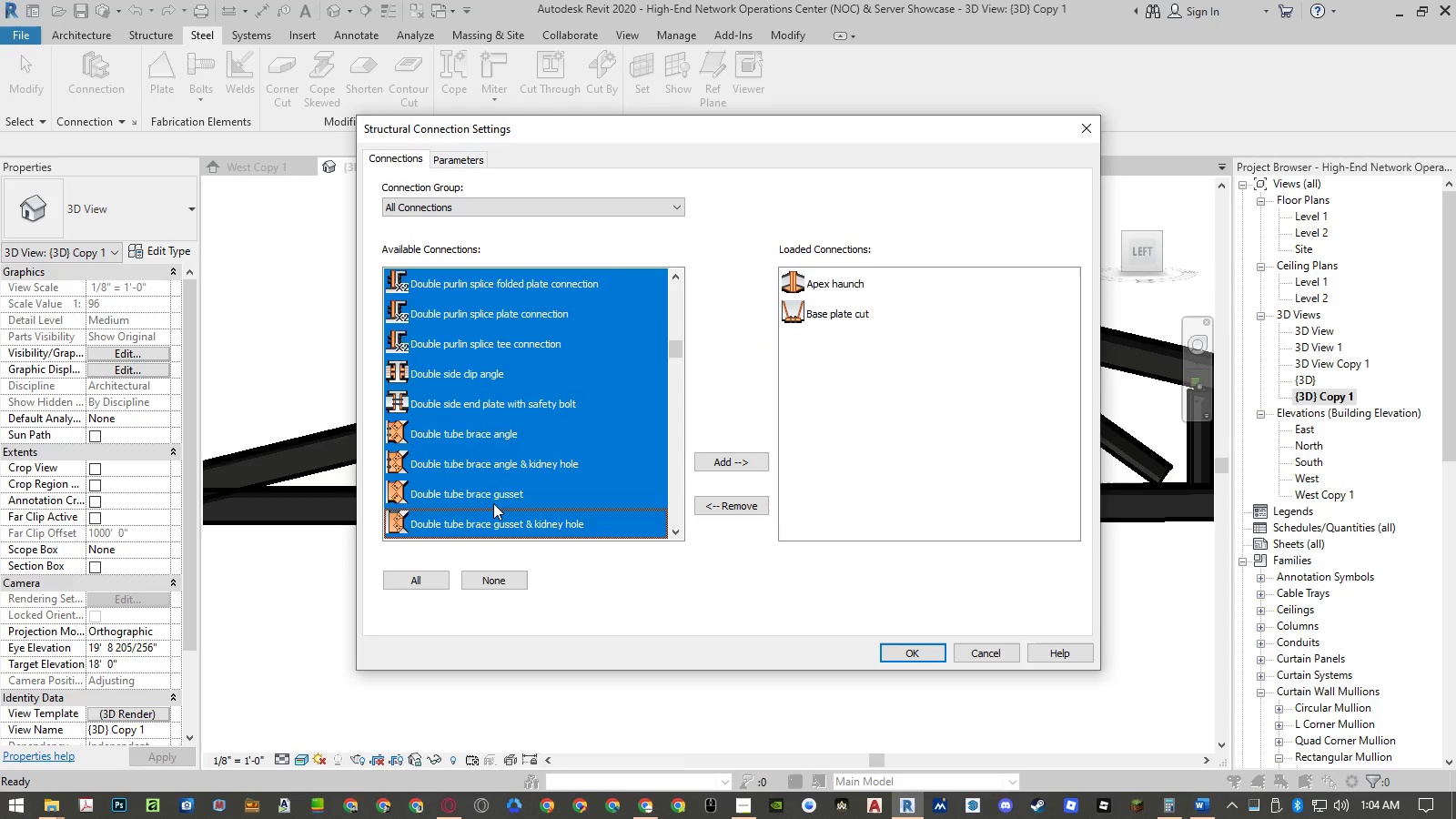 
scroll: coordinate [511, 476], scroll_direction: down, amount: 2.0
 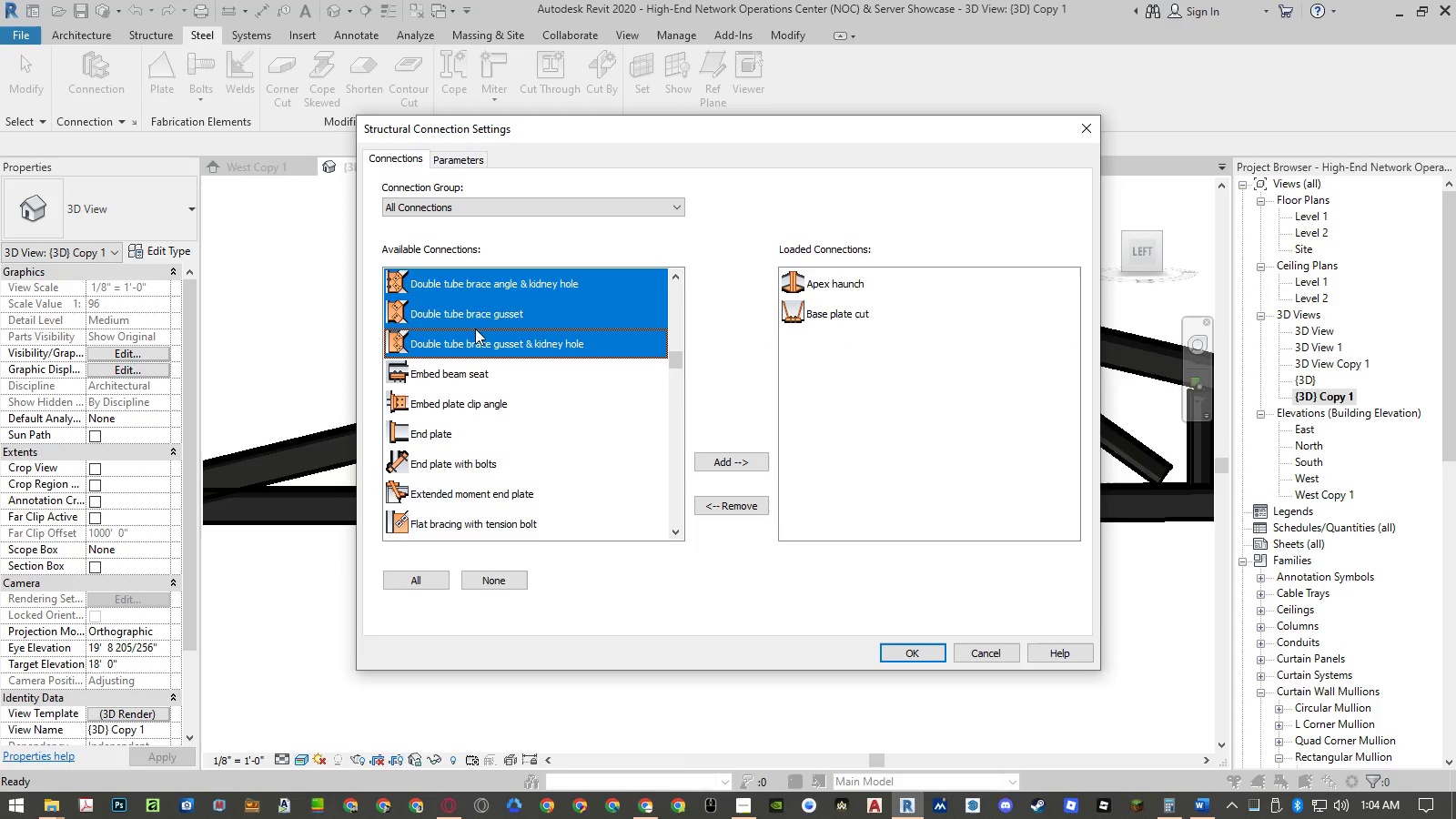 
left_click([475, 333])
 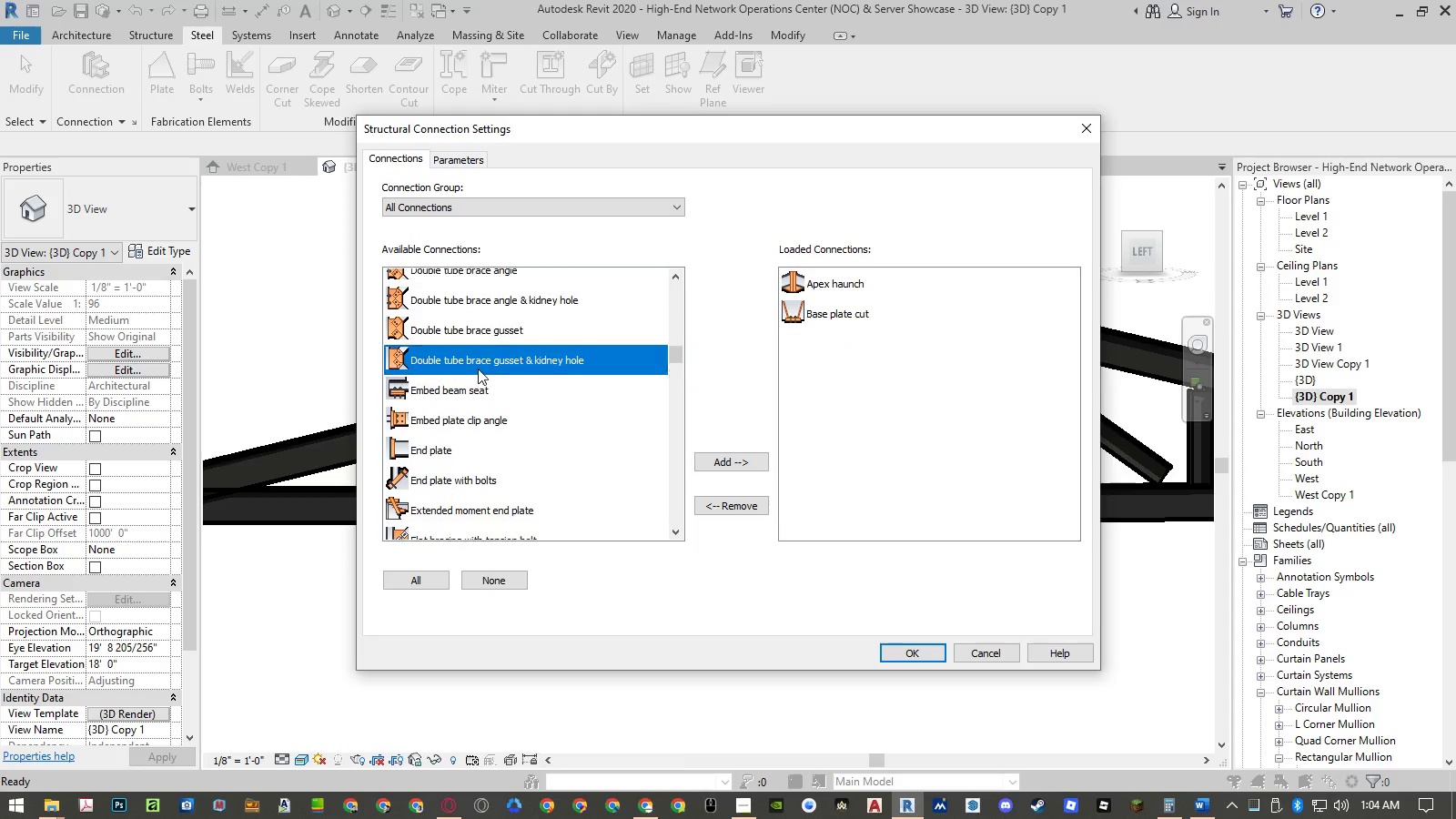 
scroll: coordinate [478, 369], scroll_direction: up, amount: 1.0
 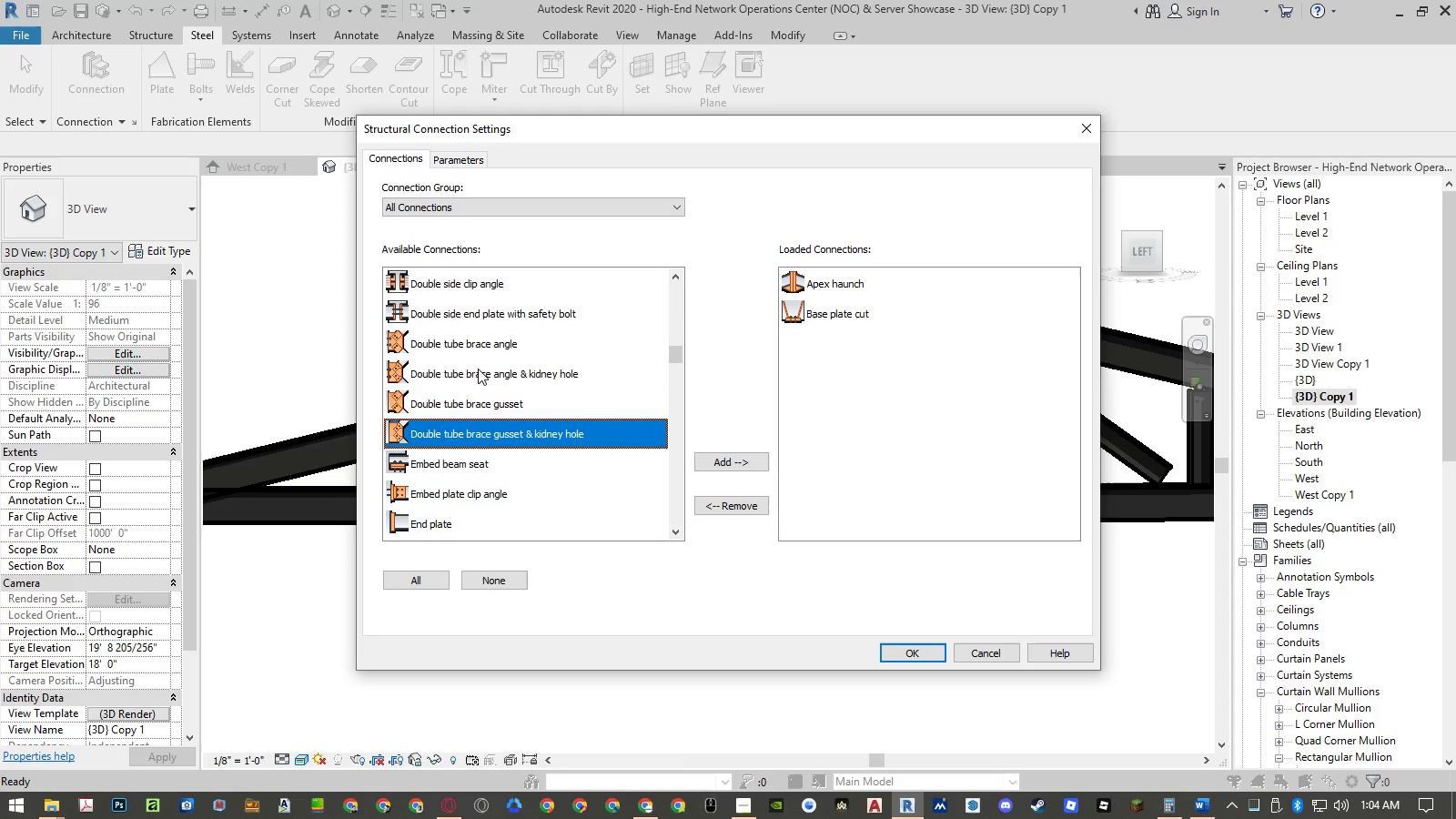 
hold_key(key=ShiftLeft, duration=0.47)
left_click([470, 348])
 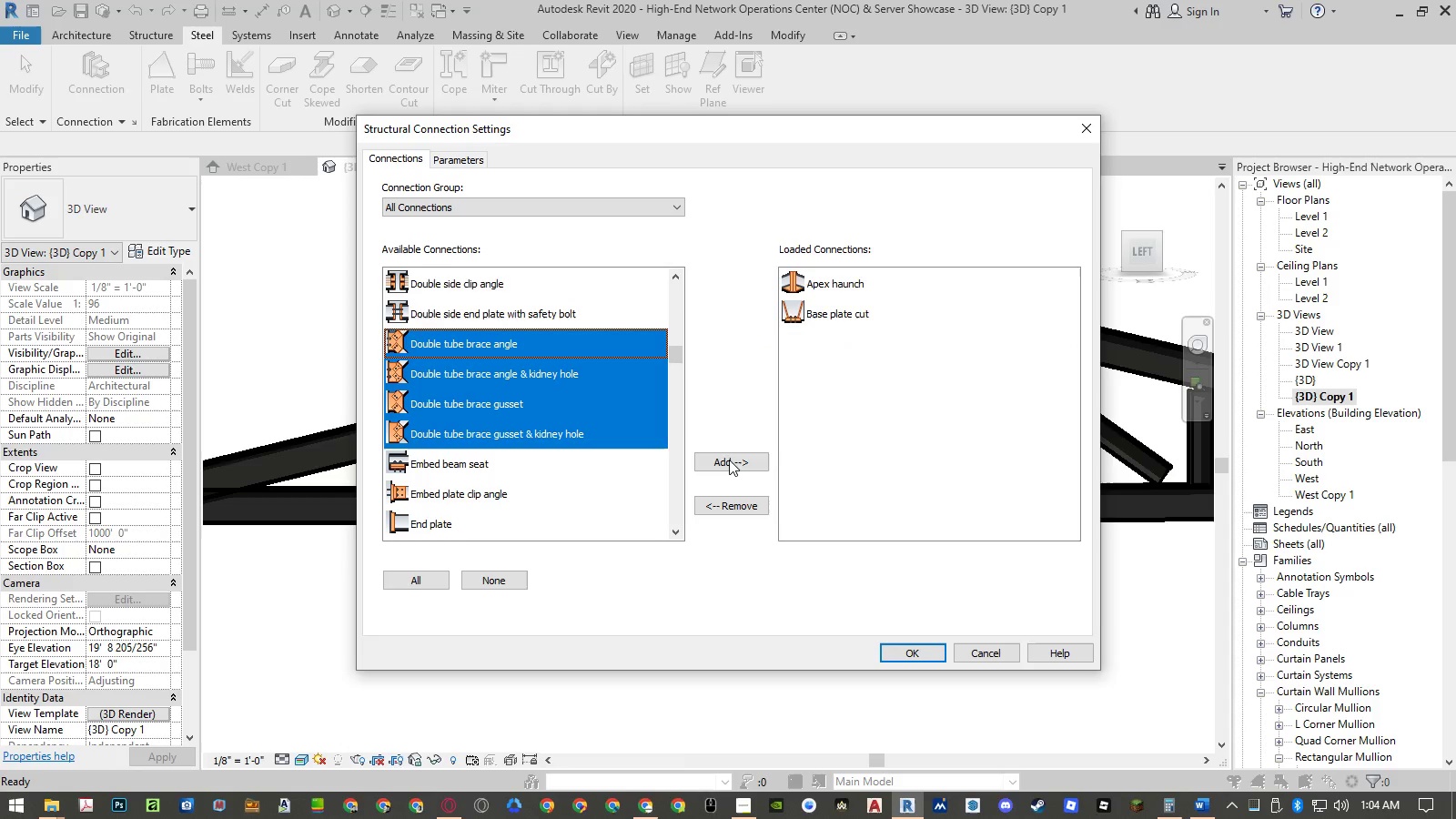 
left_click([729, 460])
 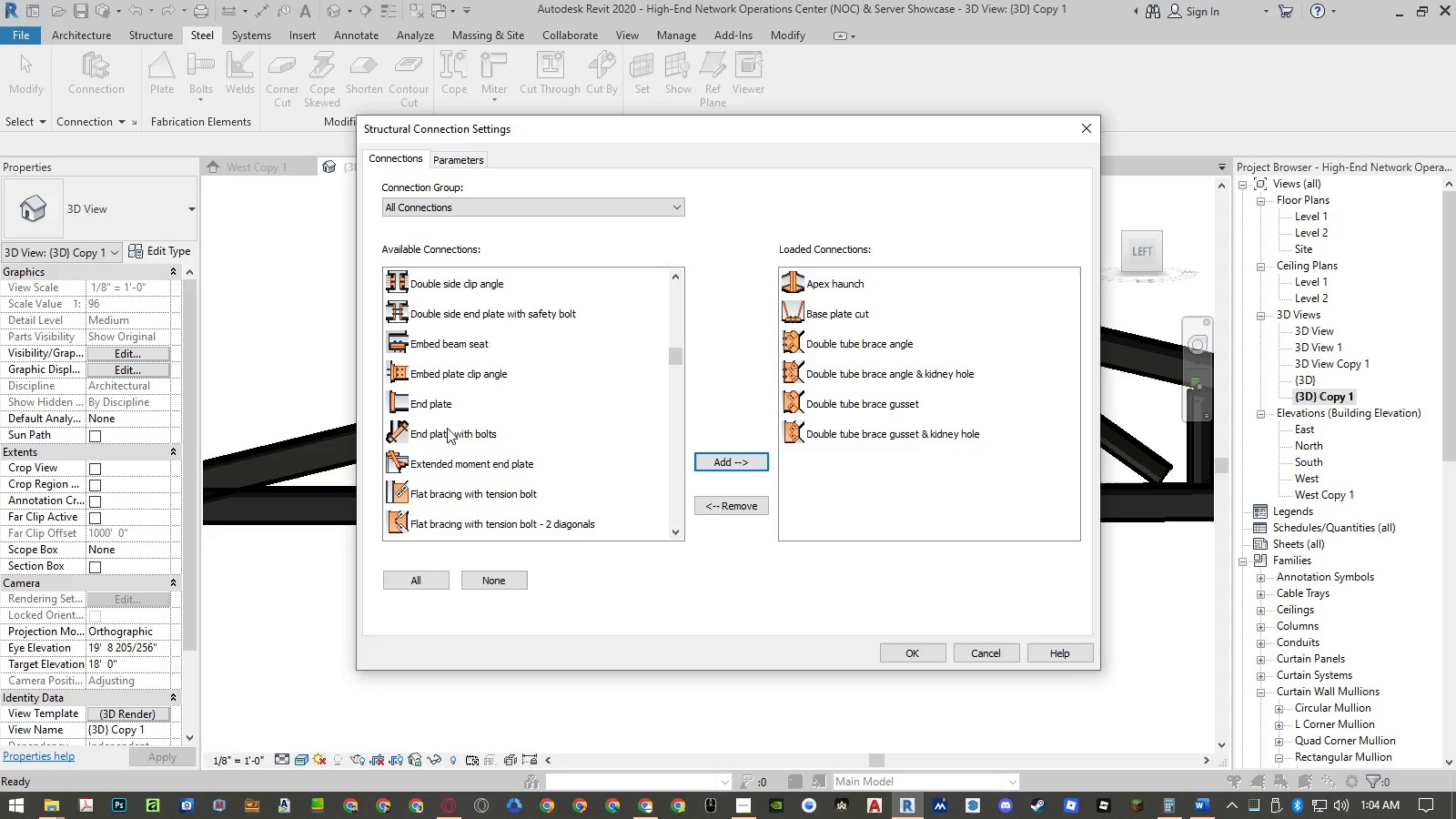 
scroll: coordinate [453, 468], scroll_direction: down, amount: 2.0
 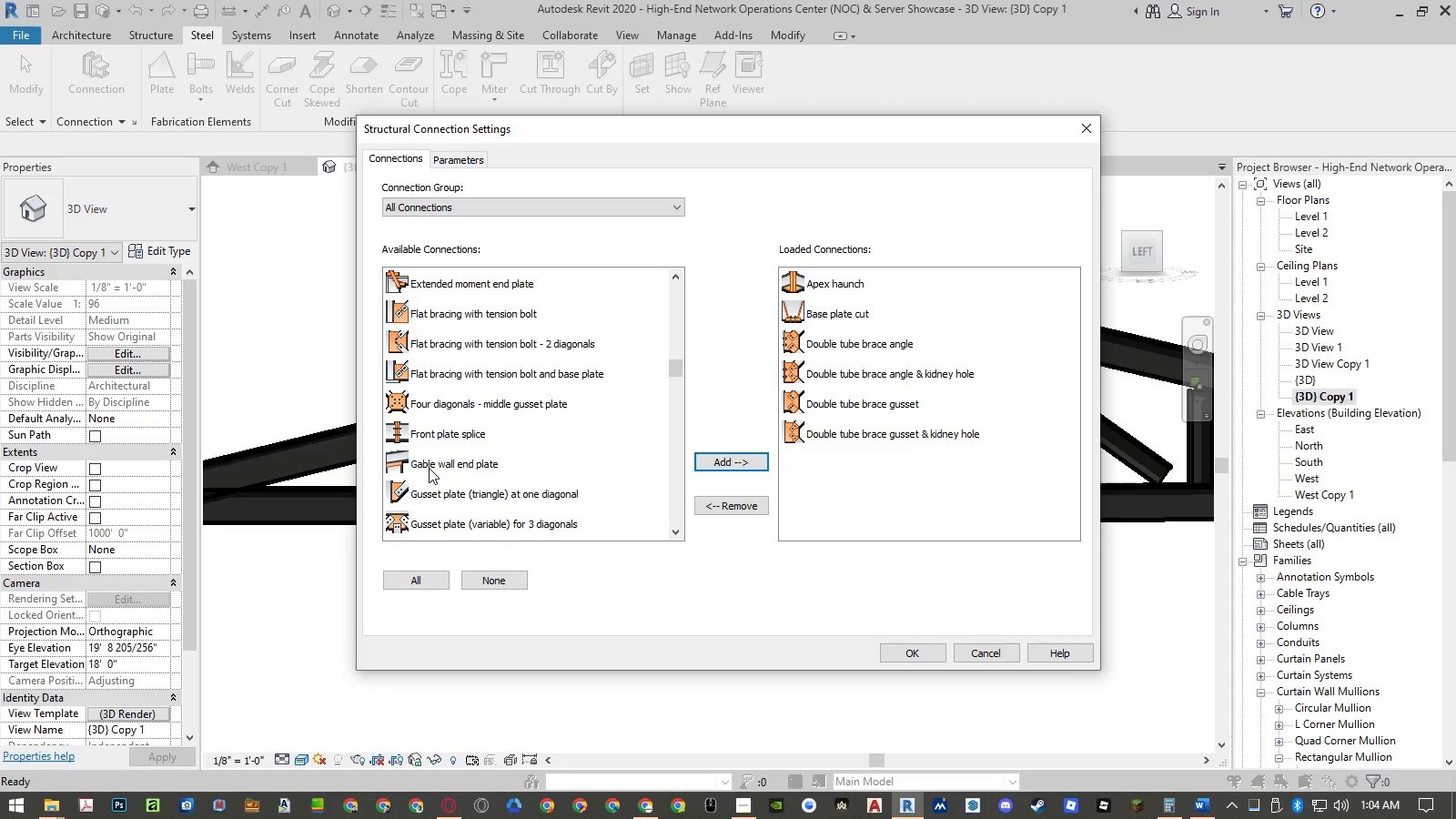 
left_click([429, 468])
 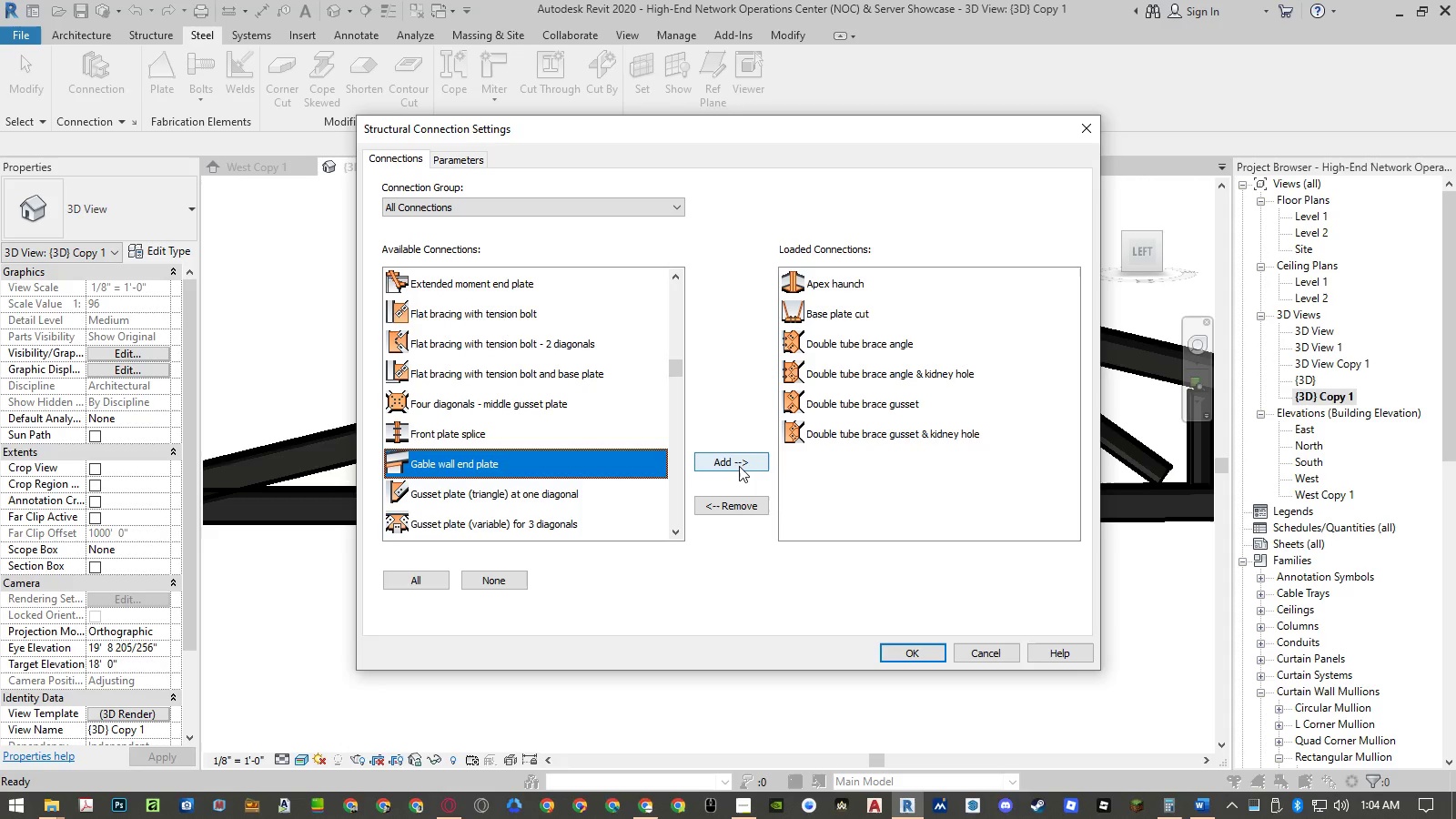 
left_click([739, 466])
 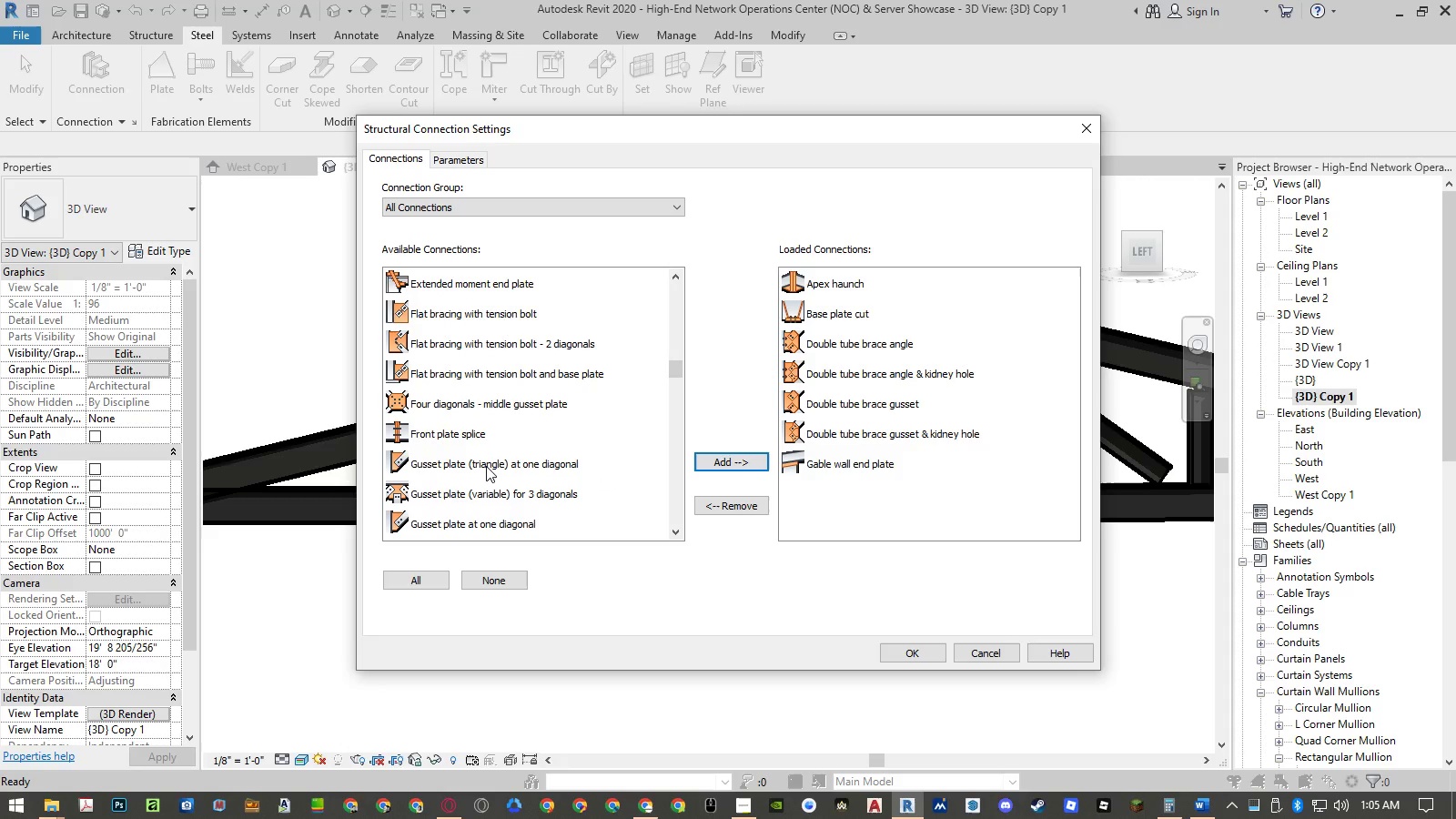 
left_click([486, 466])
 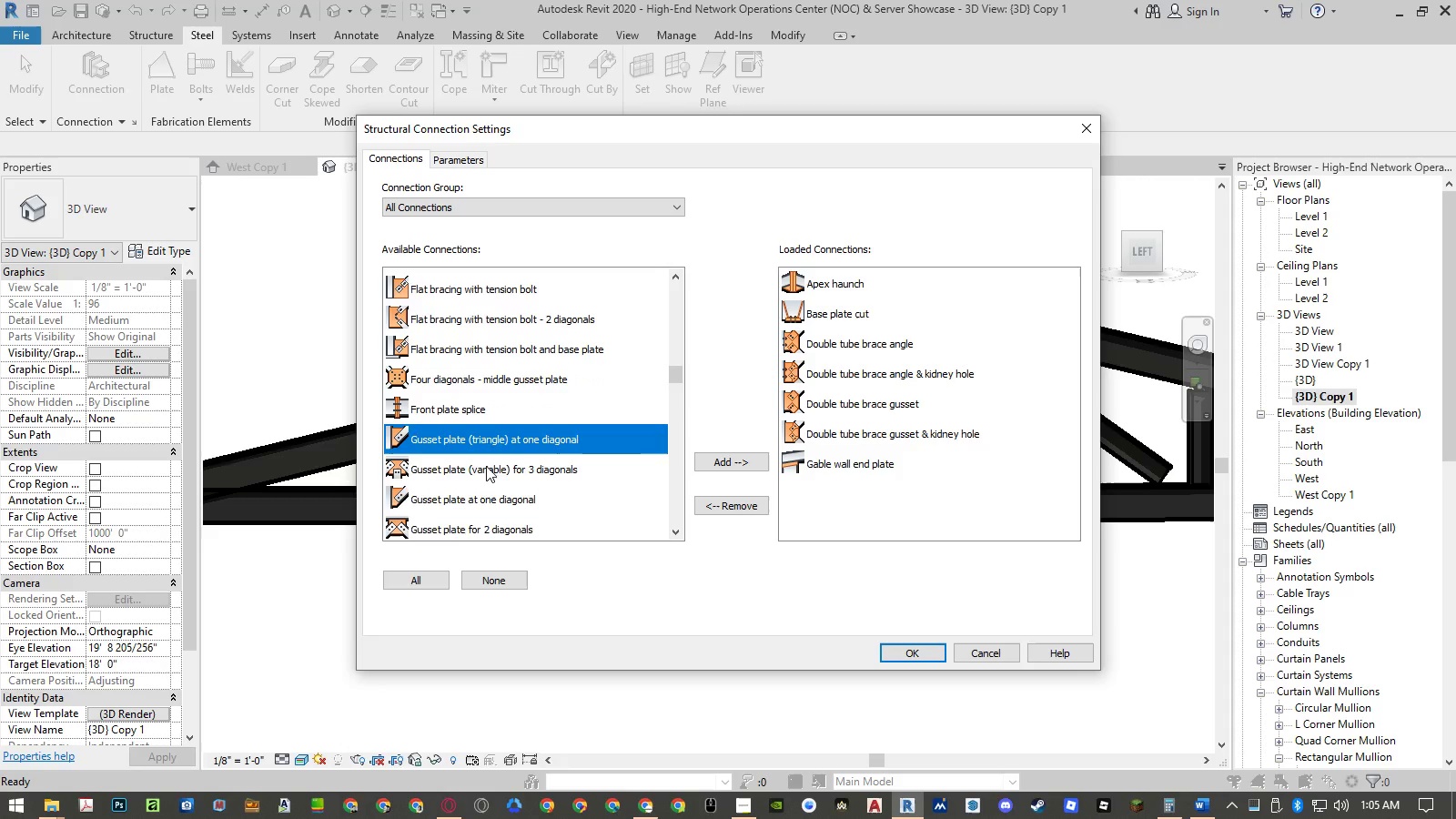 
scroll: coordinate [486, 466], scroll_direction: down, amount: 2.0
 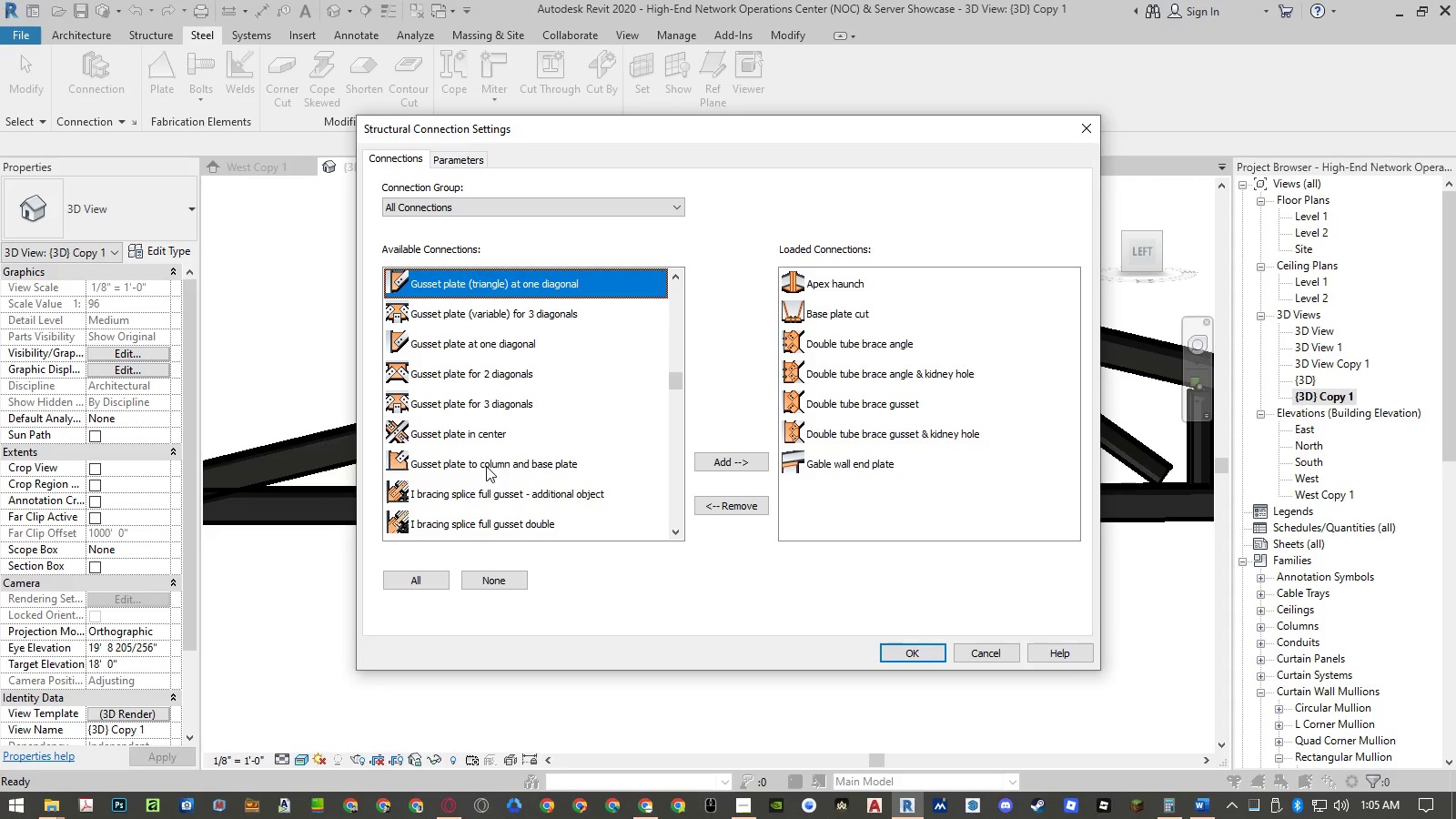 
hold_key(key=ShiftLeft, duration=0.92)
left_click([484, 458])
 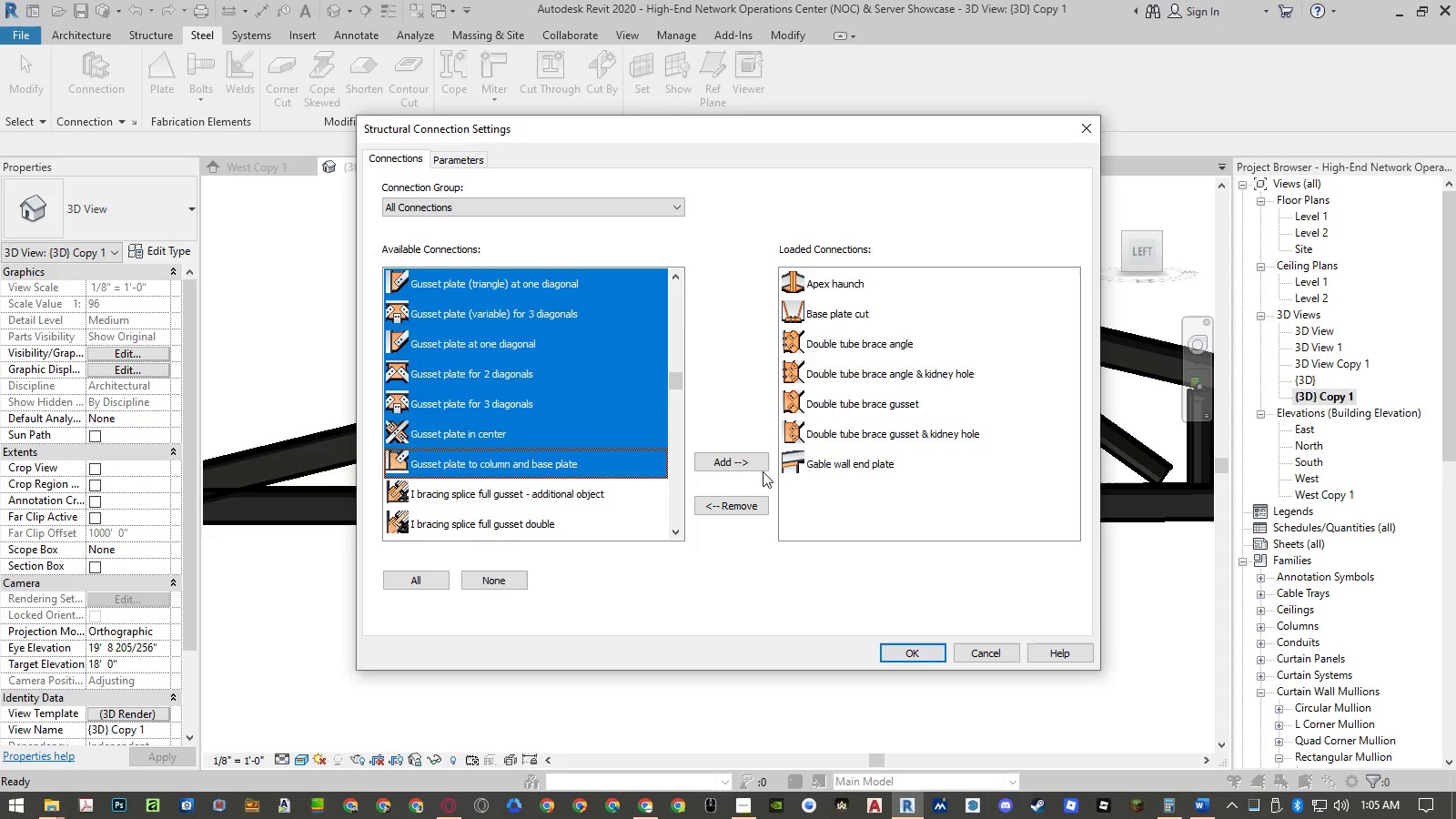 
left_click([743, 466])
 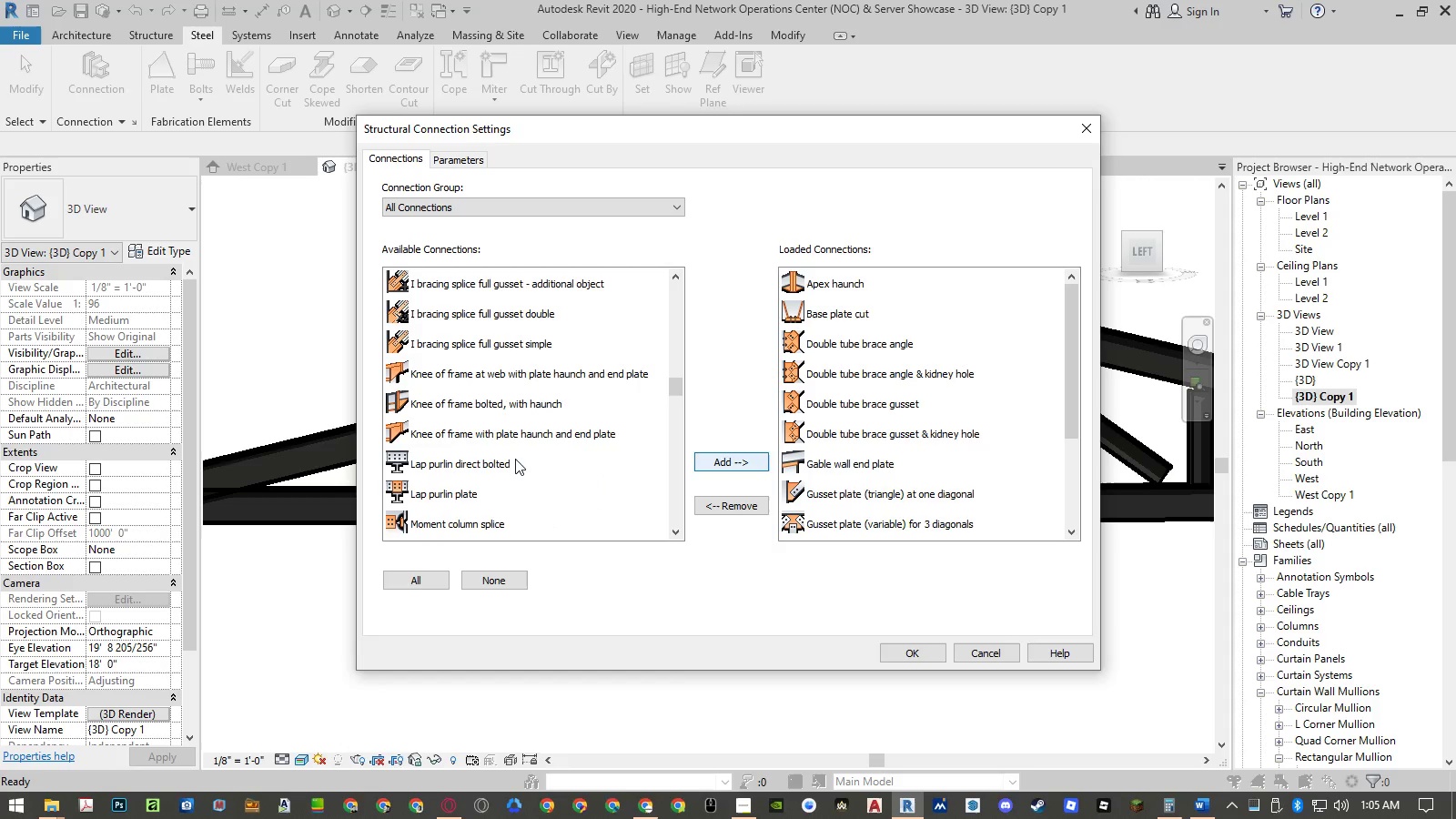 
scroll: coordinate [511, 455], scroll_direction: down, amount: 9.0
 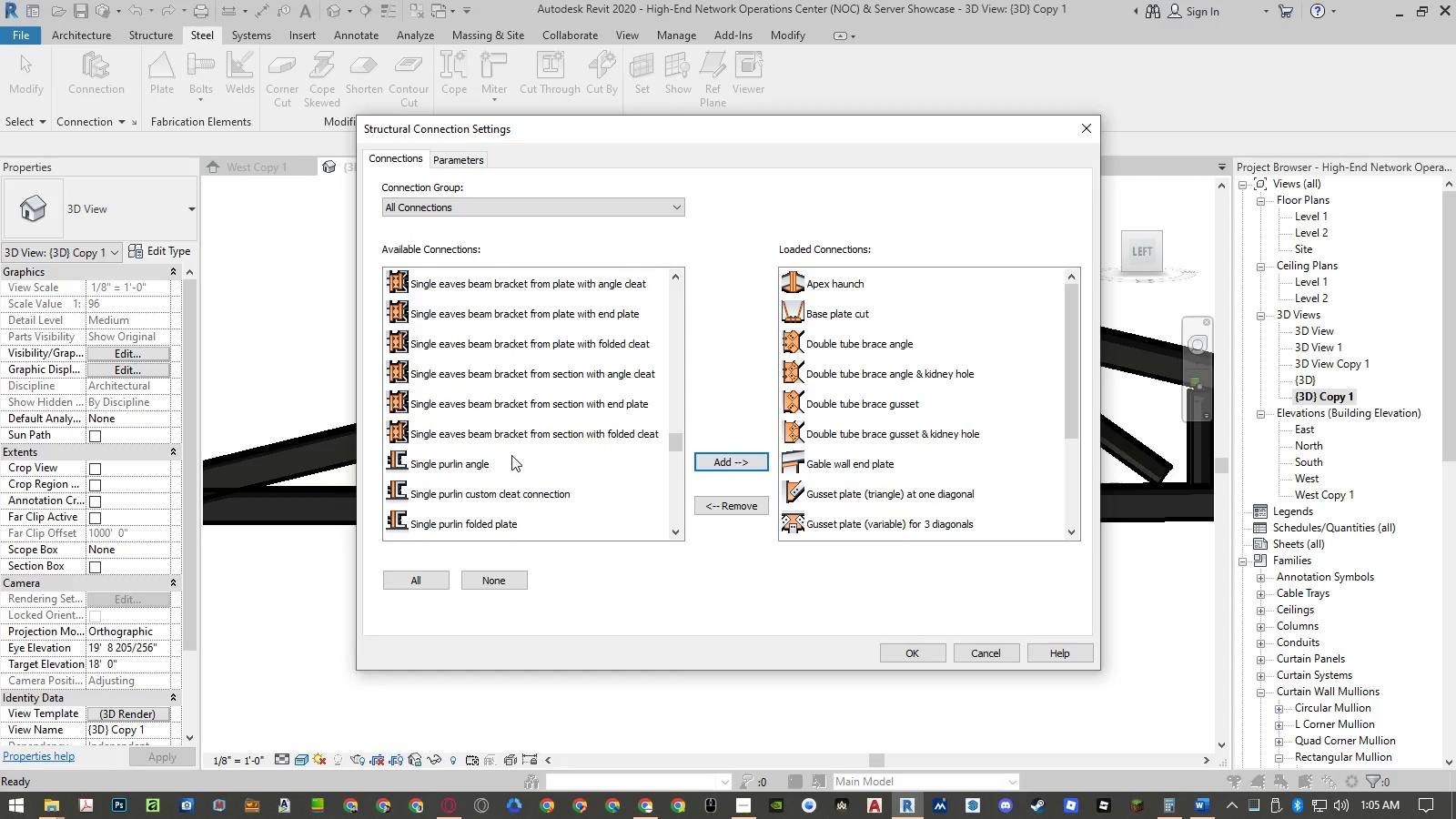 
scroll: coordinate [506, 419], scroll_direction: down, amount: 3.0
 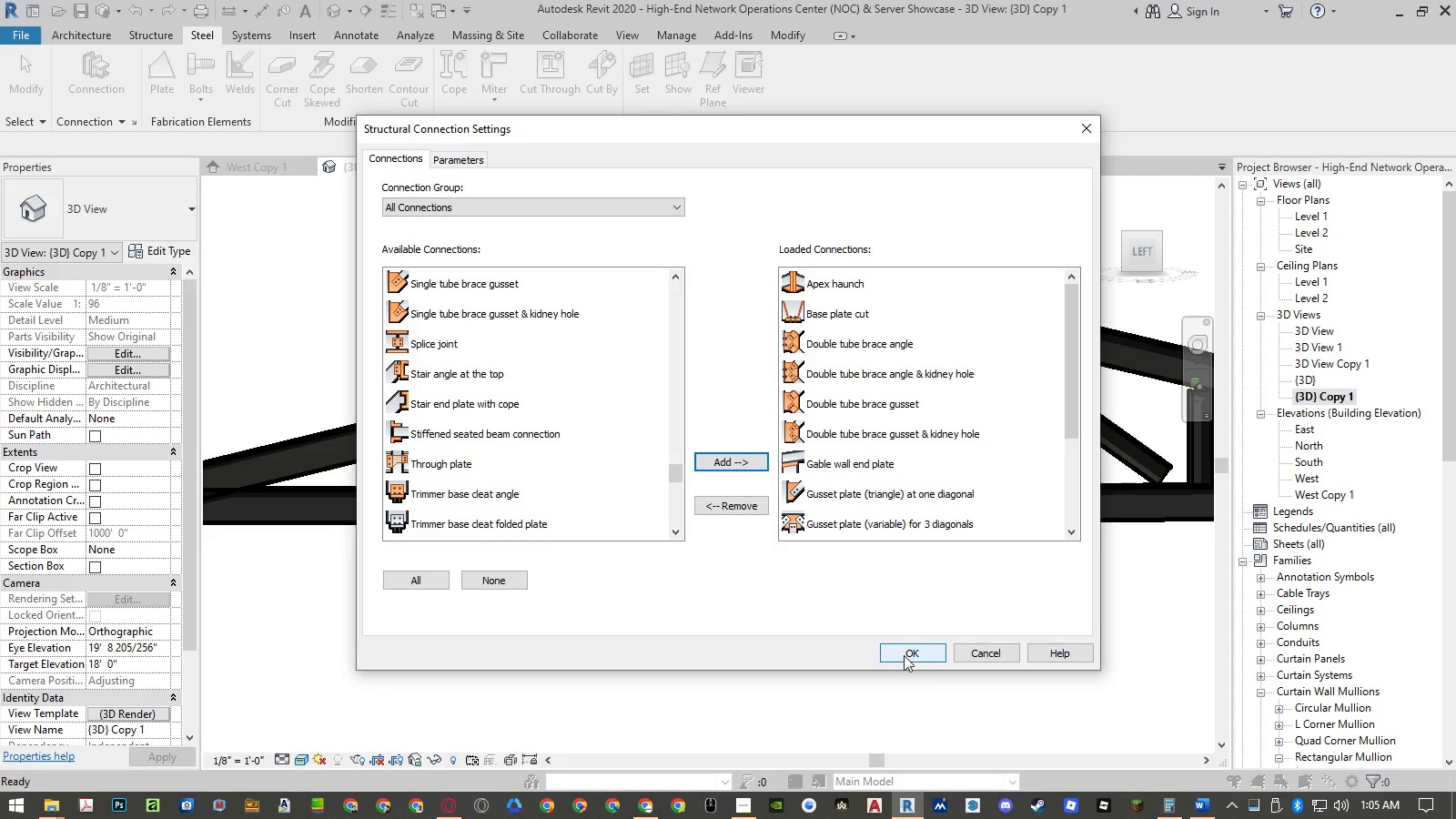 
left_click([904, 655])
 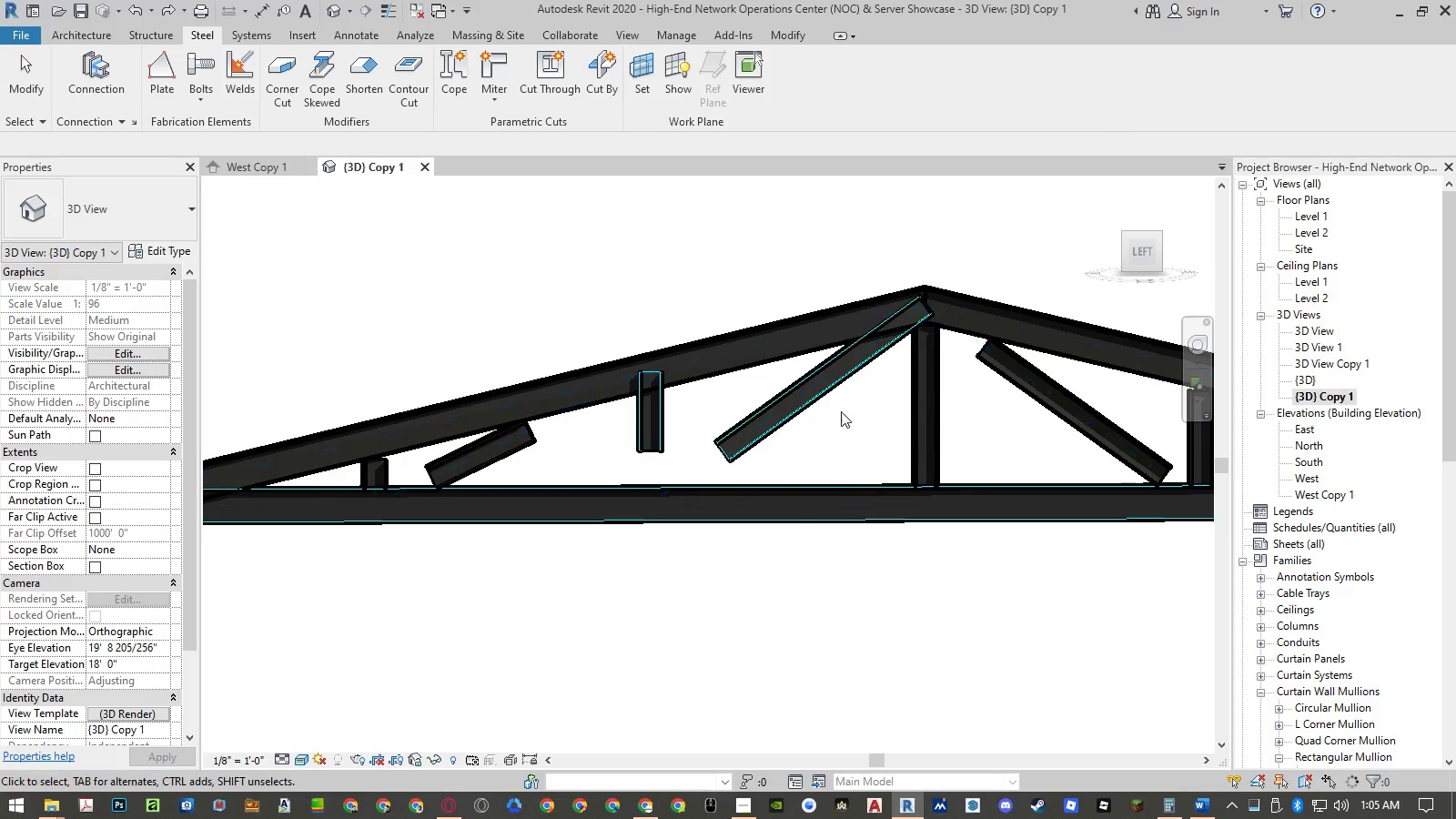 
left_click([682, 271])
 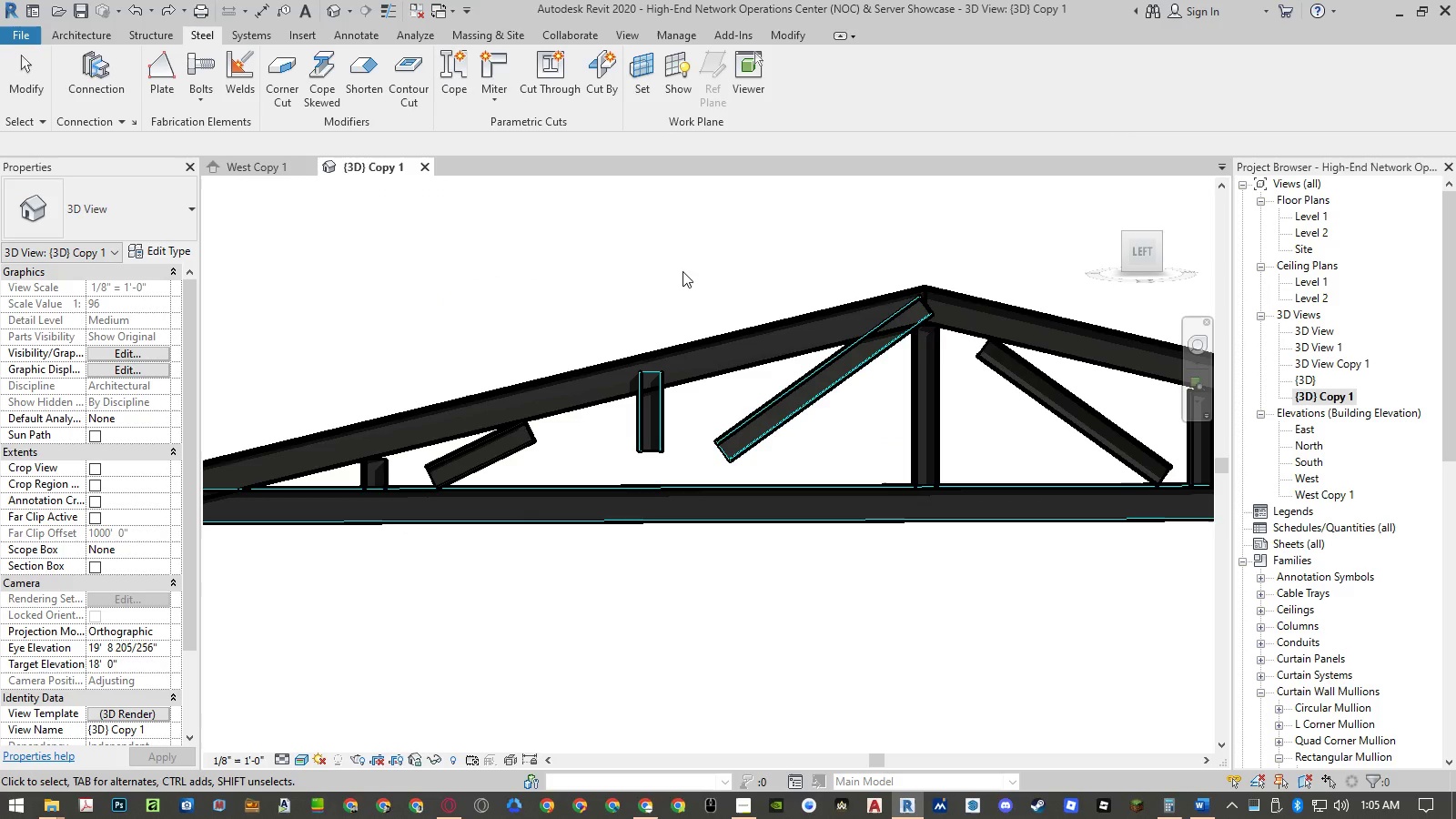 
key(Control+Z)
 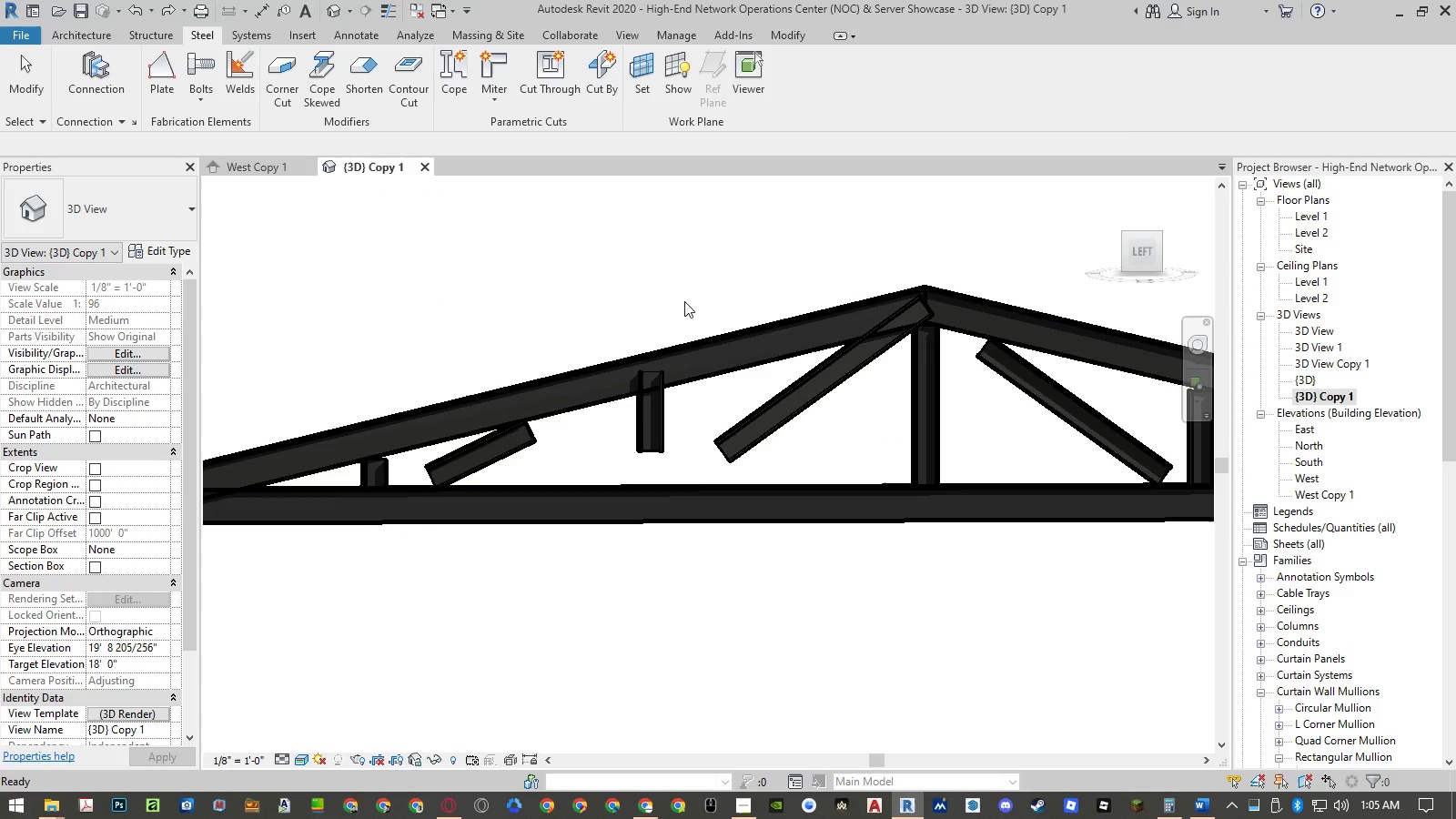 
key(Control+ControlLeft)
 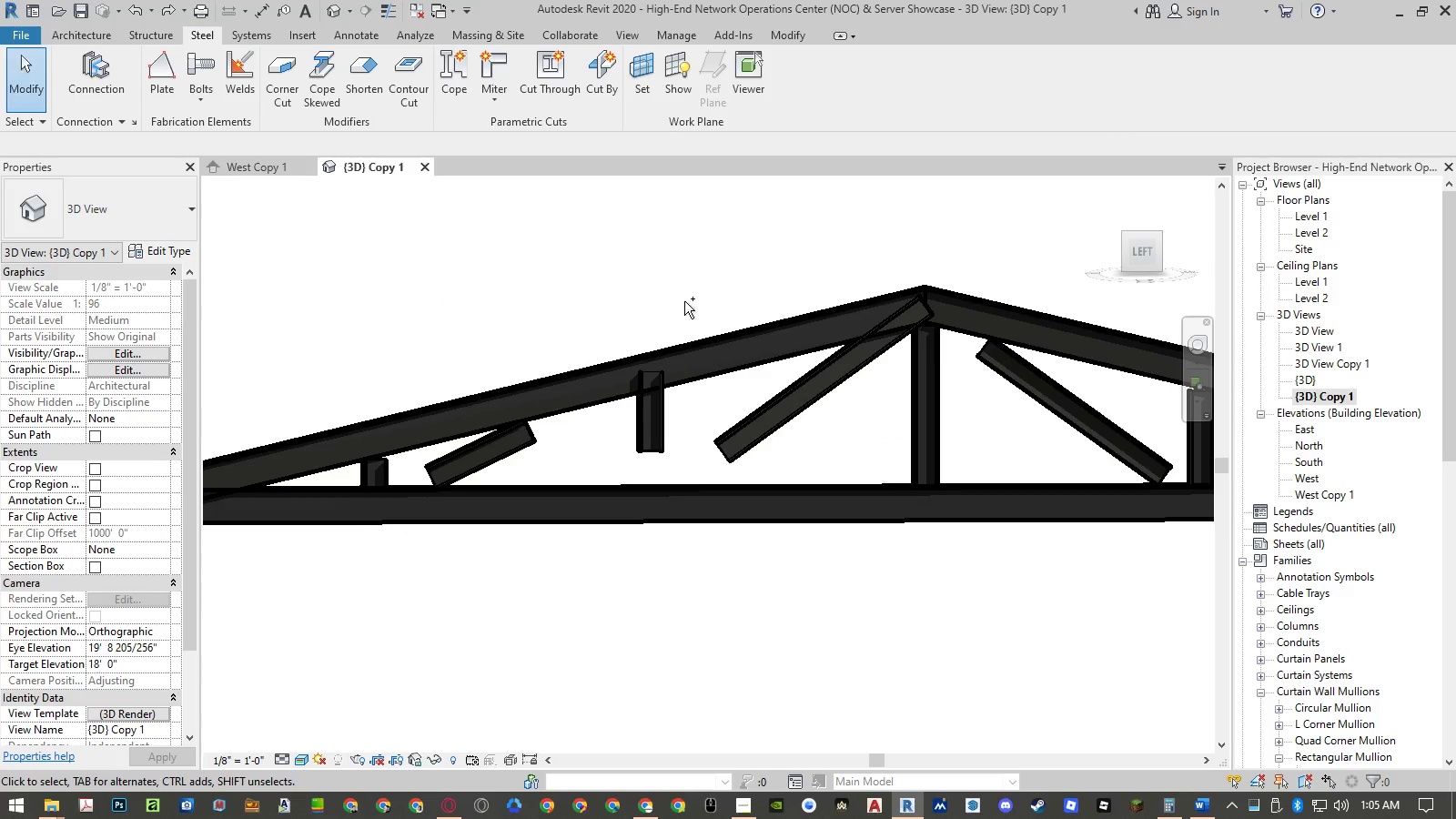 
key(Control+Z)
 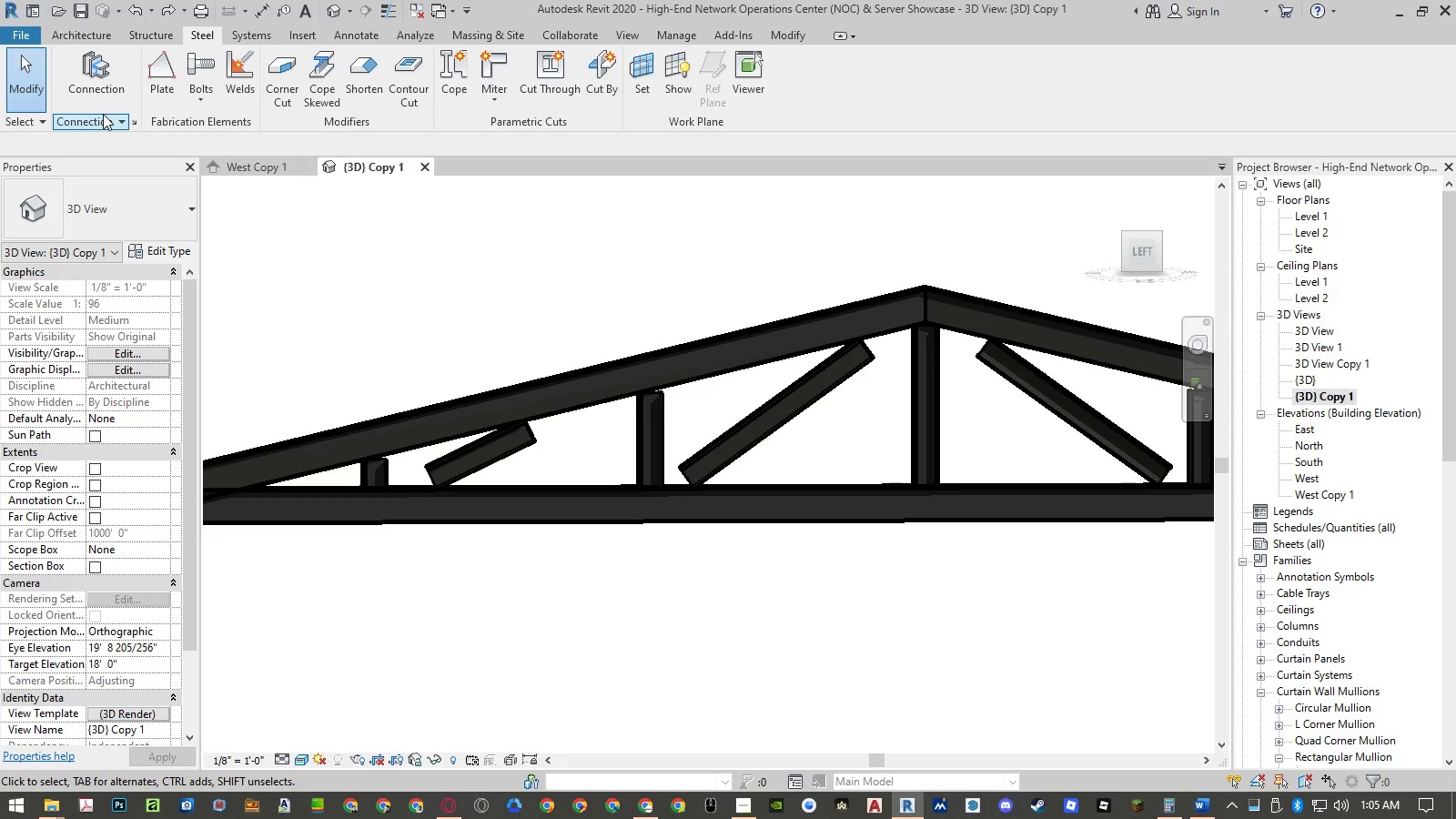 
left_click([106, 95])
 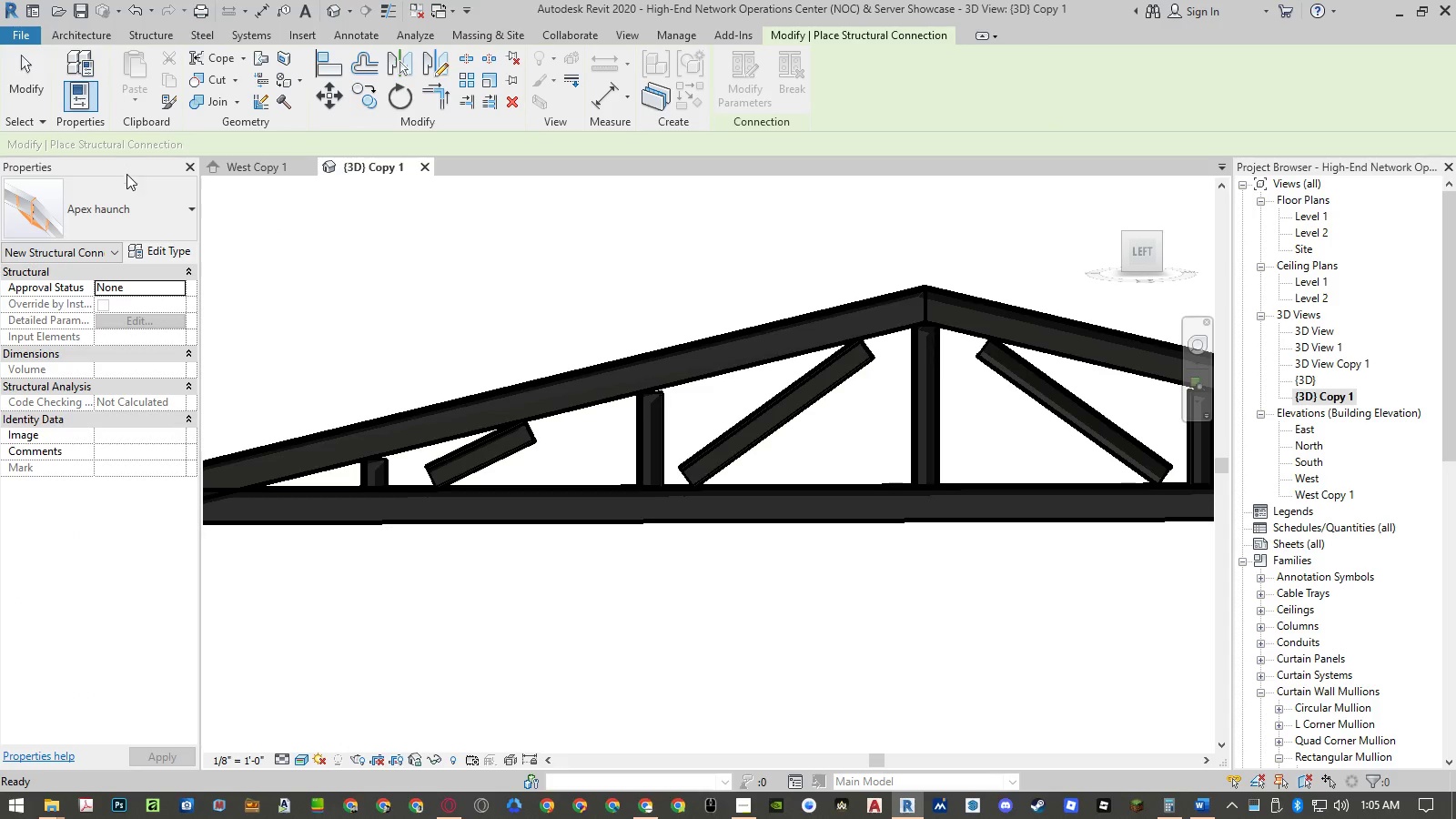 
left_click([128, 204])
 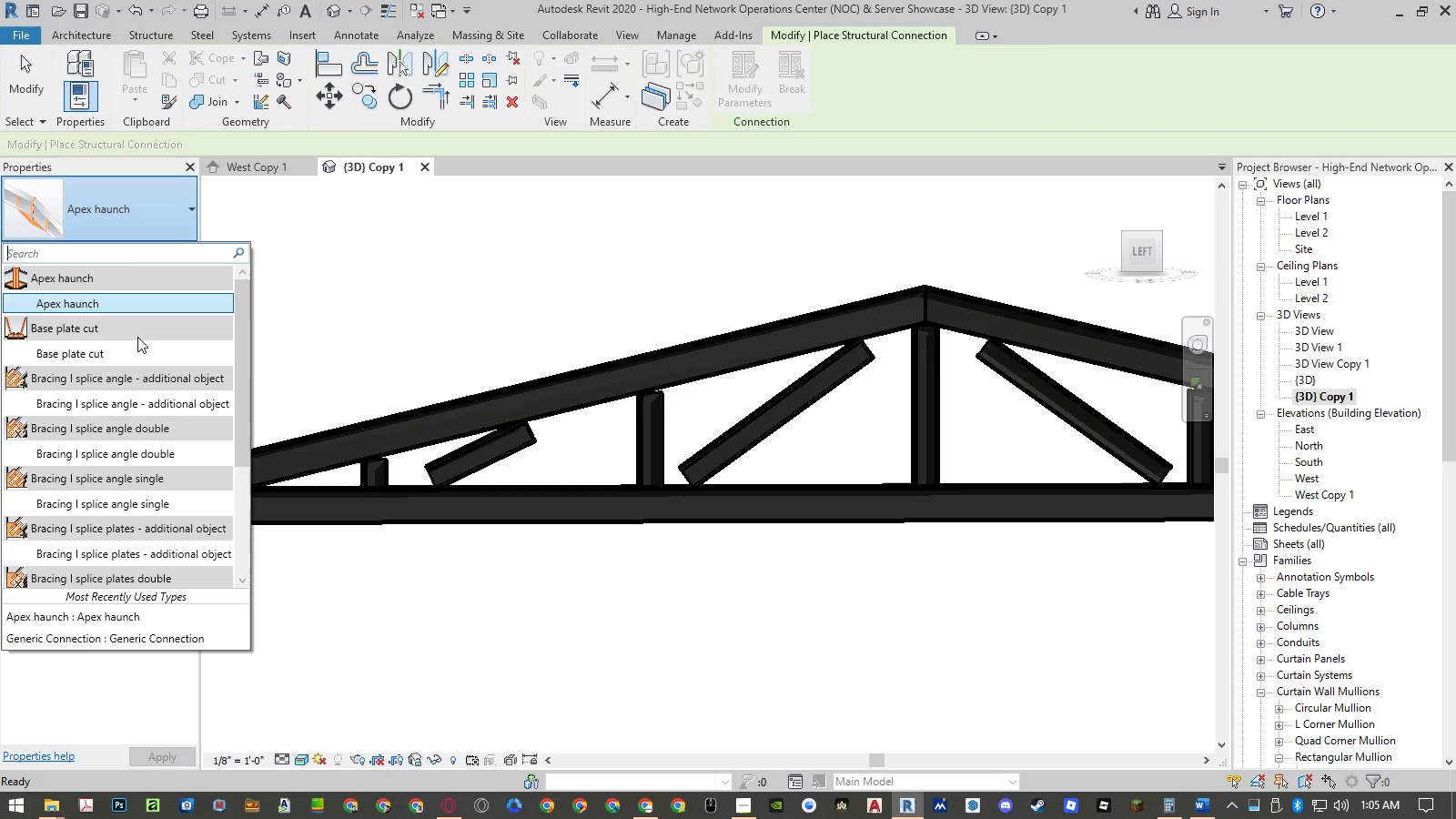 
scroll: coordinate [128, 375], scroll_direction: down, amount: 10.0
 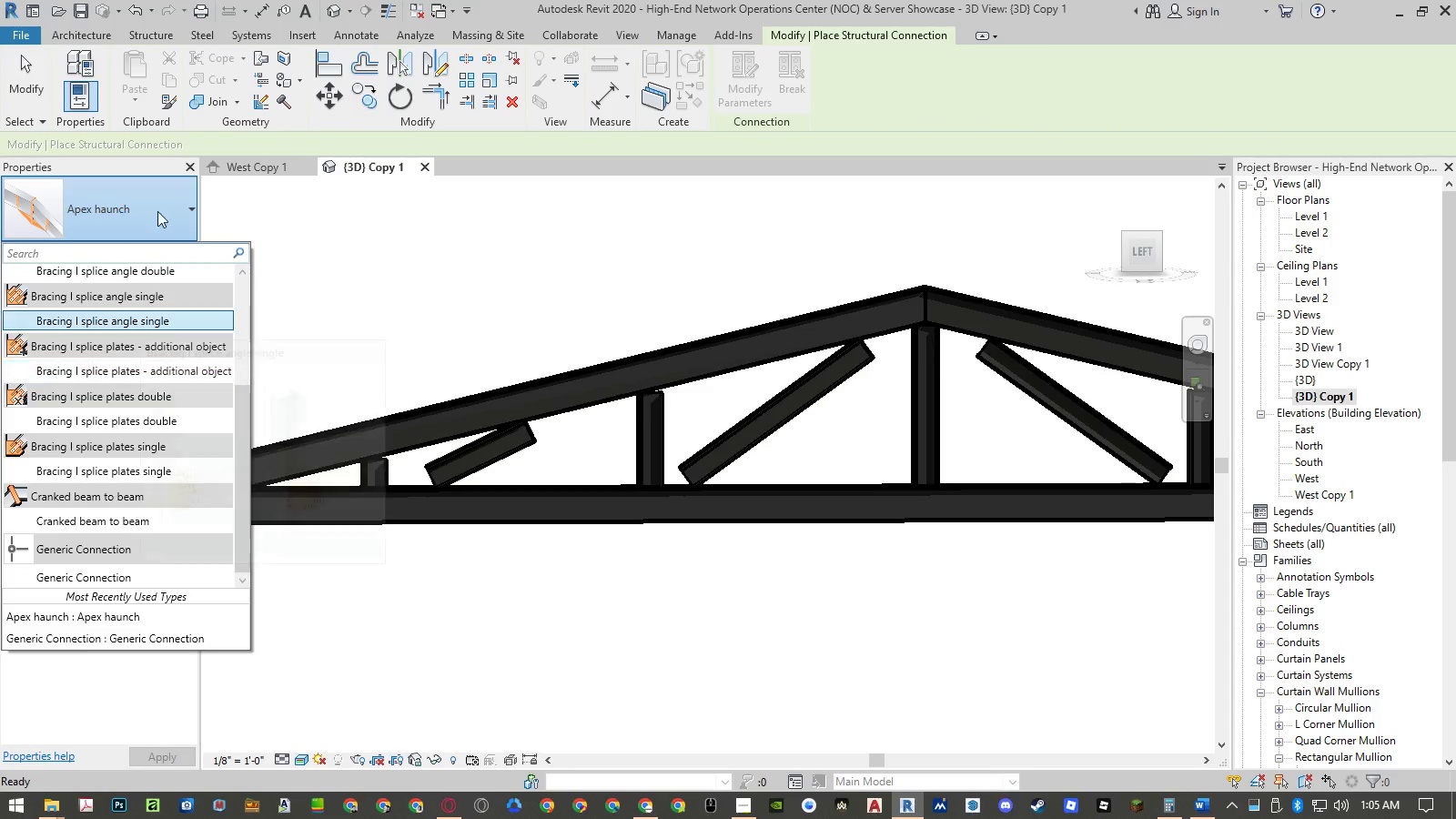 
key(Escape)
 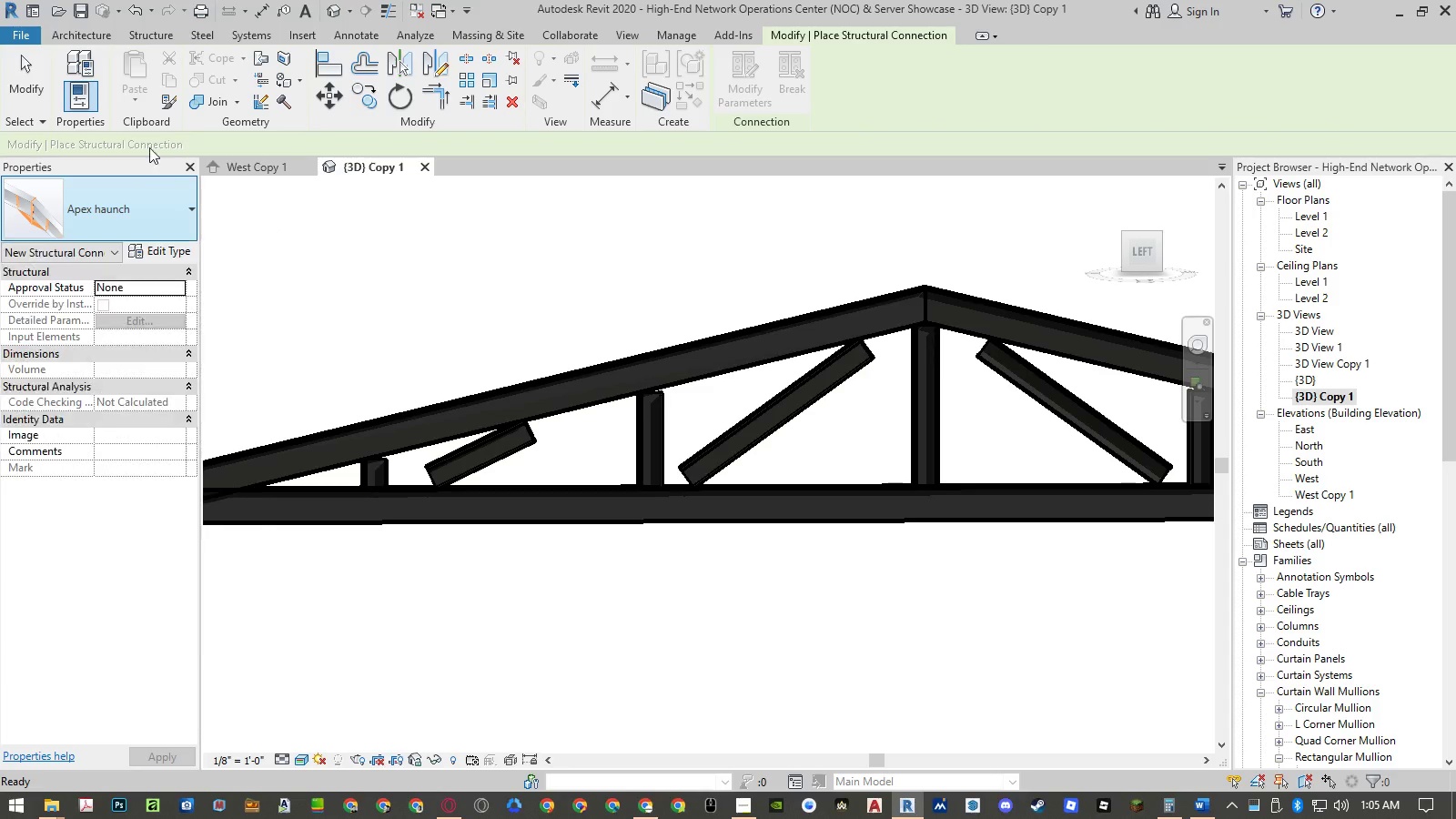 
key(Escape)
 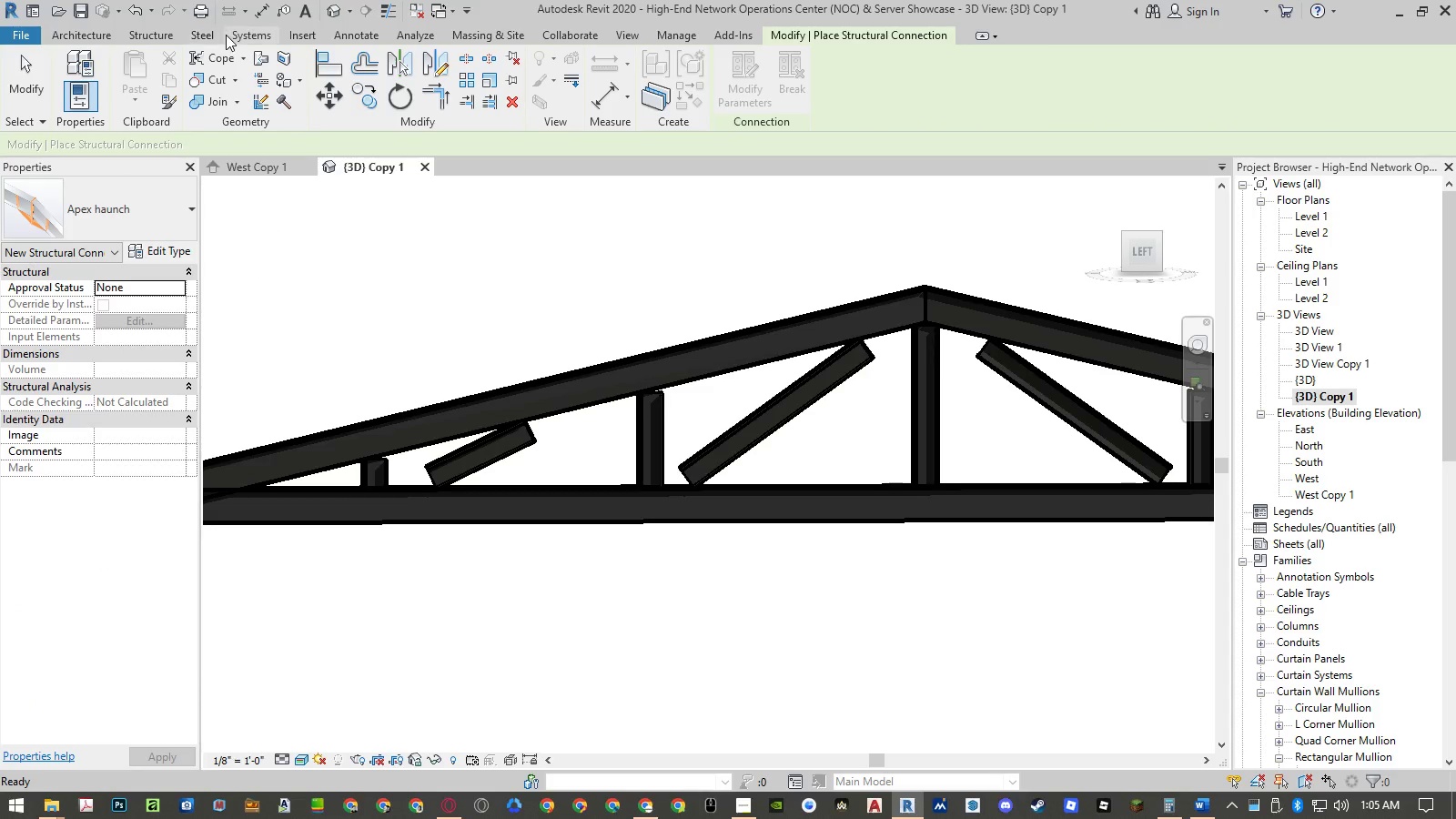 
left_click([205, 33])
 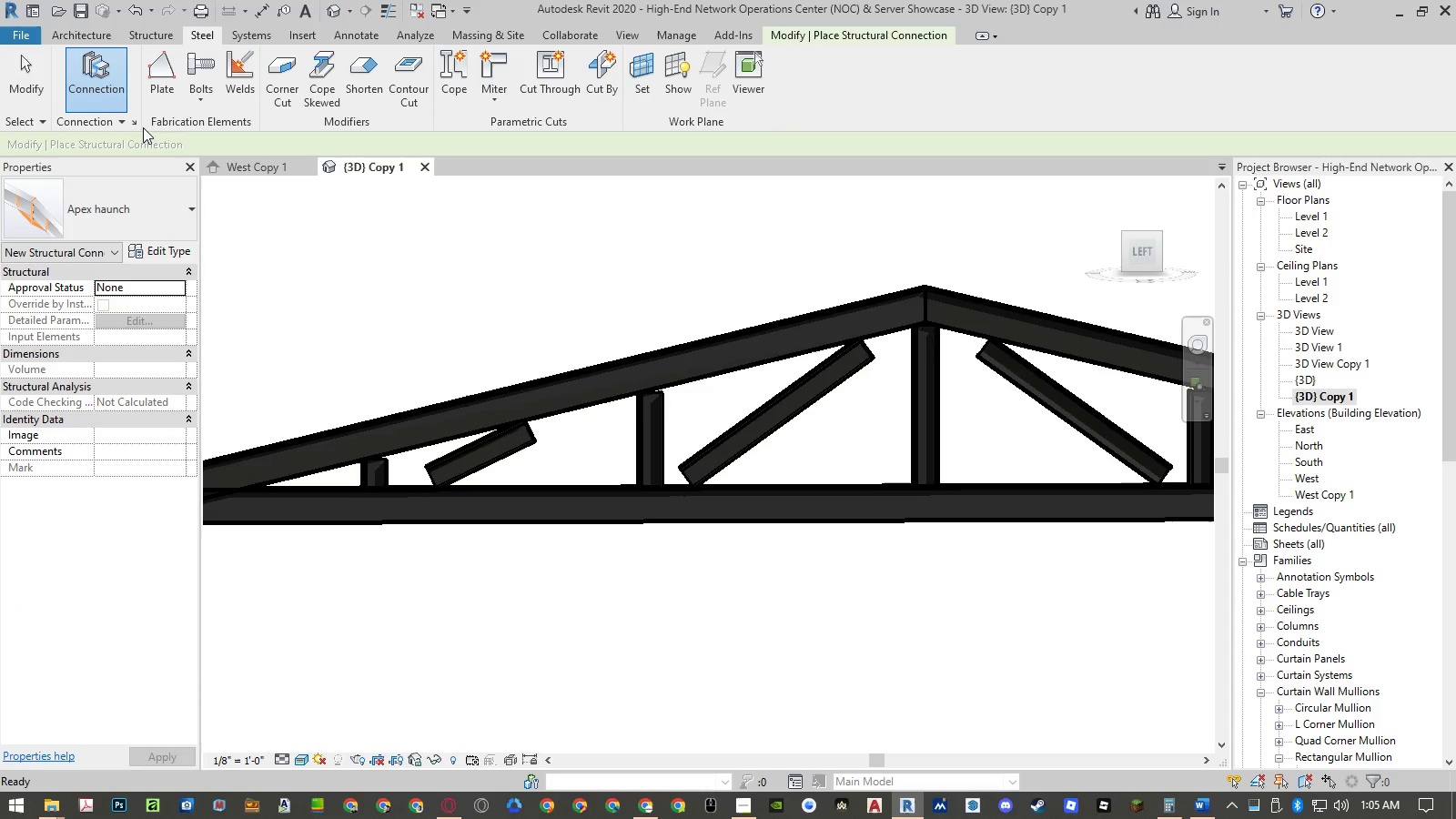 
left_click([139, 123])
 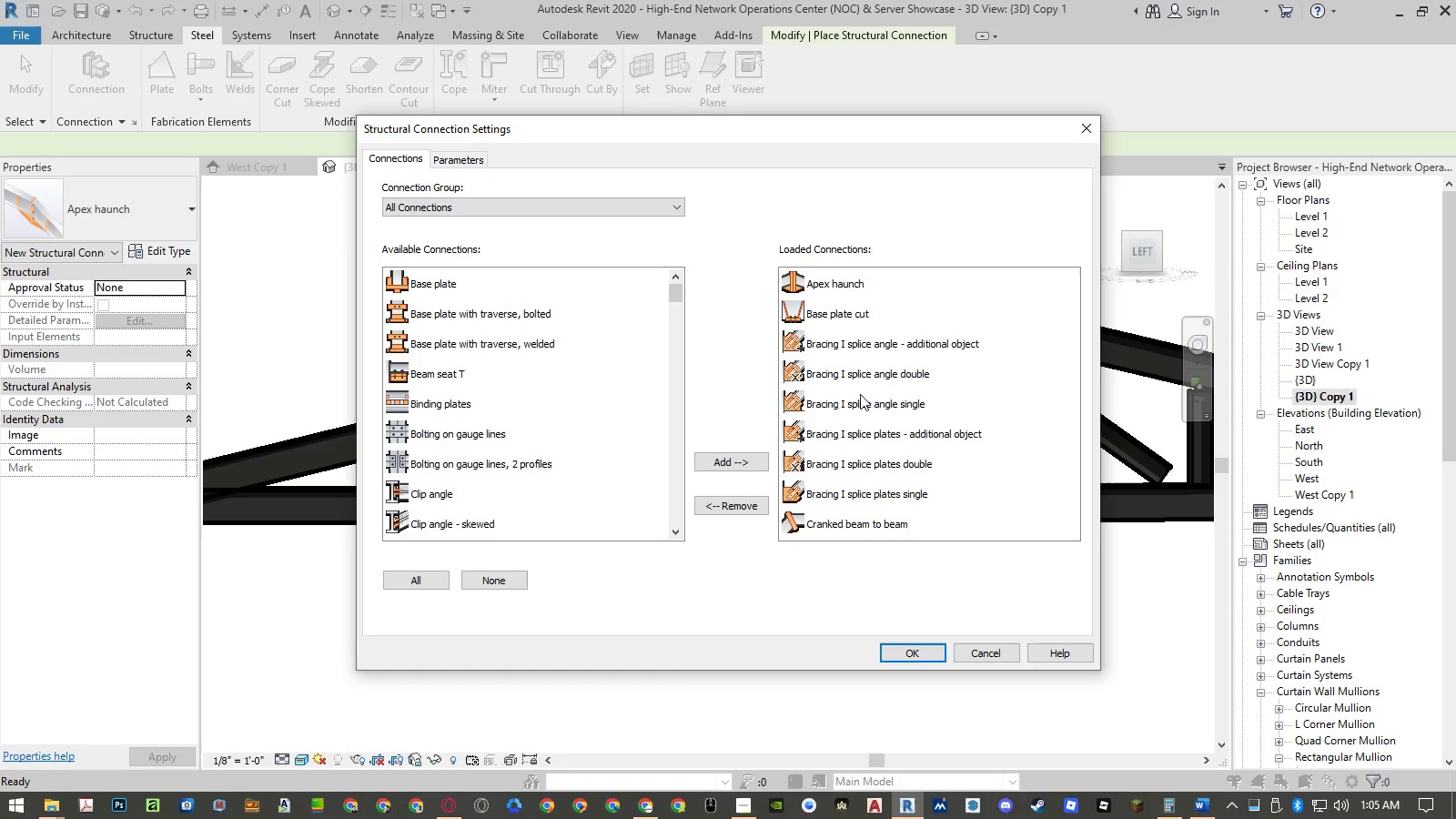 
left_click([840, 349])
 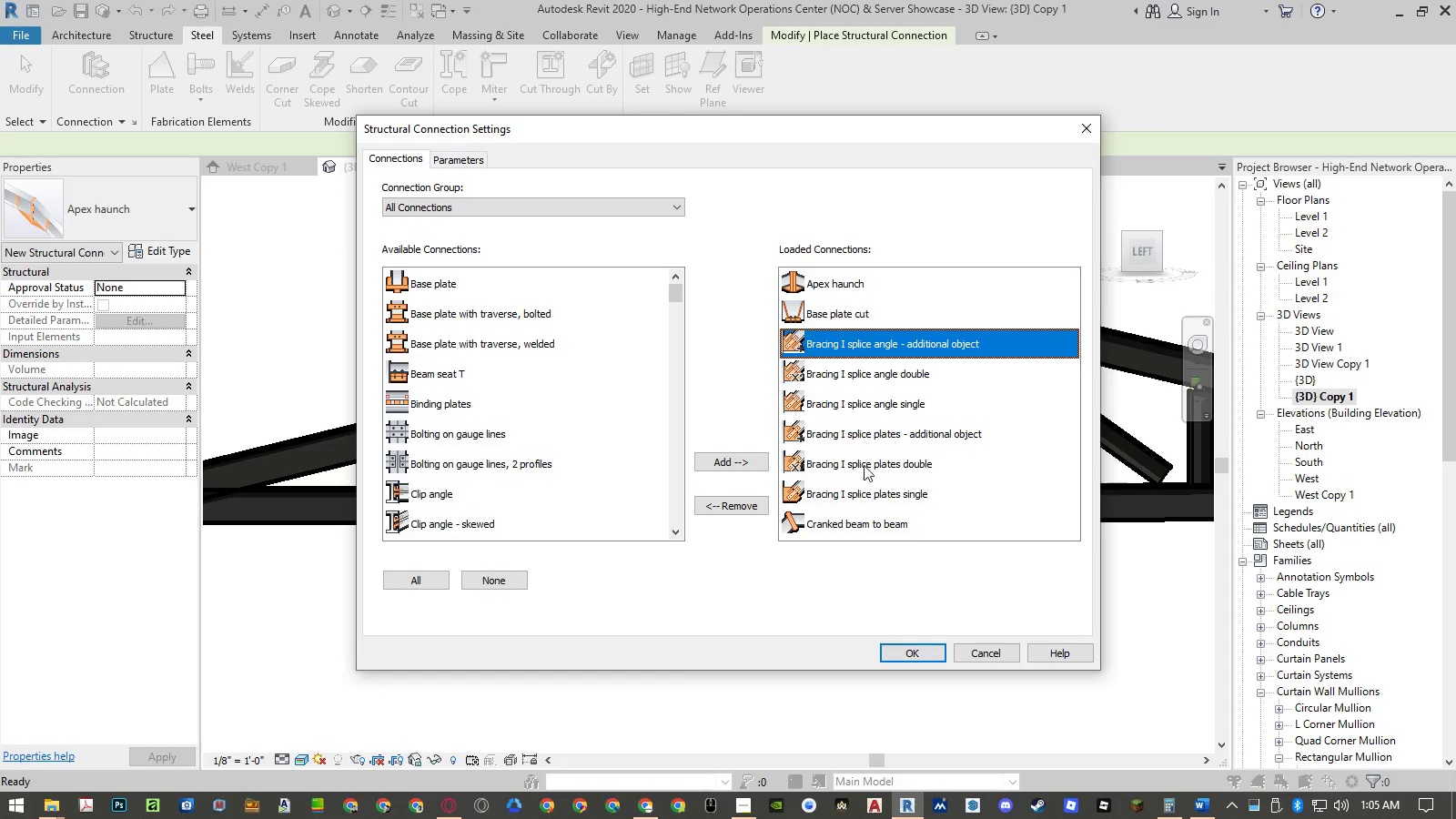 
hold_key(key=ShiftLeft, duration=0.5)
left_click([861, 521])
 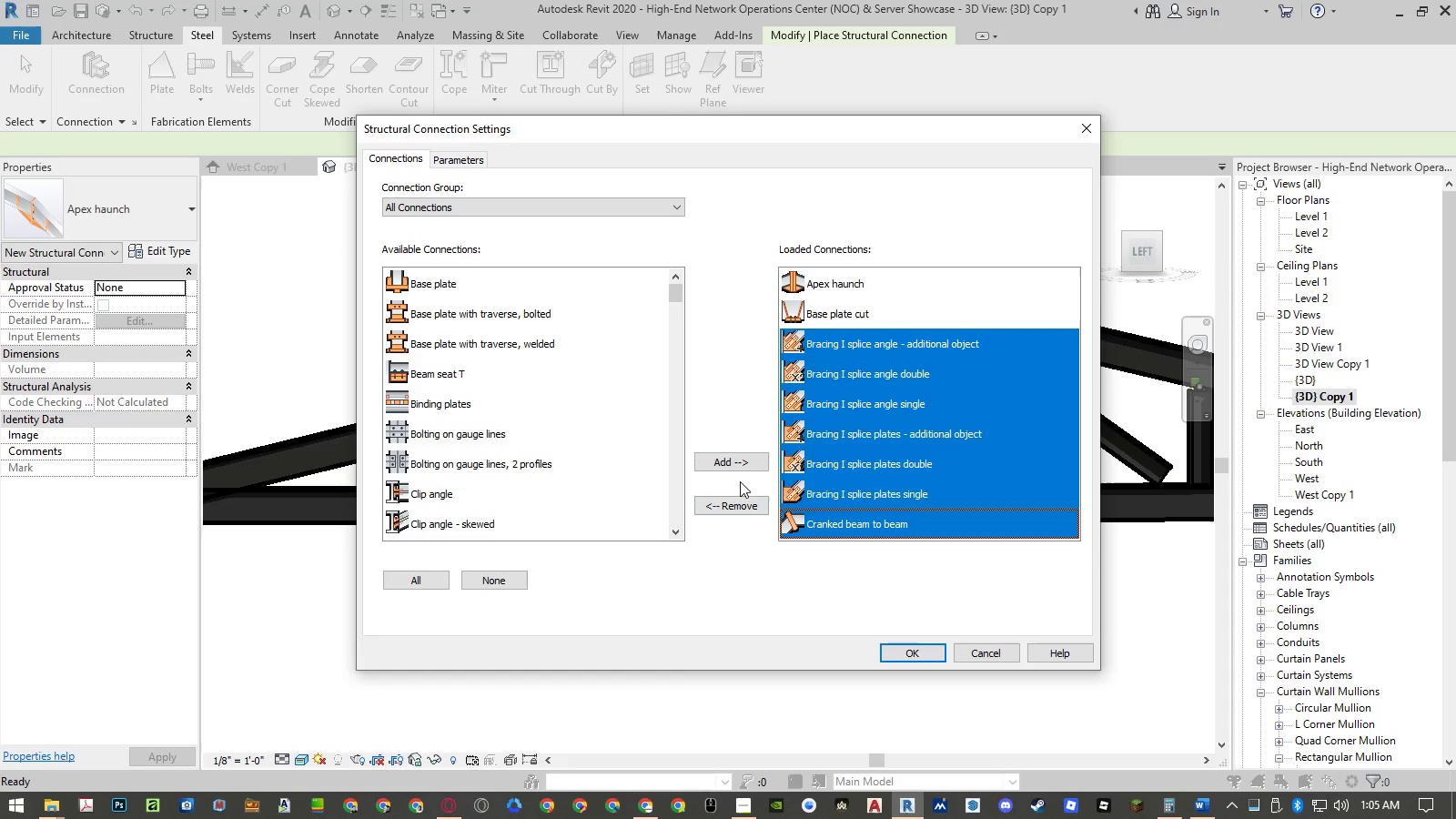 
left_click([735, 505])
 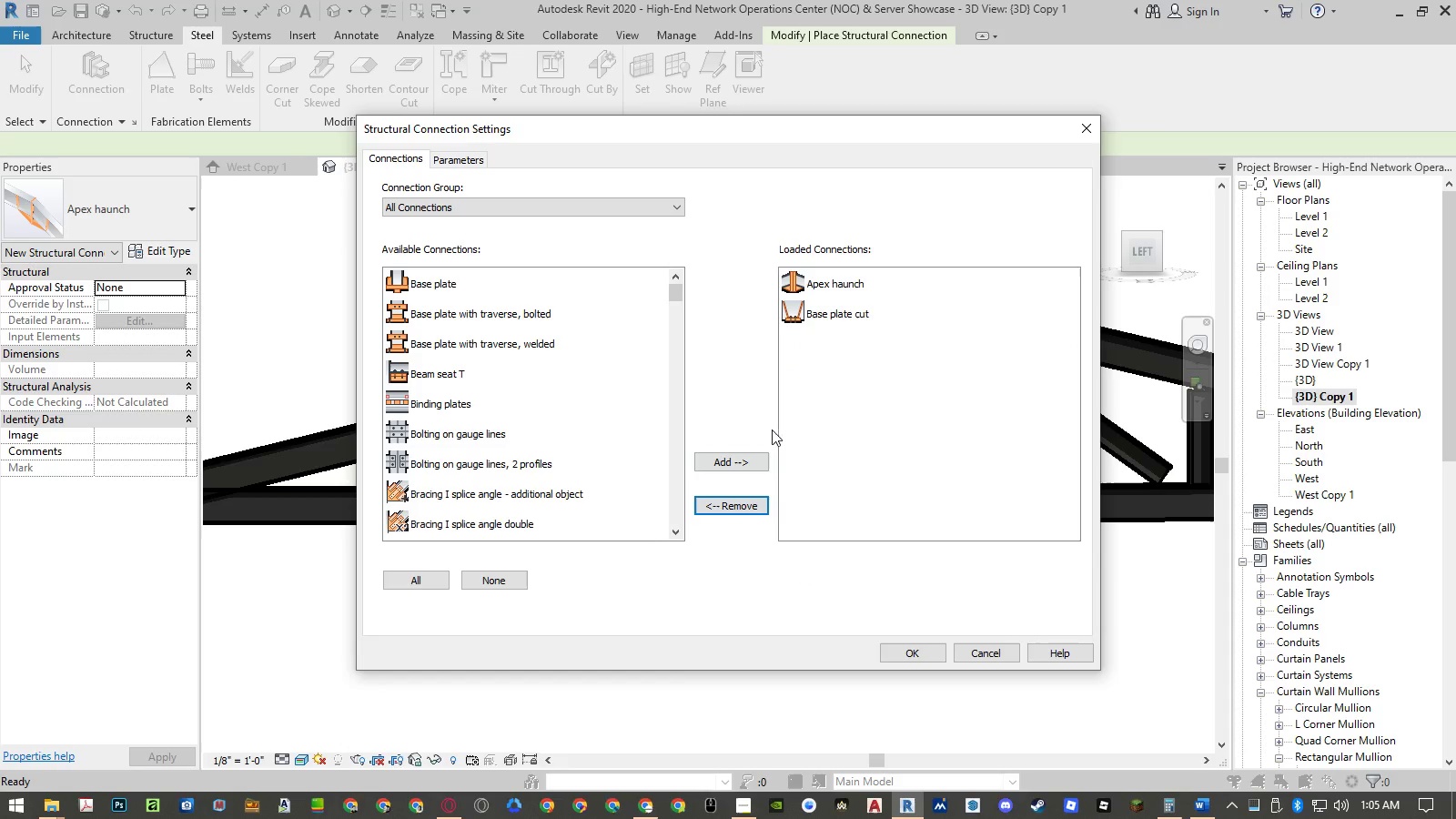 
left_click([824, 321])
 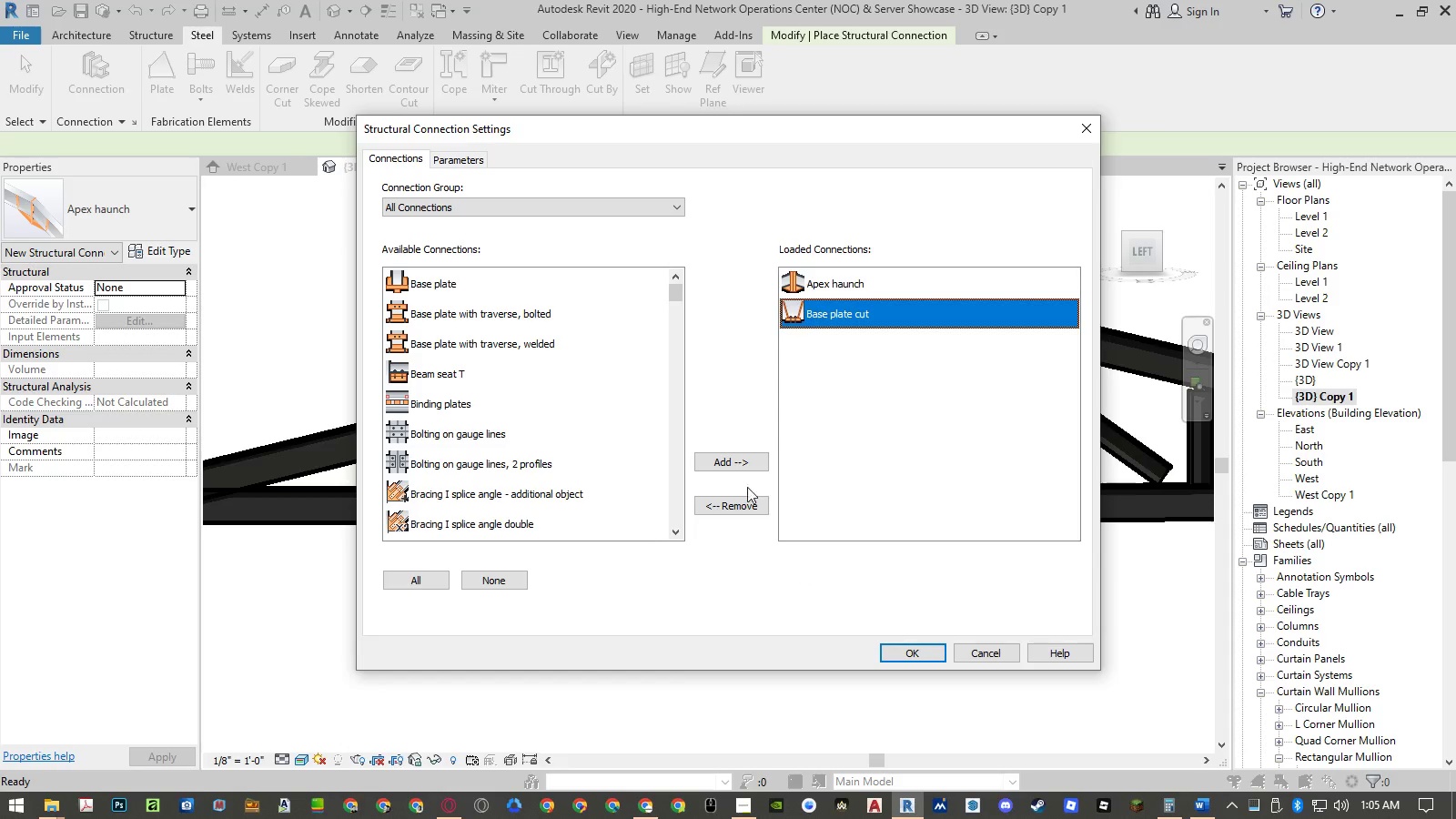 
left_click([738, 506])
 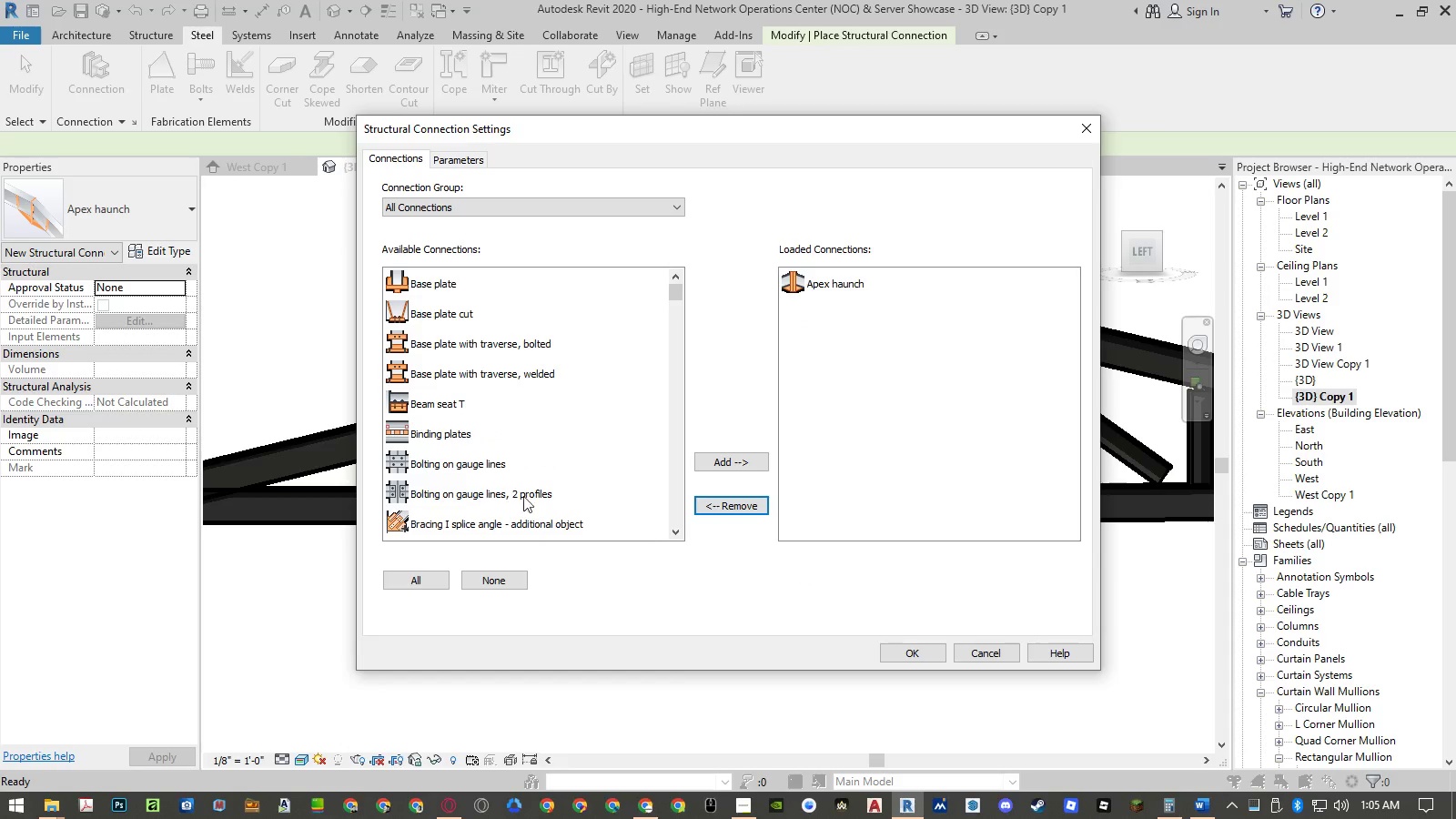 
scroll: coordinate [533, 470], scroll_direction: down, amount: 4.0
 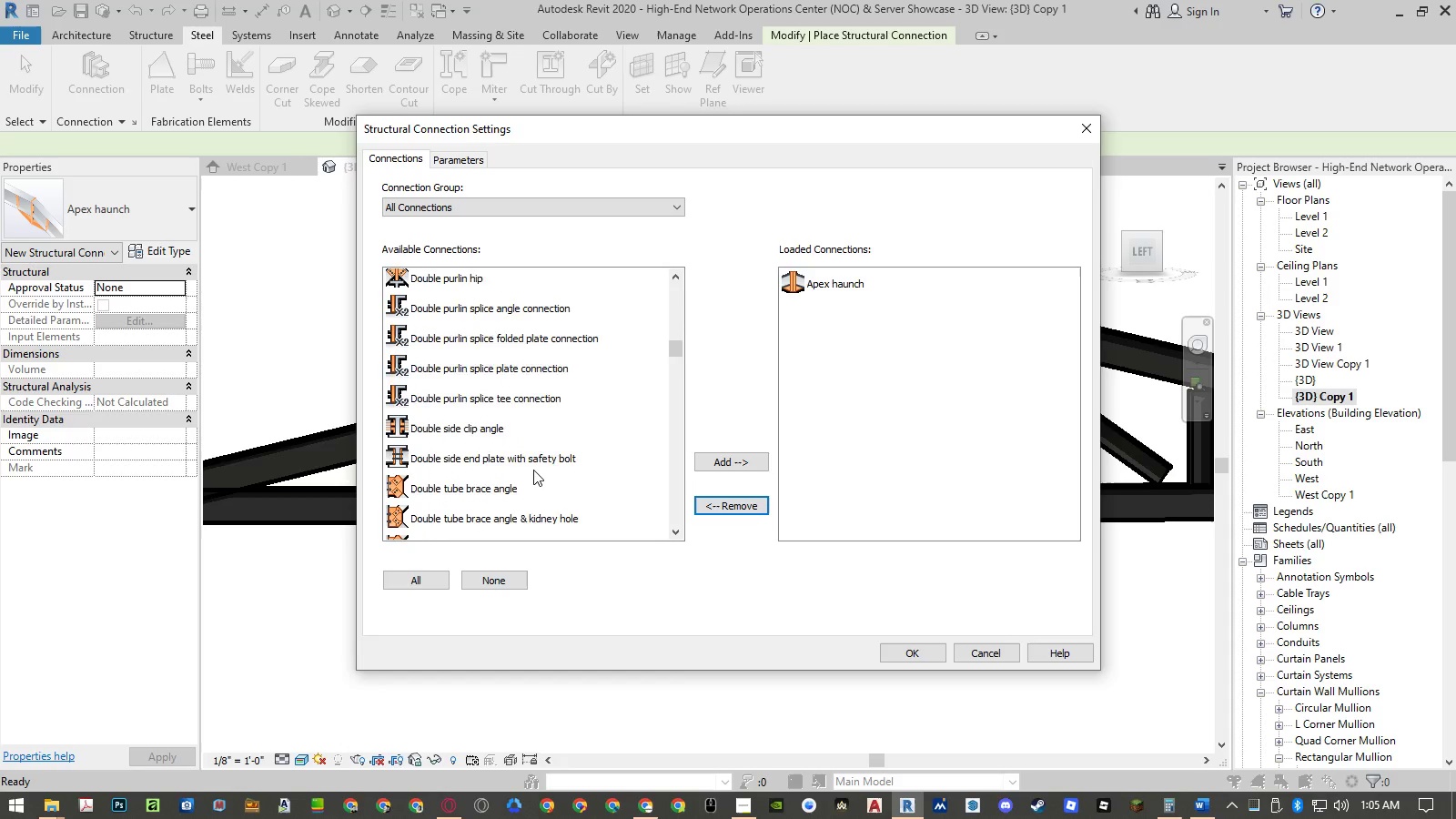 
left_click([525, 381])
 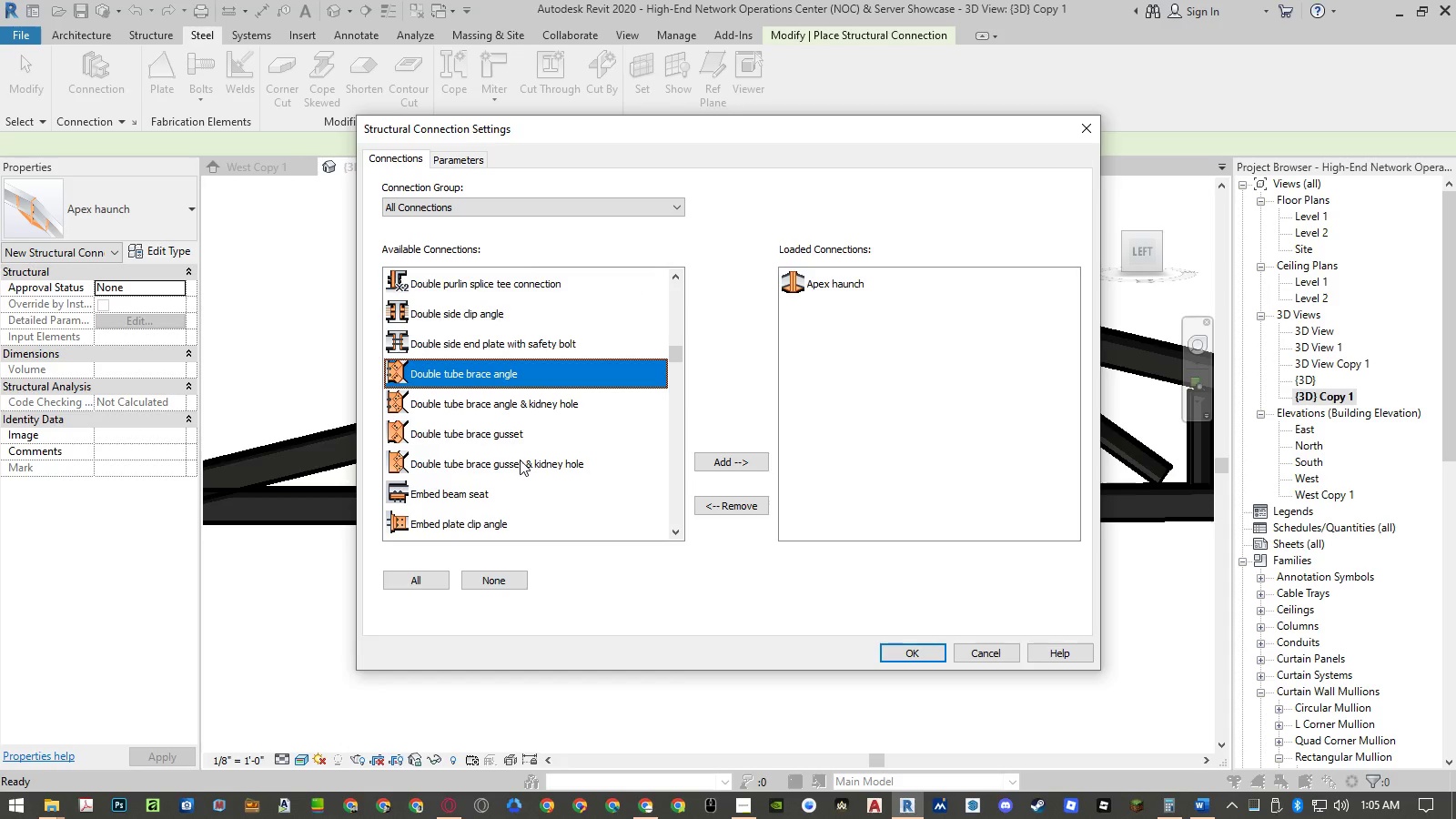 
hold_key(key=ShiftLeft, duration=0.45)
left_click([520, 460])
 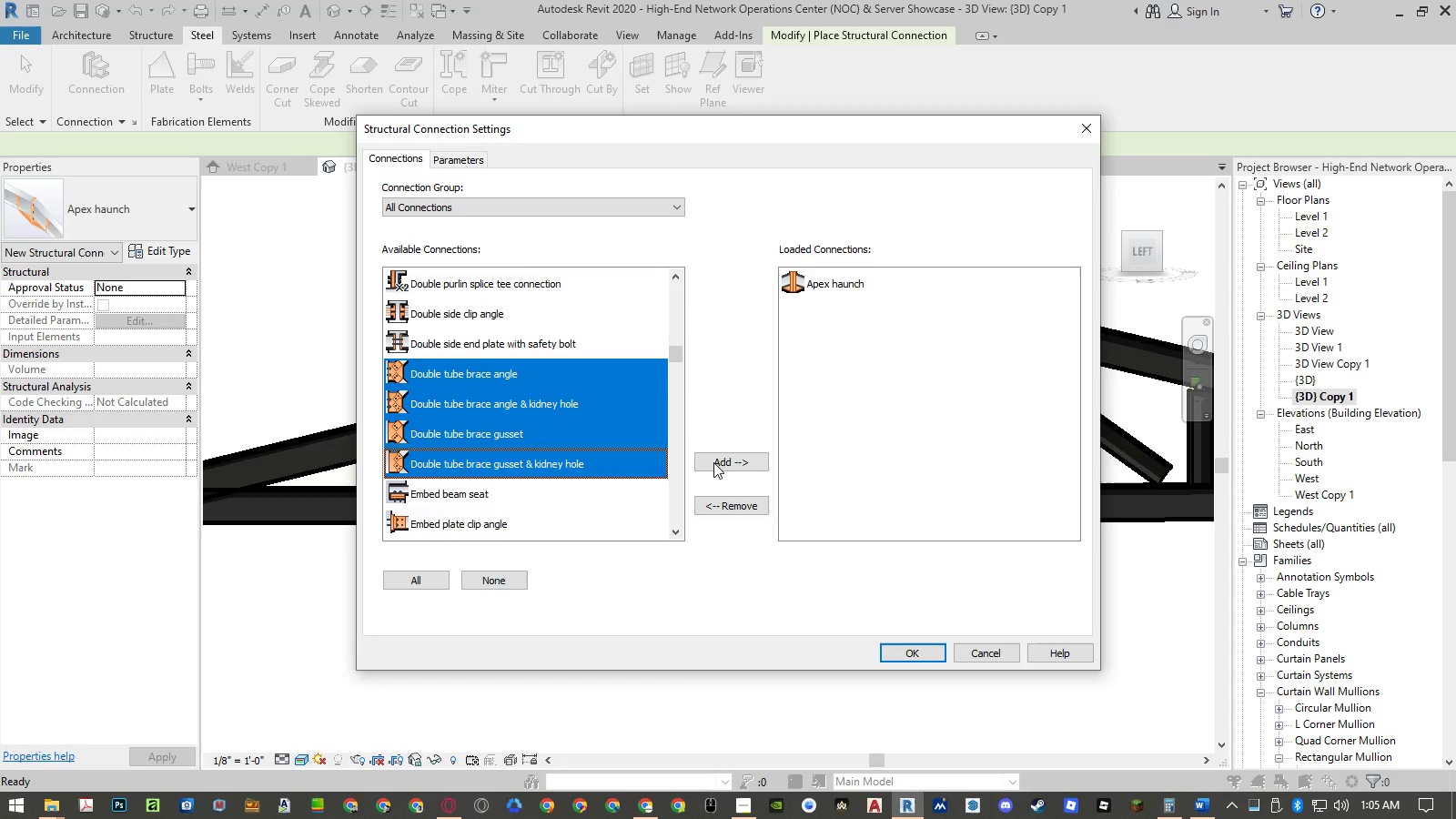 
left_click([725, 463])
 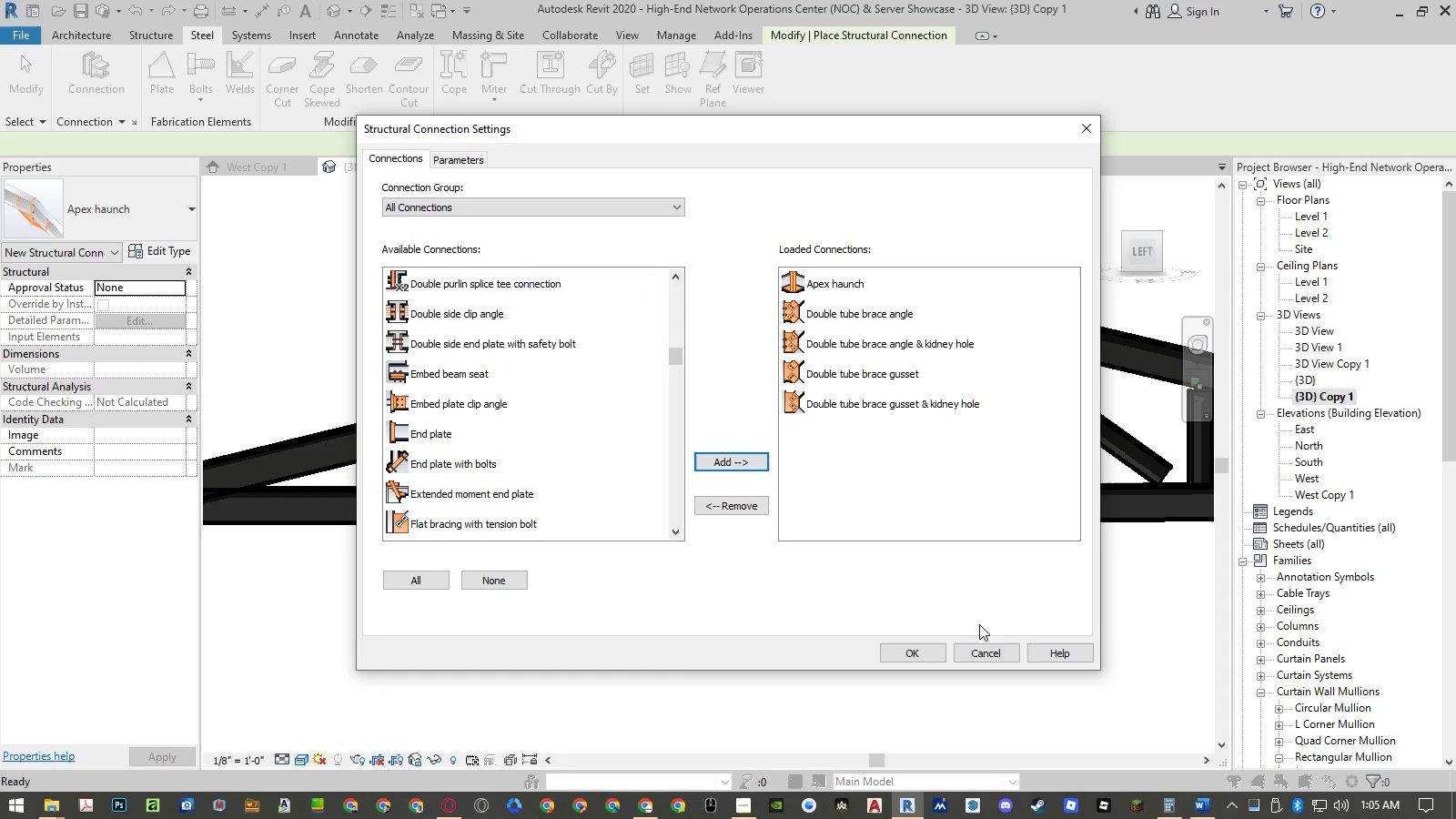 
left_click([917, 657])
 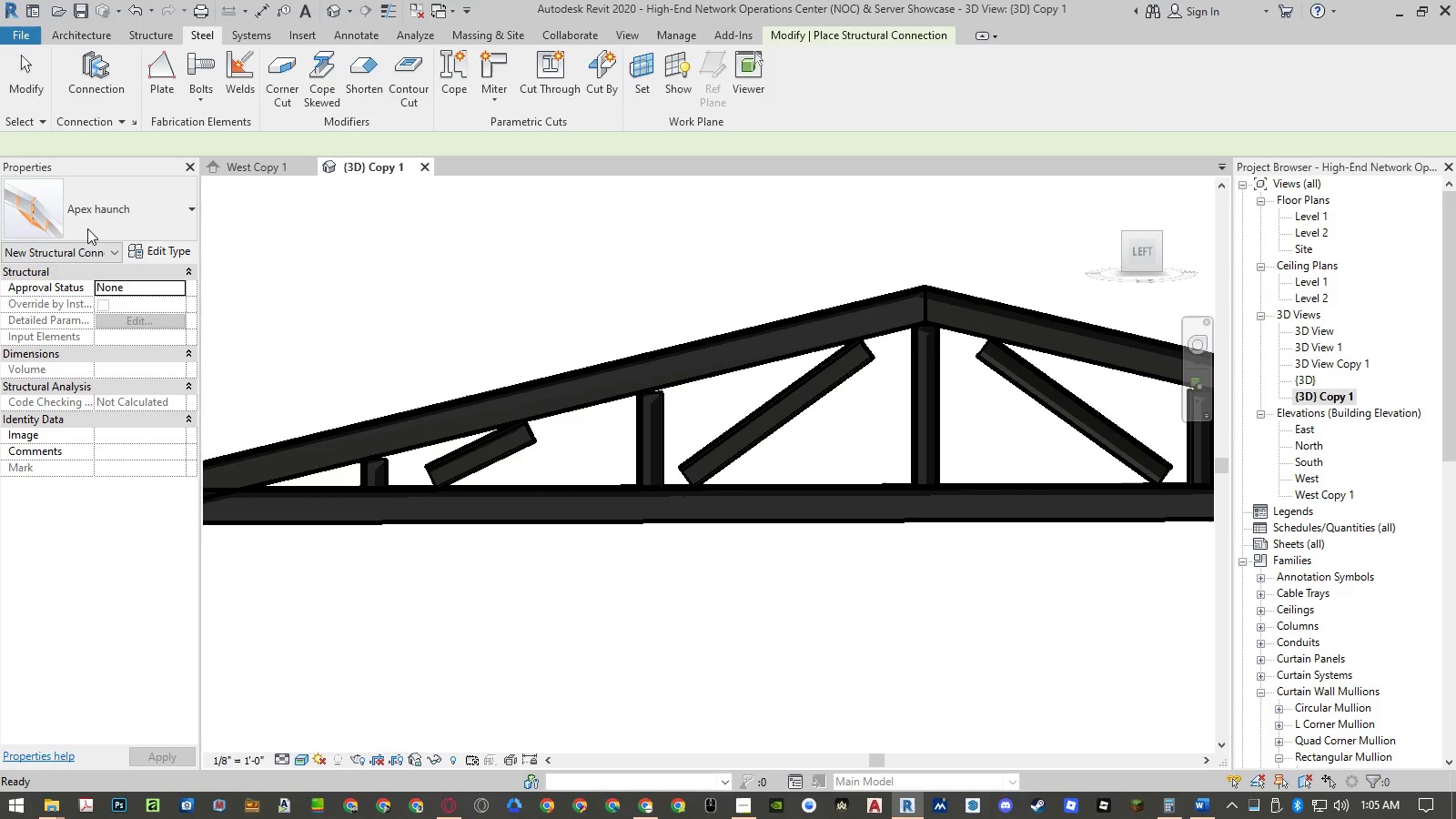 
left_click([101, 216])
 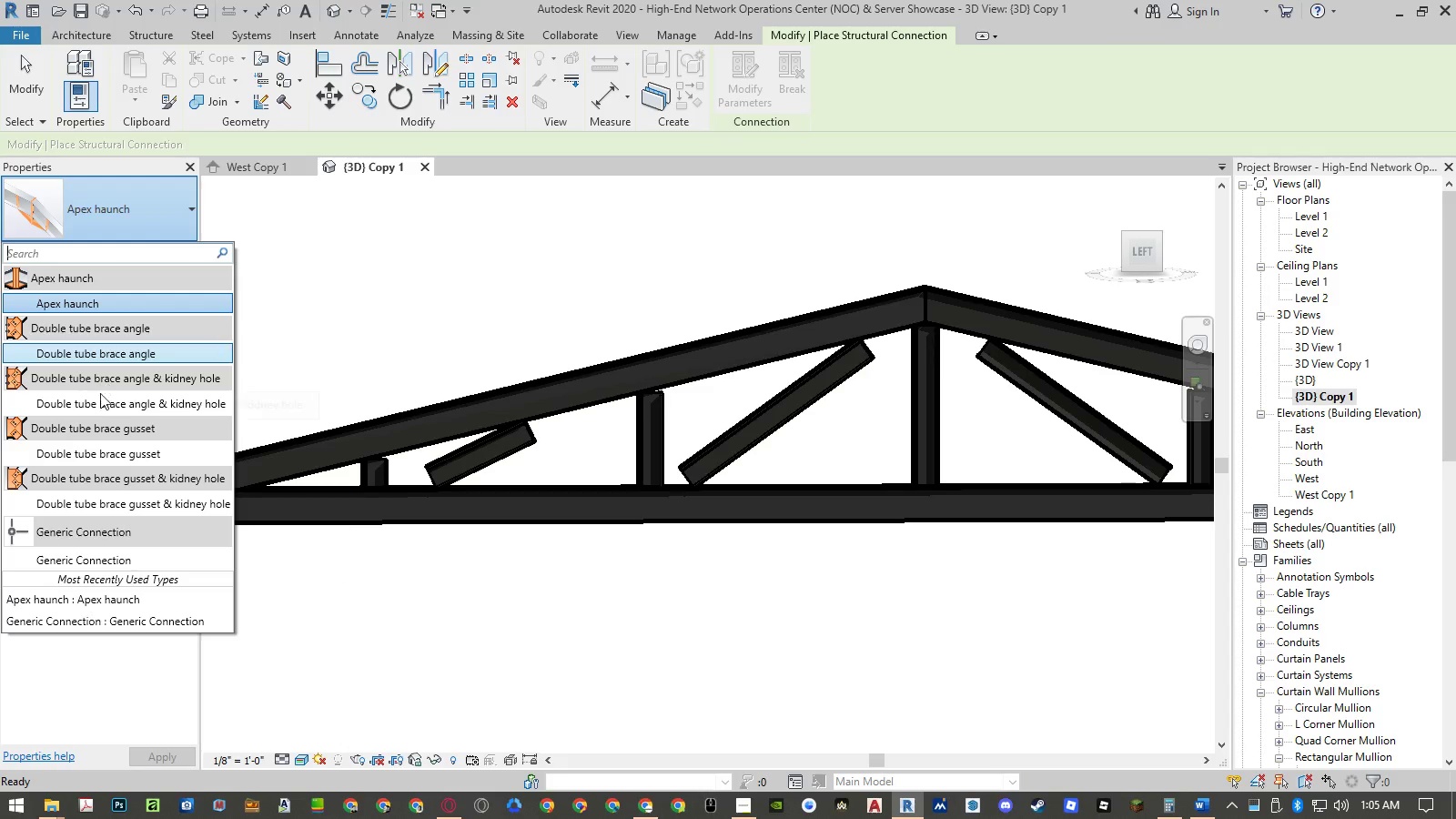 
left_click([117, 353])
 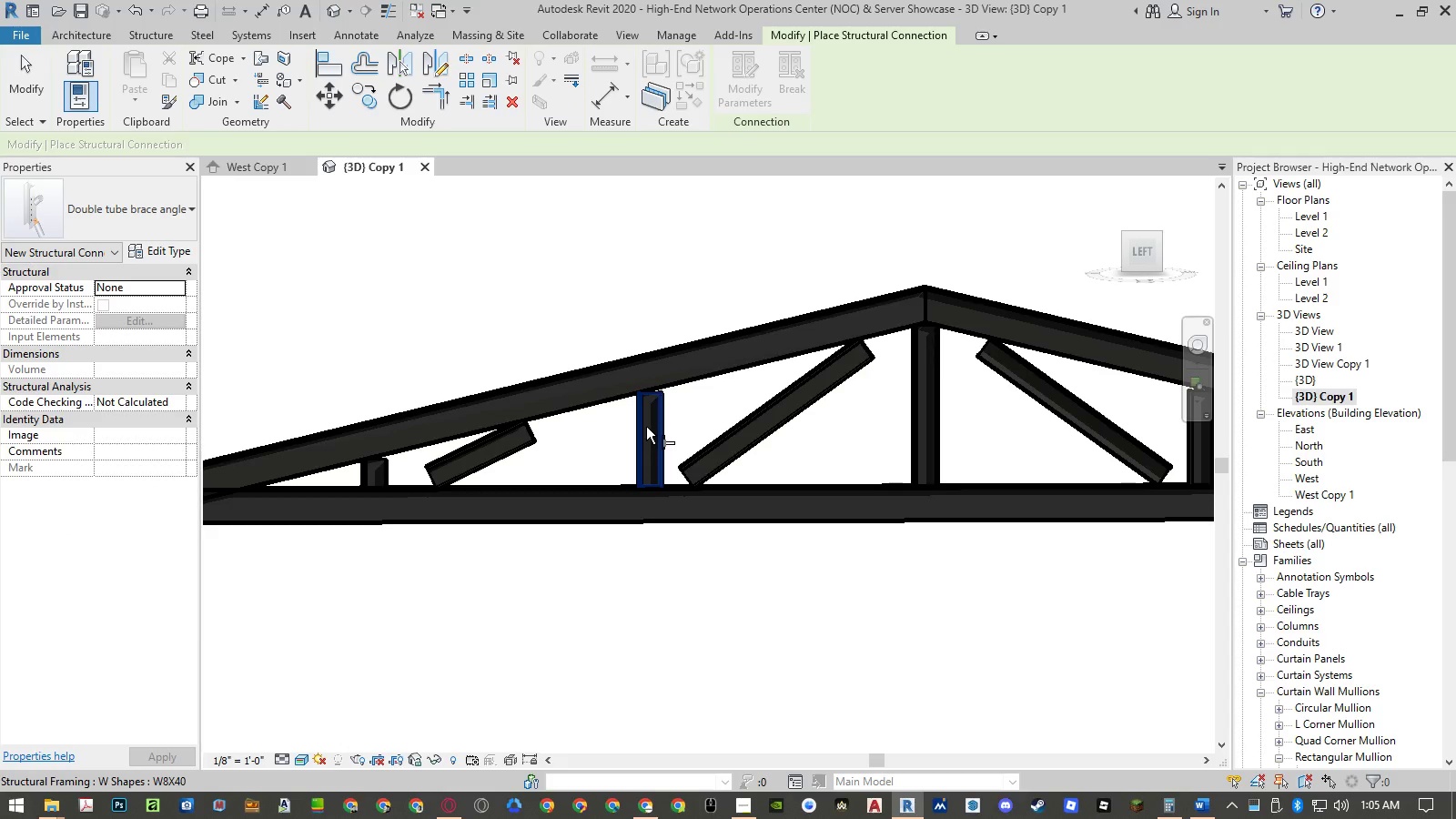 
left_click([646, 427])
 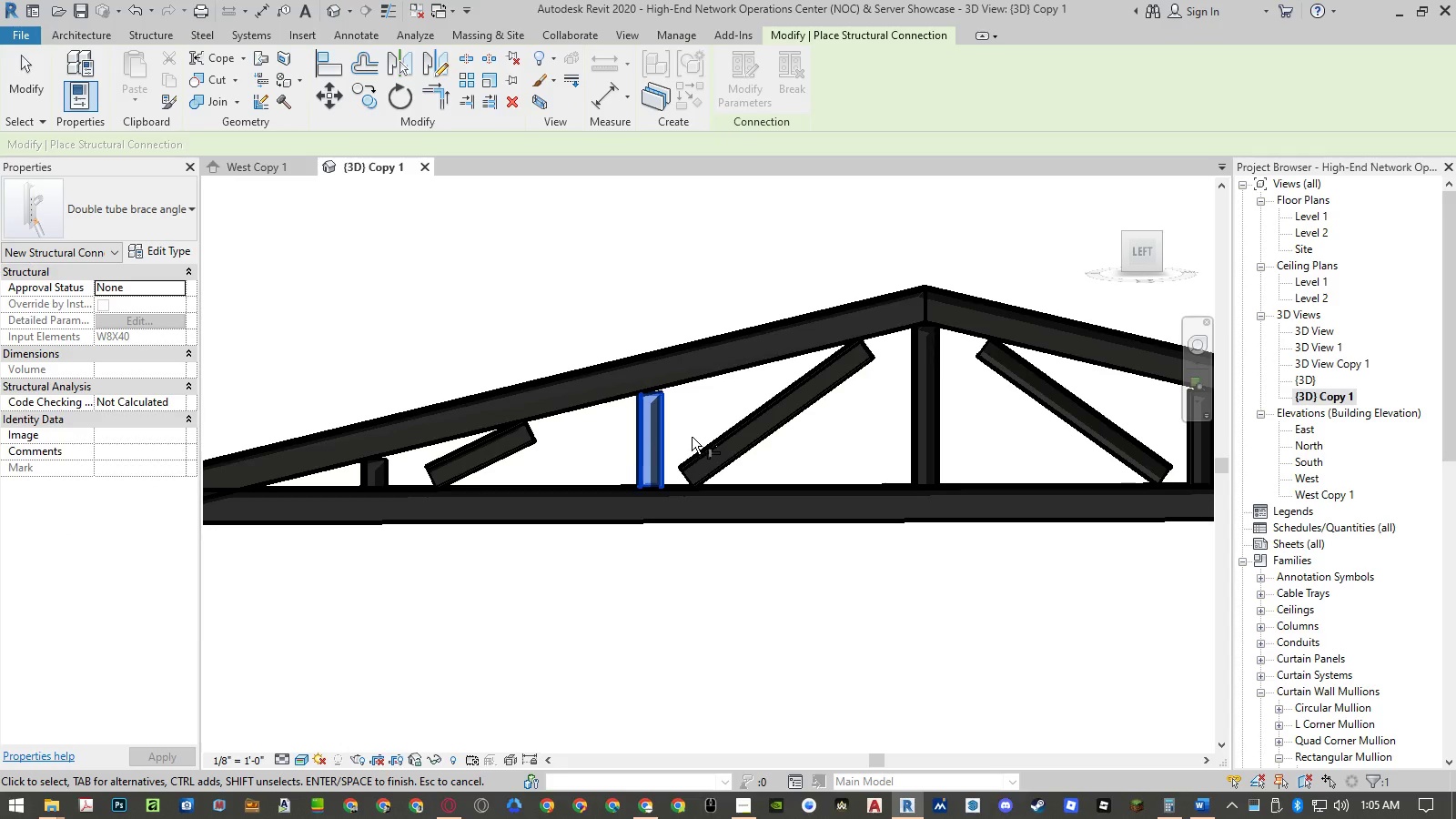 
hold_key(key=ControlLeft, duration=1.5)
left_click([693, 449])
 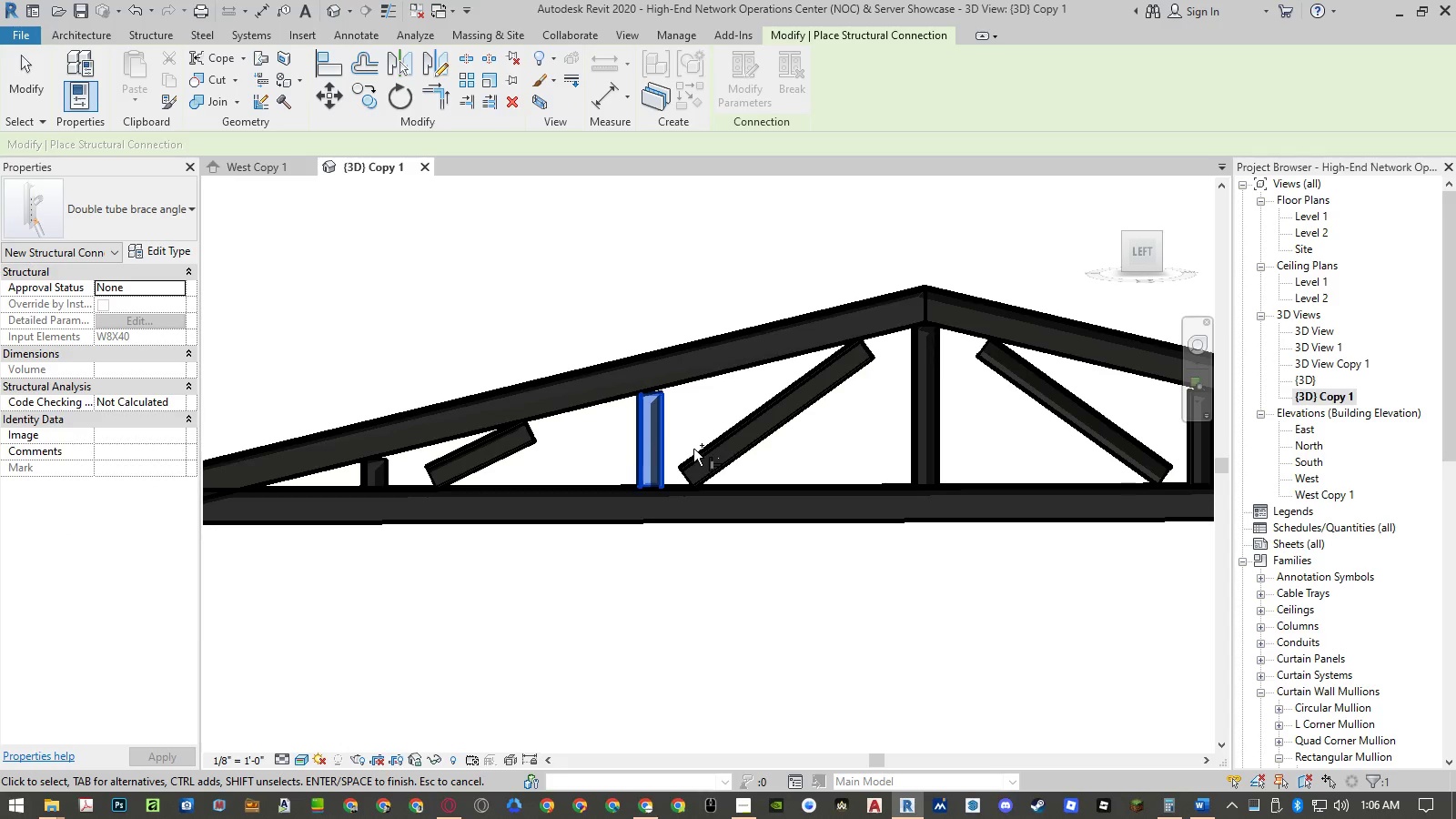 
hold_key(key=ControlLeft, duration=0.45)
double_click([697, 457])
 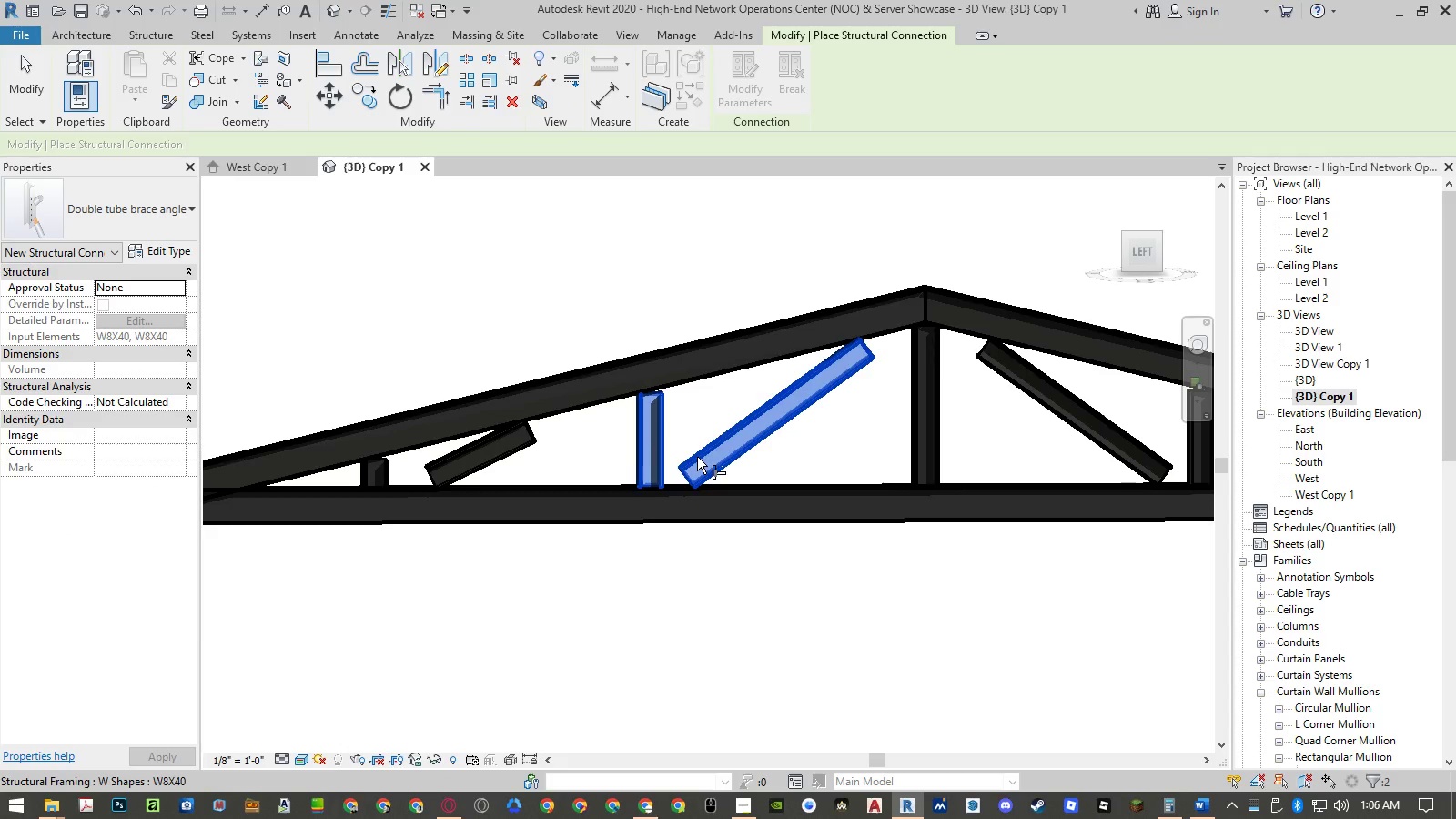 
key(NumpadEnter)
 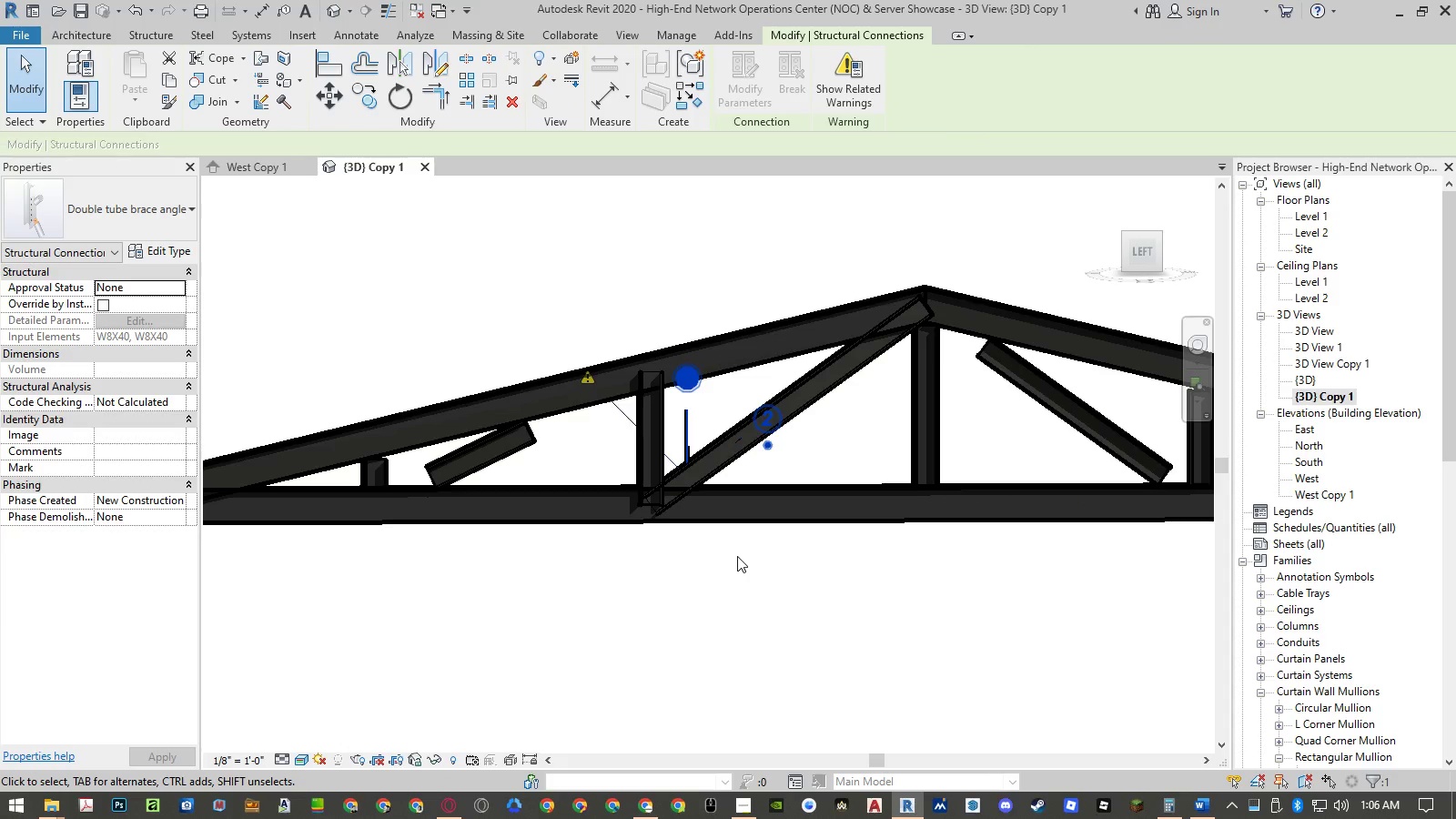 
scroll: coordinate [655, 503], scroll_direction: up, amount: 5.0
 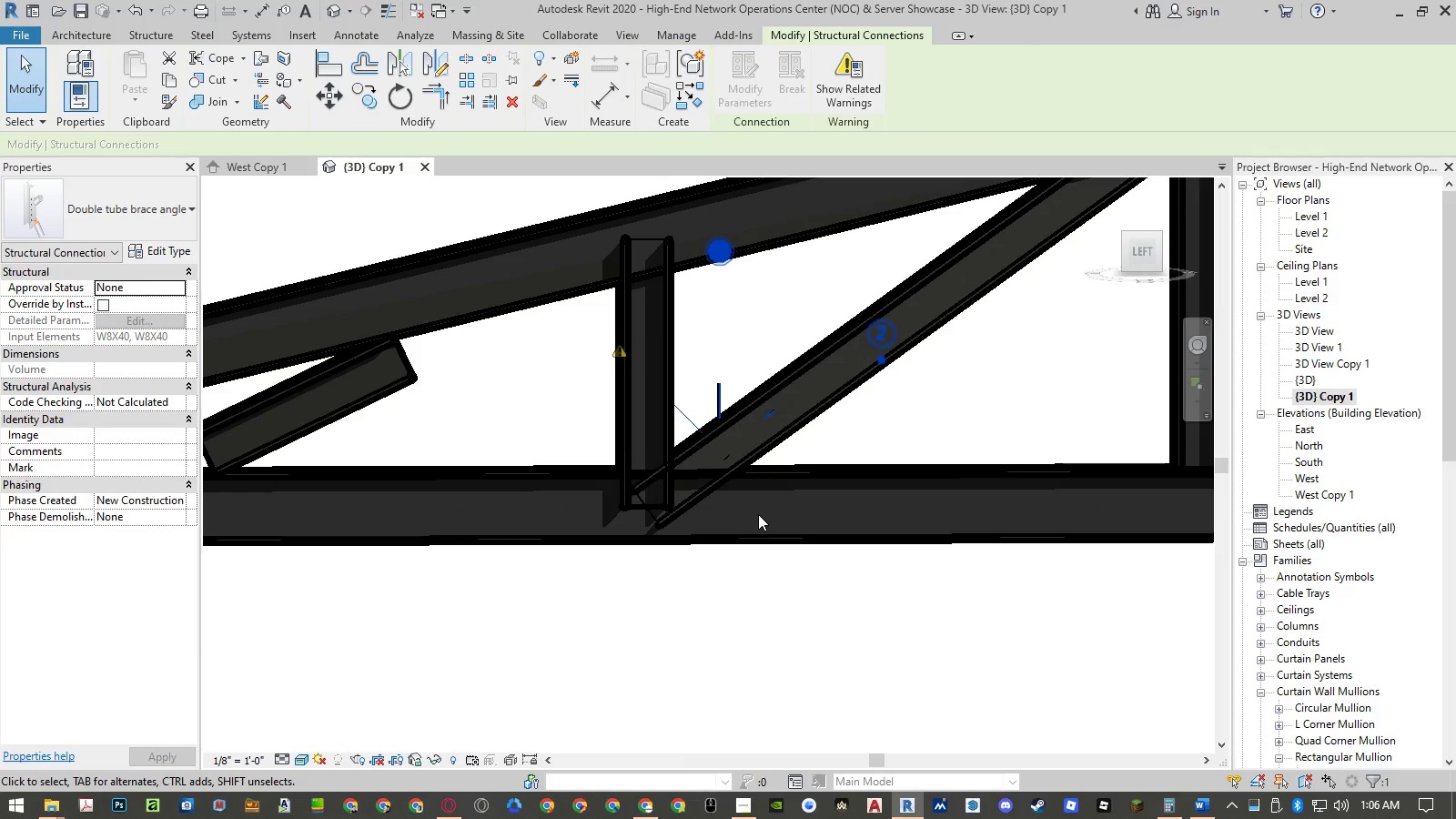 
hold_key(key=ShiftLeft, duration=0.97)
 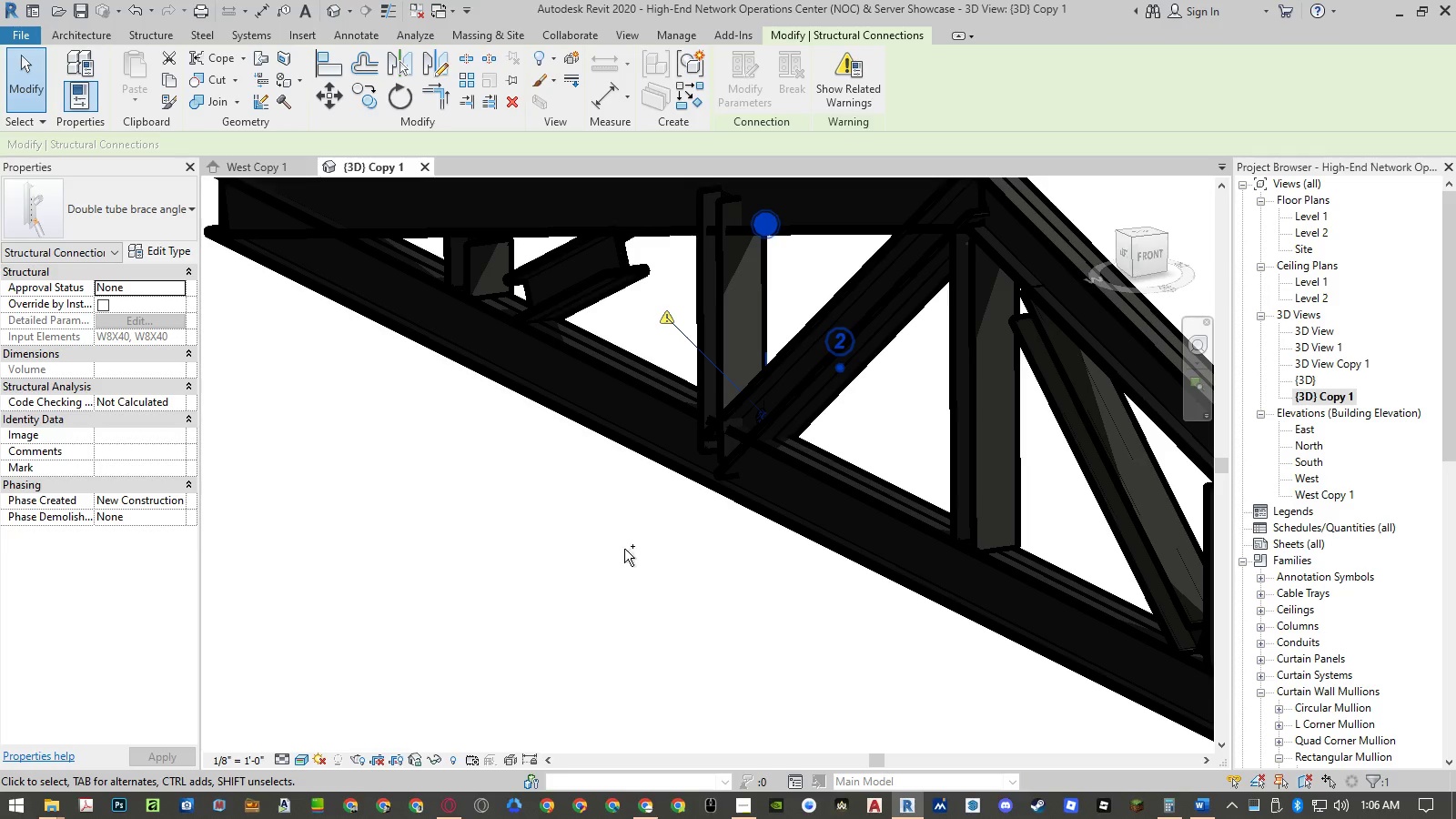 
key(Control+Z)
 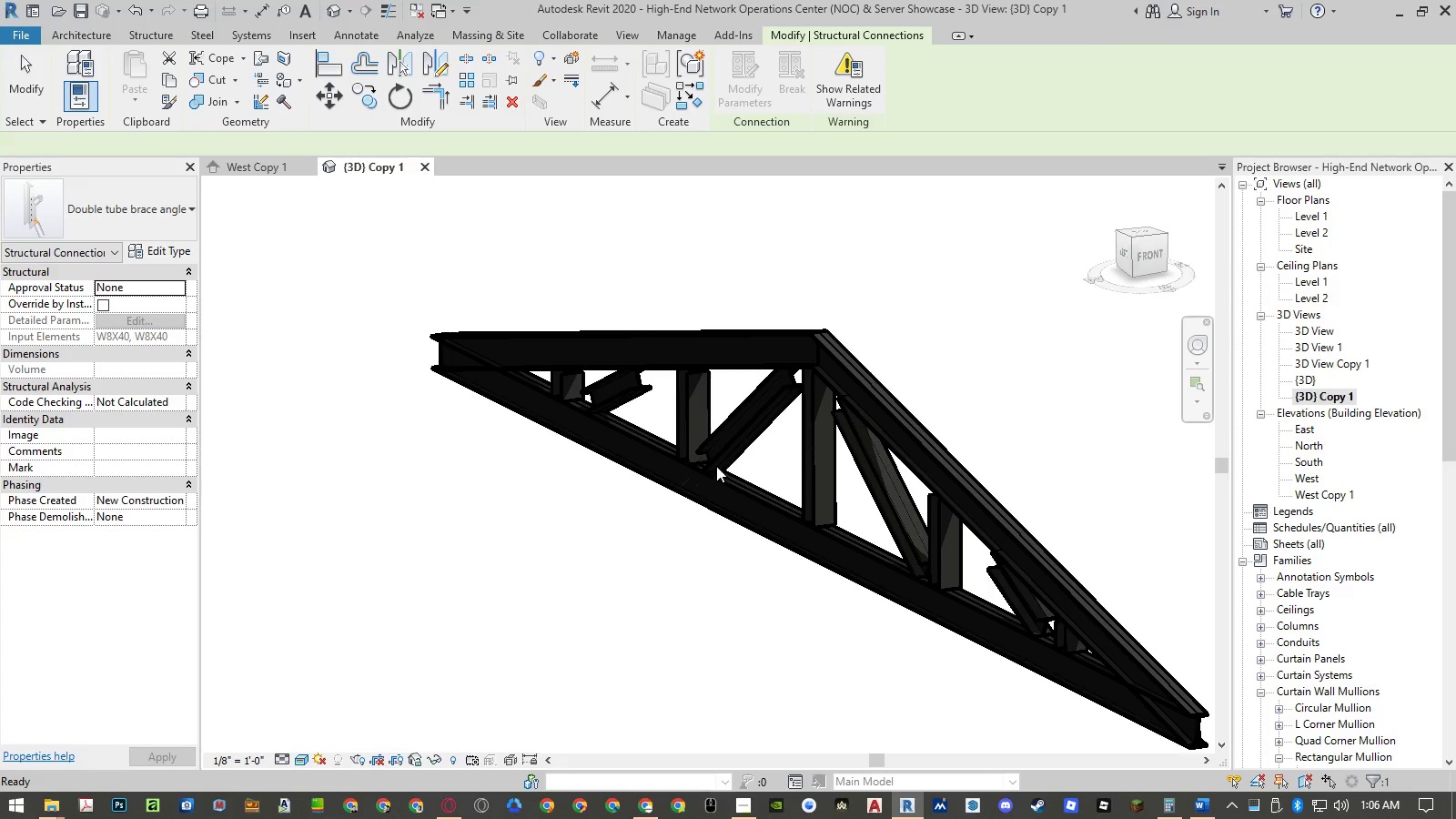 
scroll: coordinate [700, 442], scroll_direction: up, amount: 3.0
 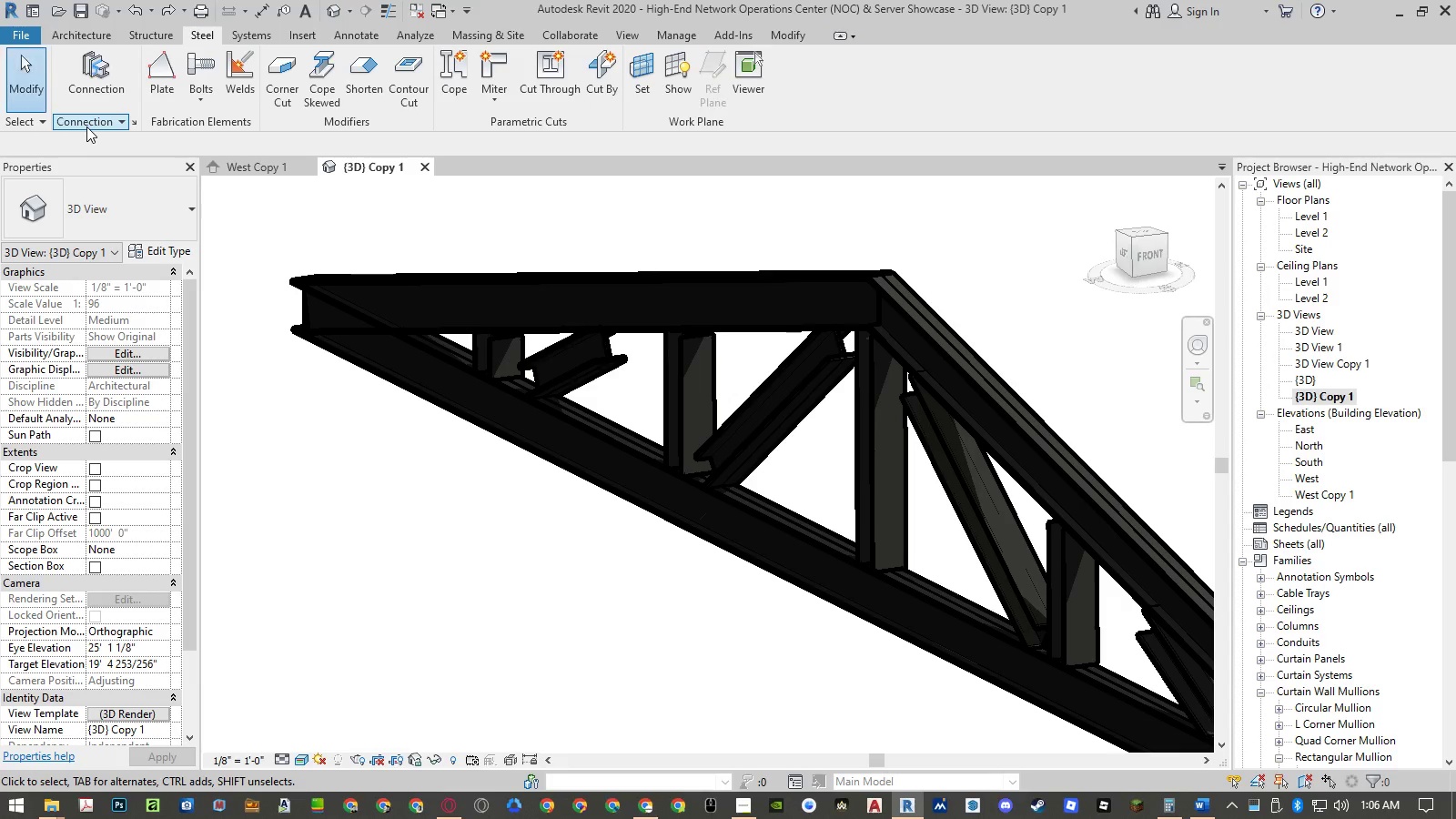 
left_click([95, 90])
 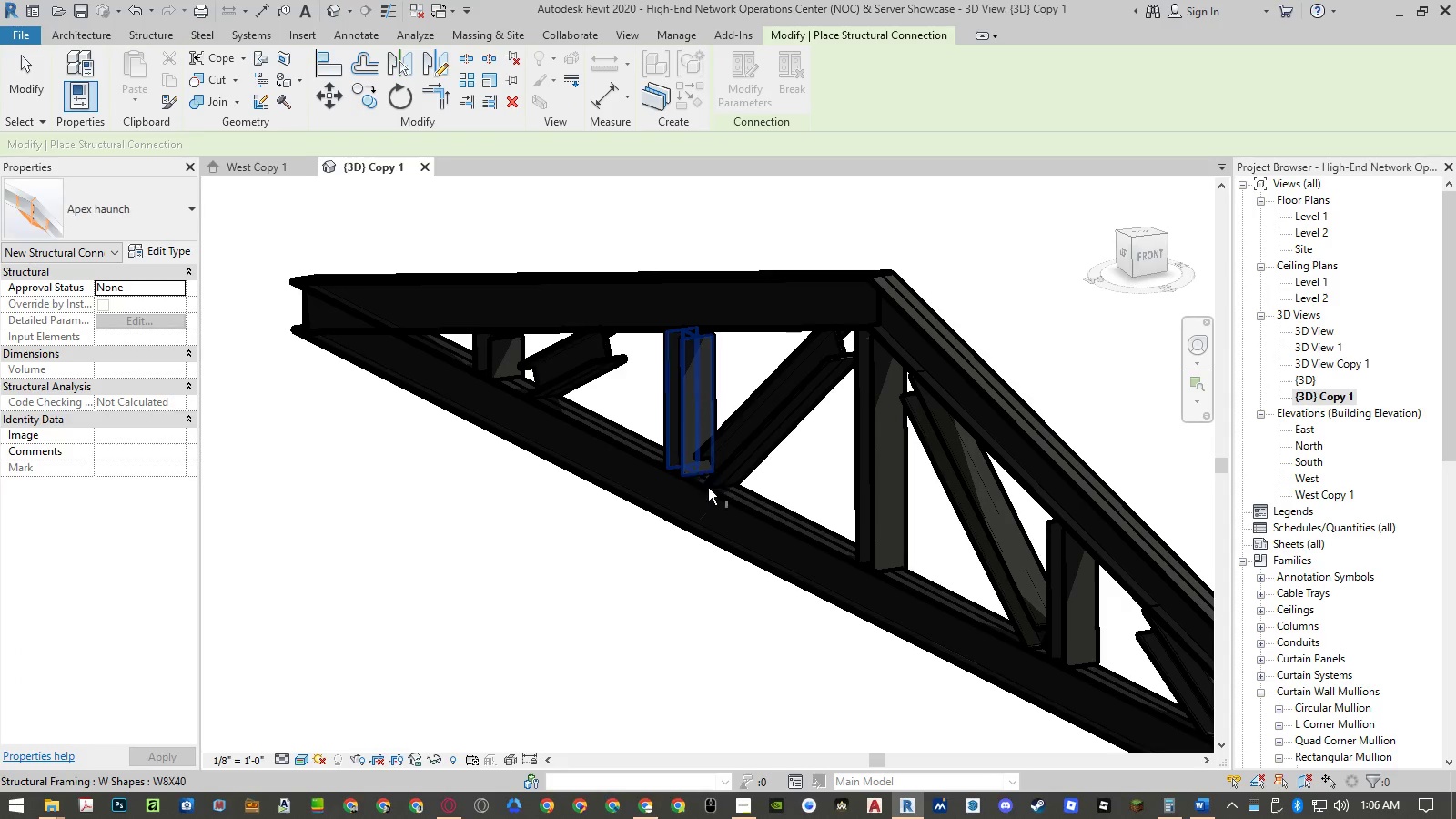 
left_click([733, 503])
 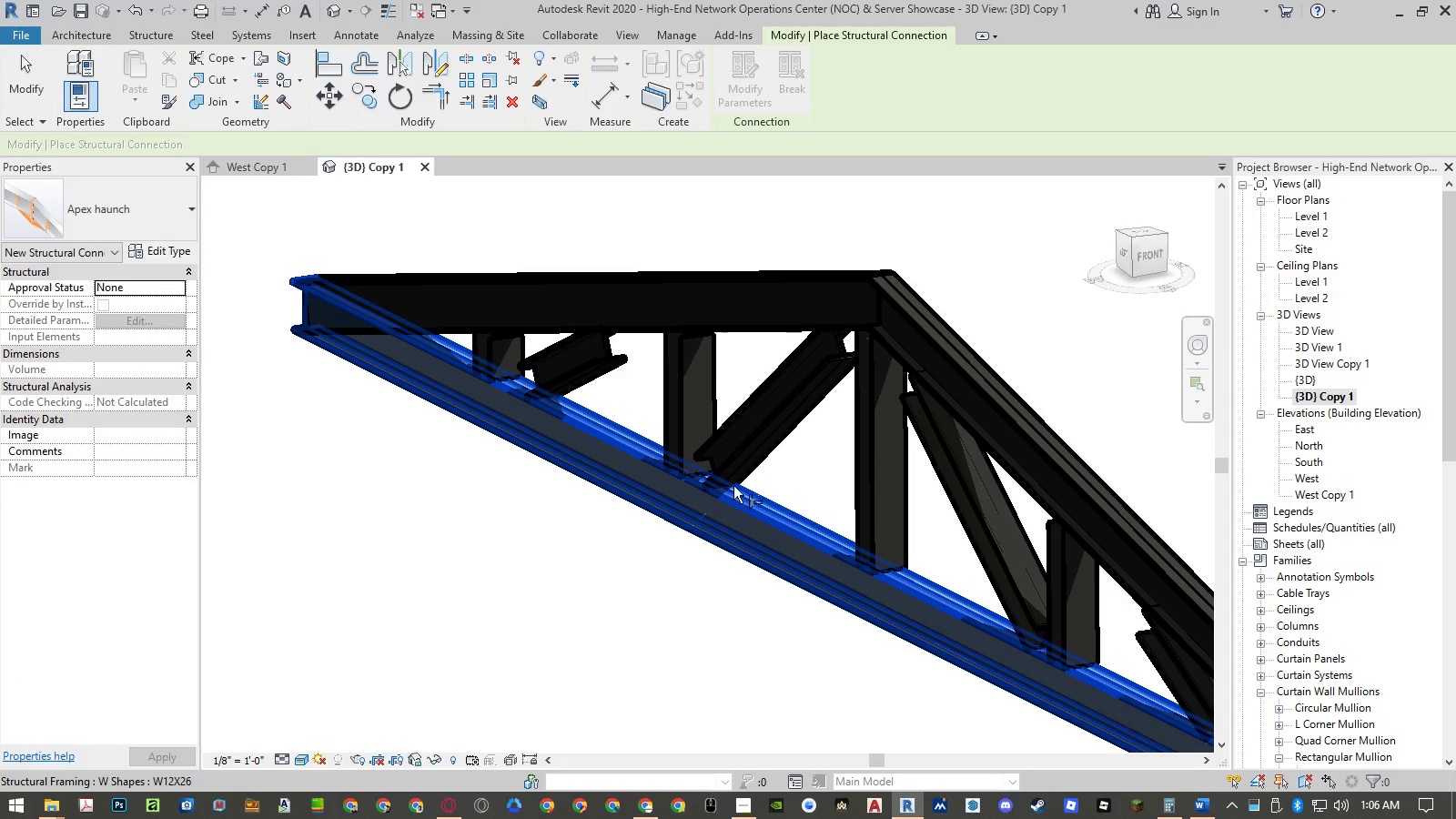 
hold_key(key=ControlLeft, duration=1.5)
left_click([732, 465])
 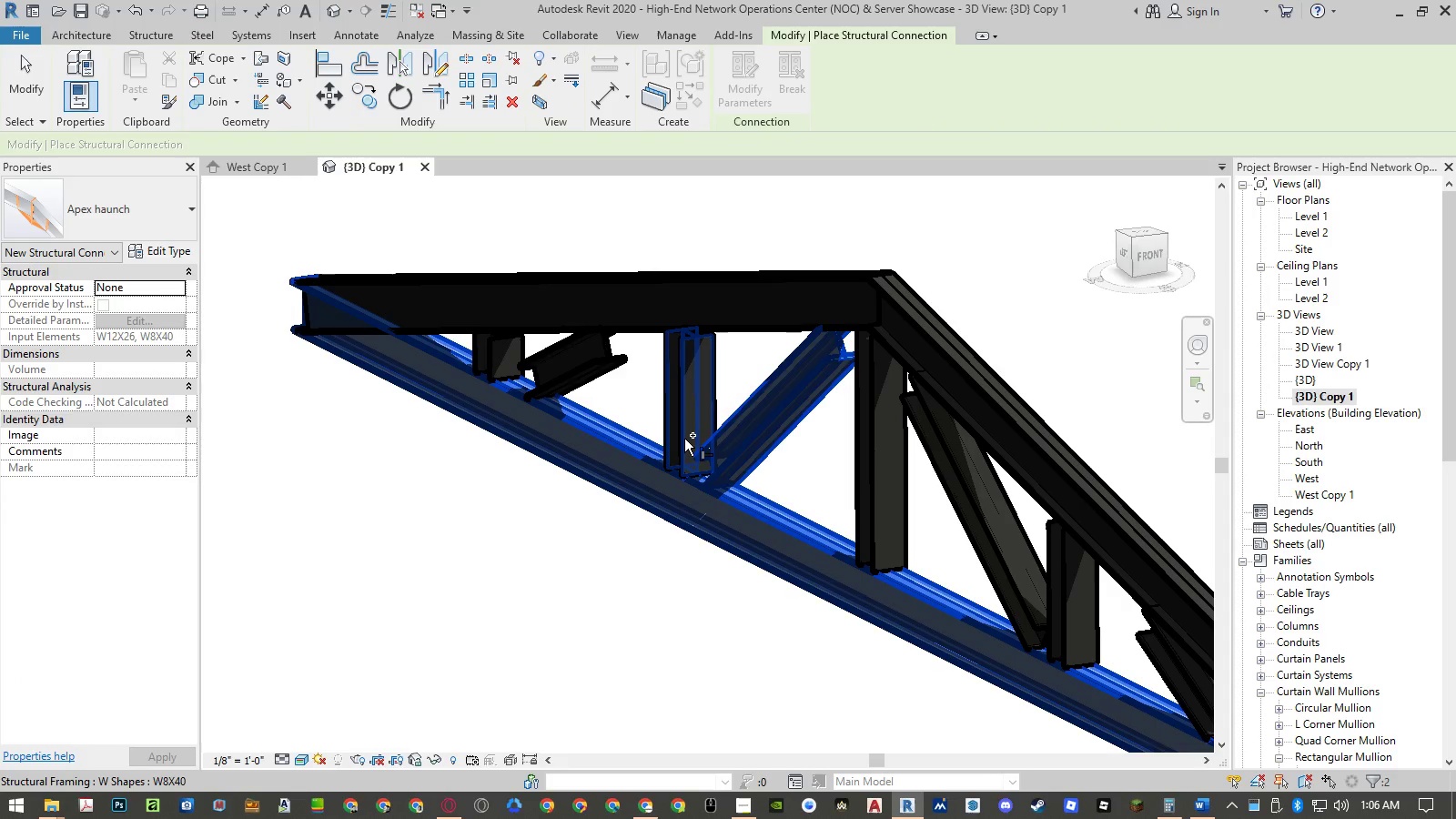 
left_click([684, 438])
 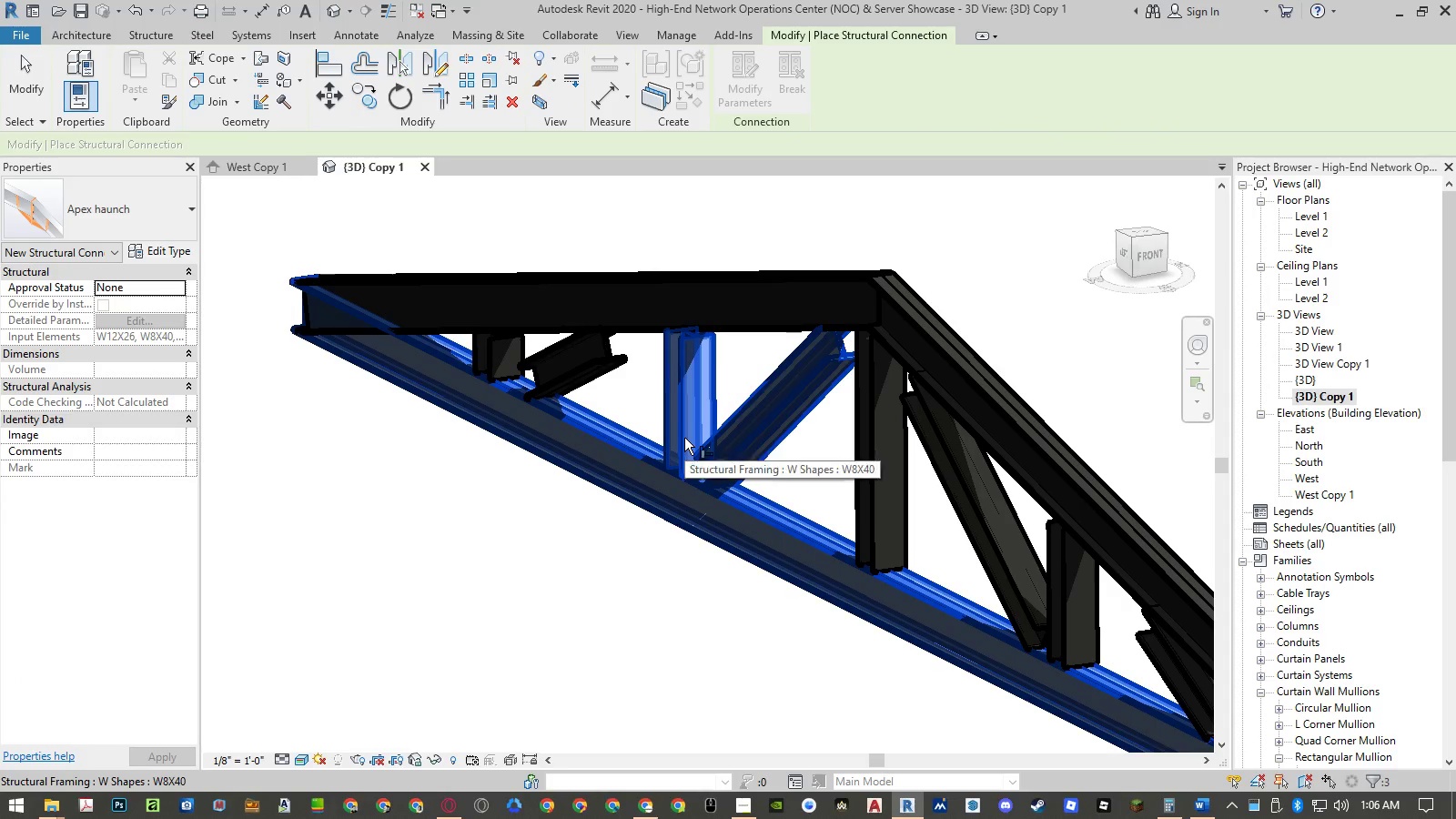 
key(Control+ControlLeft)
 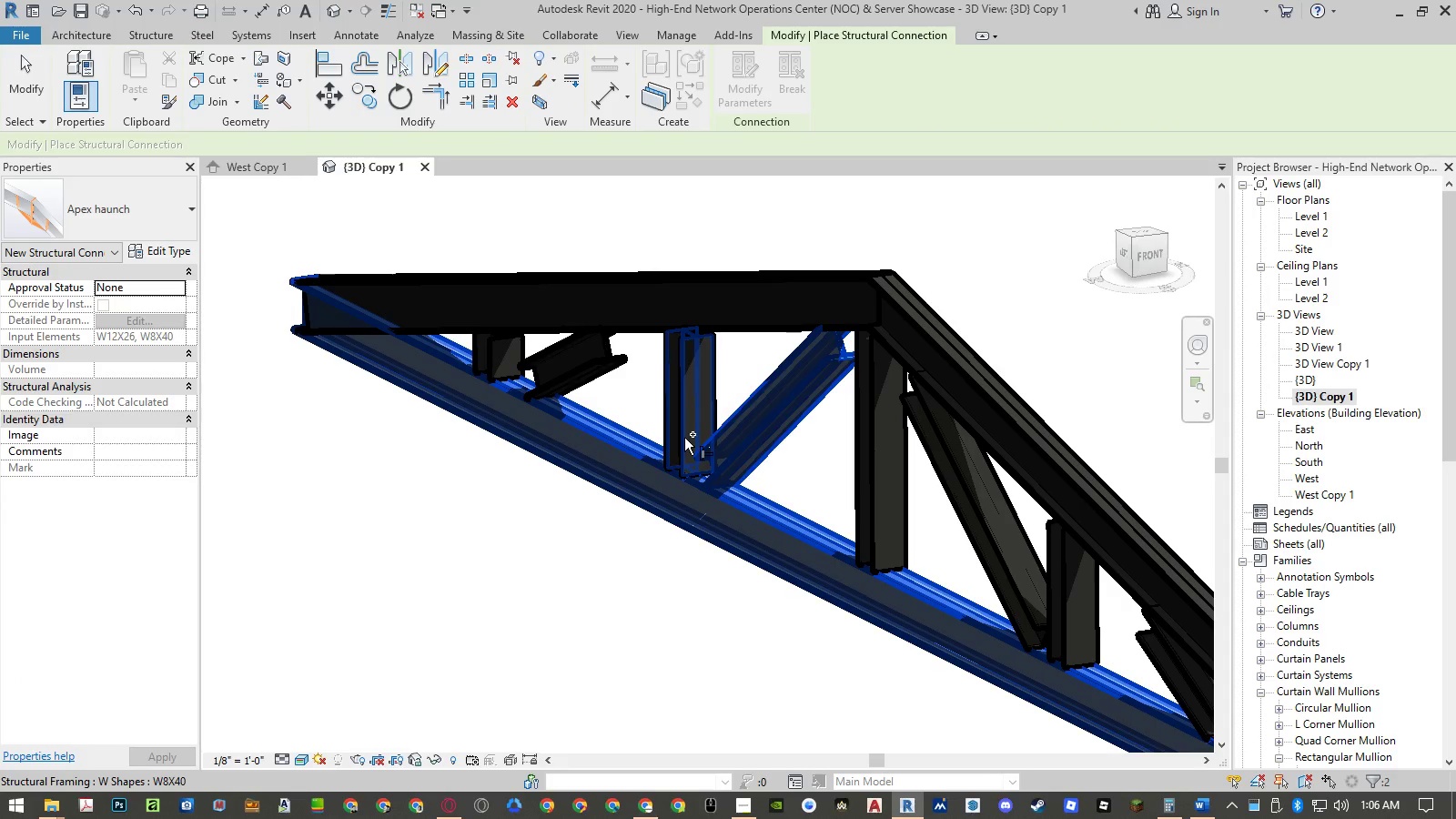 
key(Control+ControlLeft)
 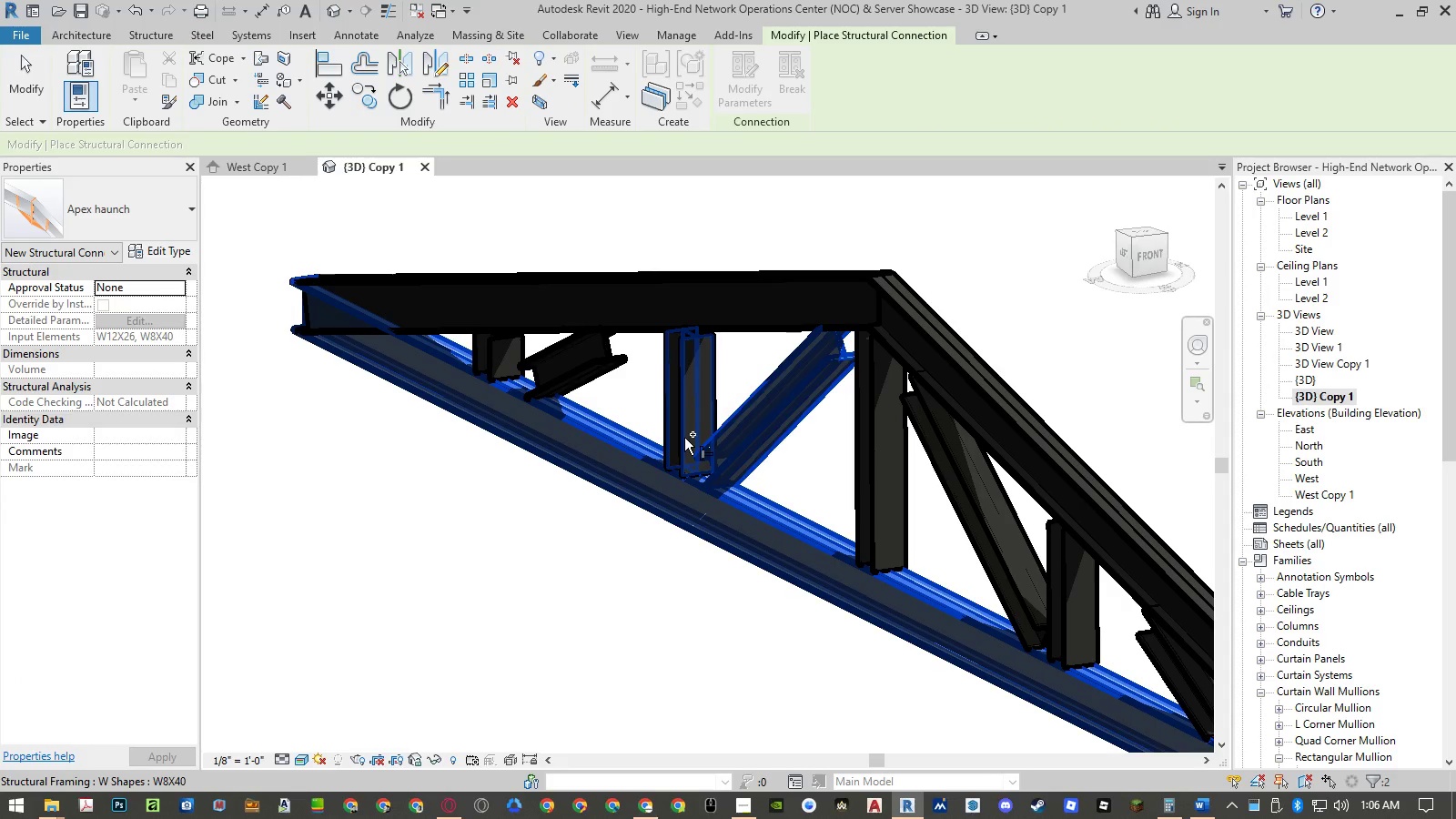 
key(Control+ControlLeft)
 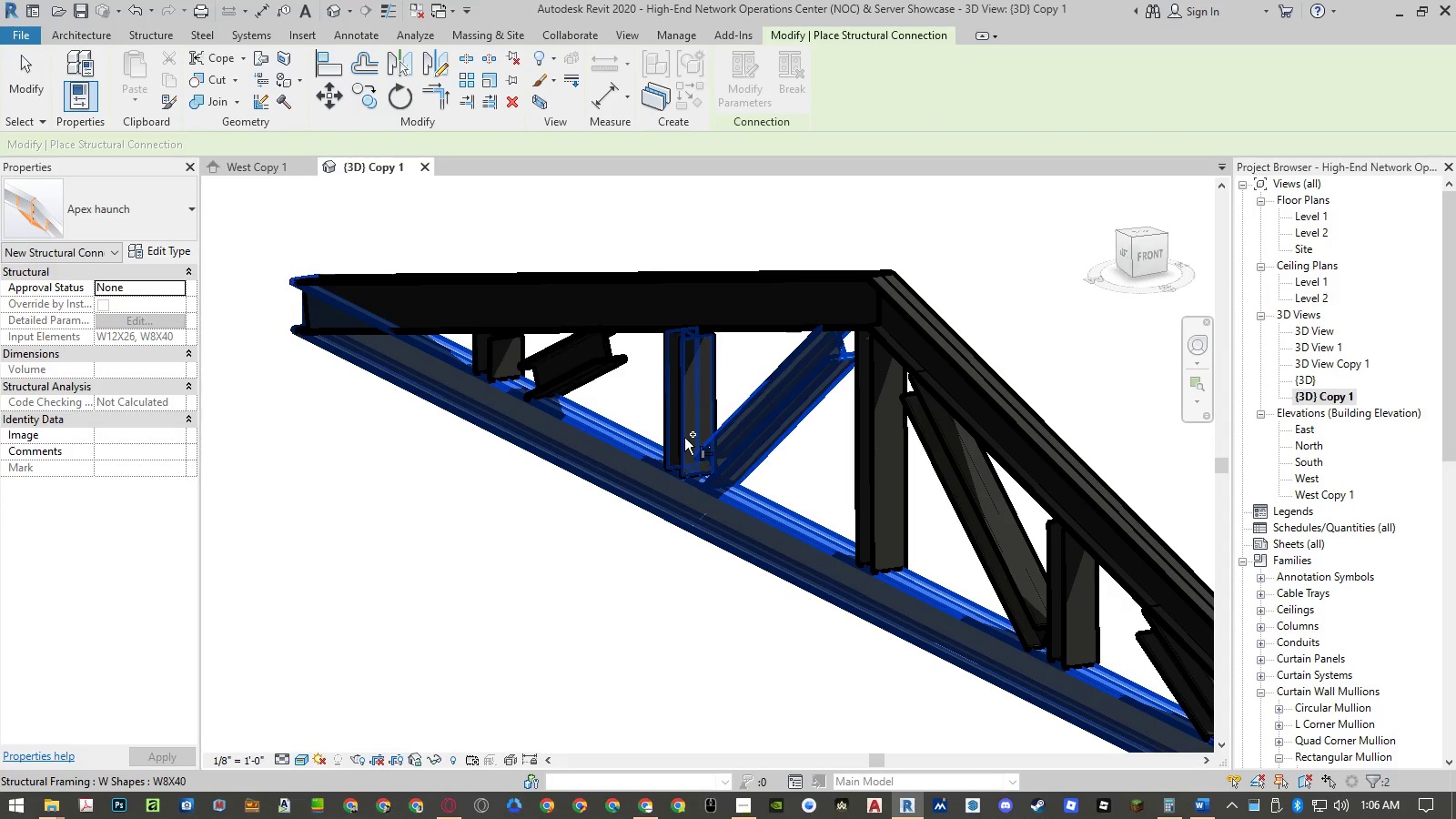 
key(Control+ControlLeft)
 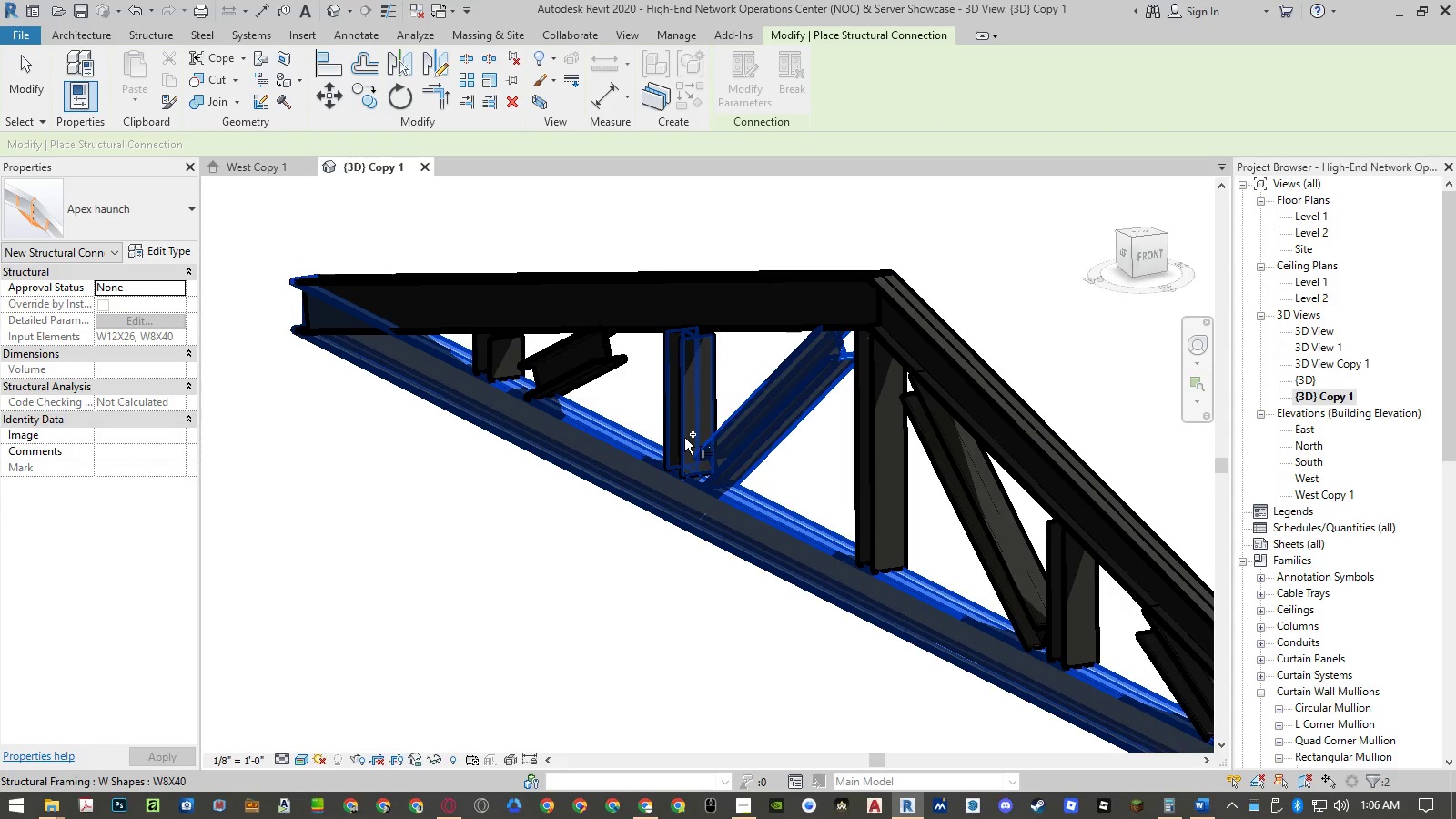 
key(Control+ControlLeft)
 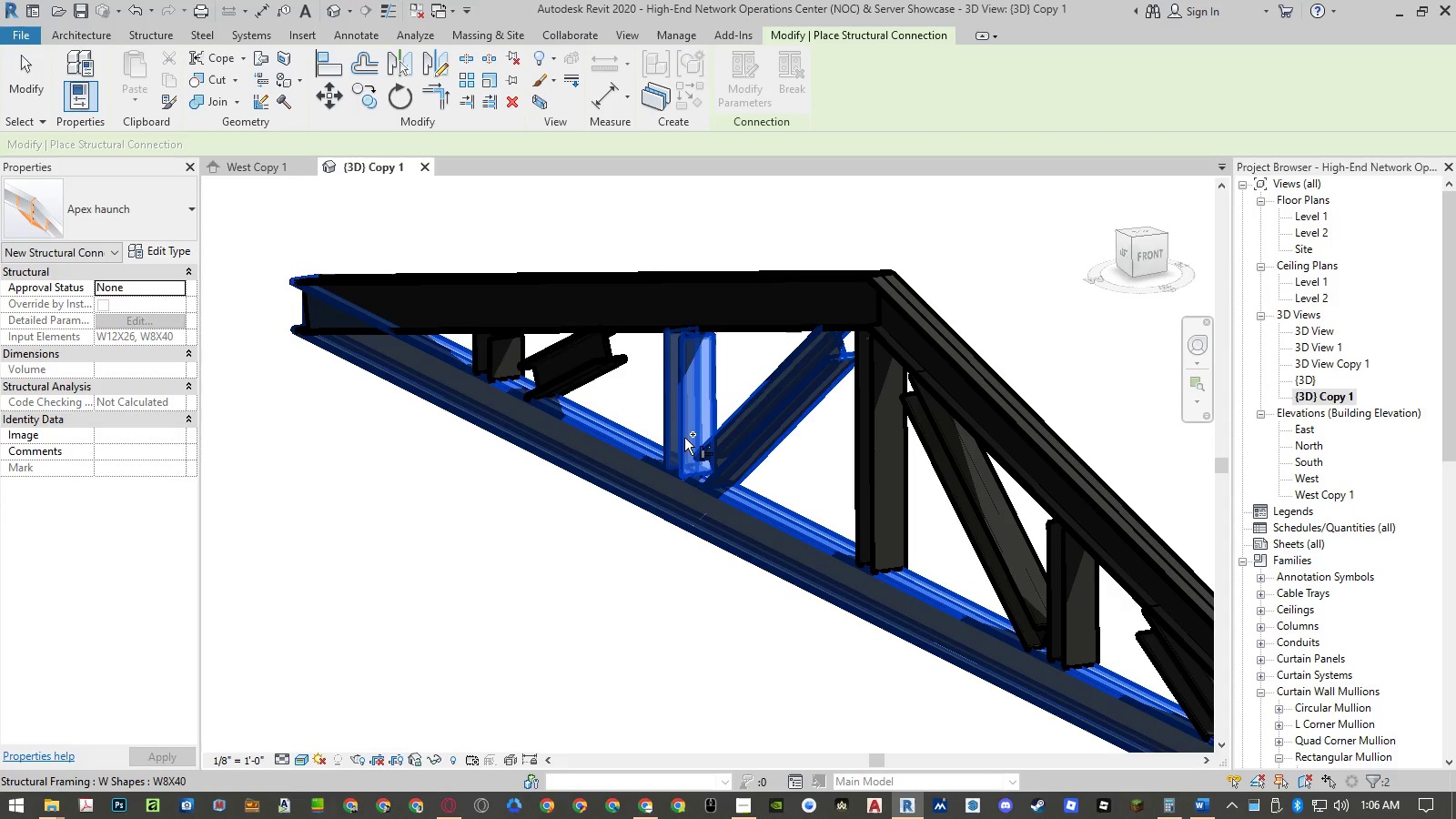 
key(Control+ControlLeft)
 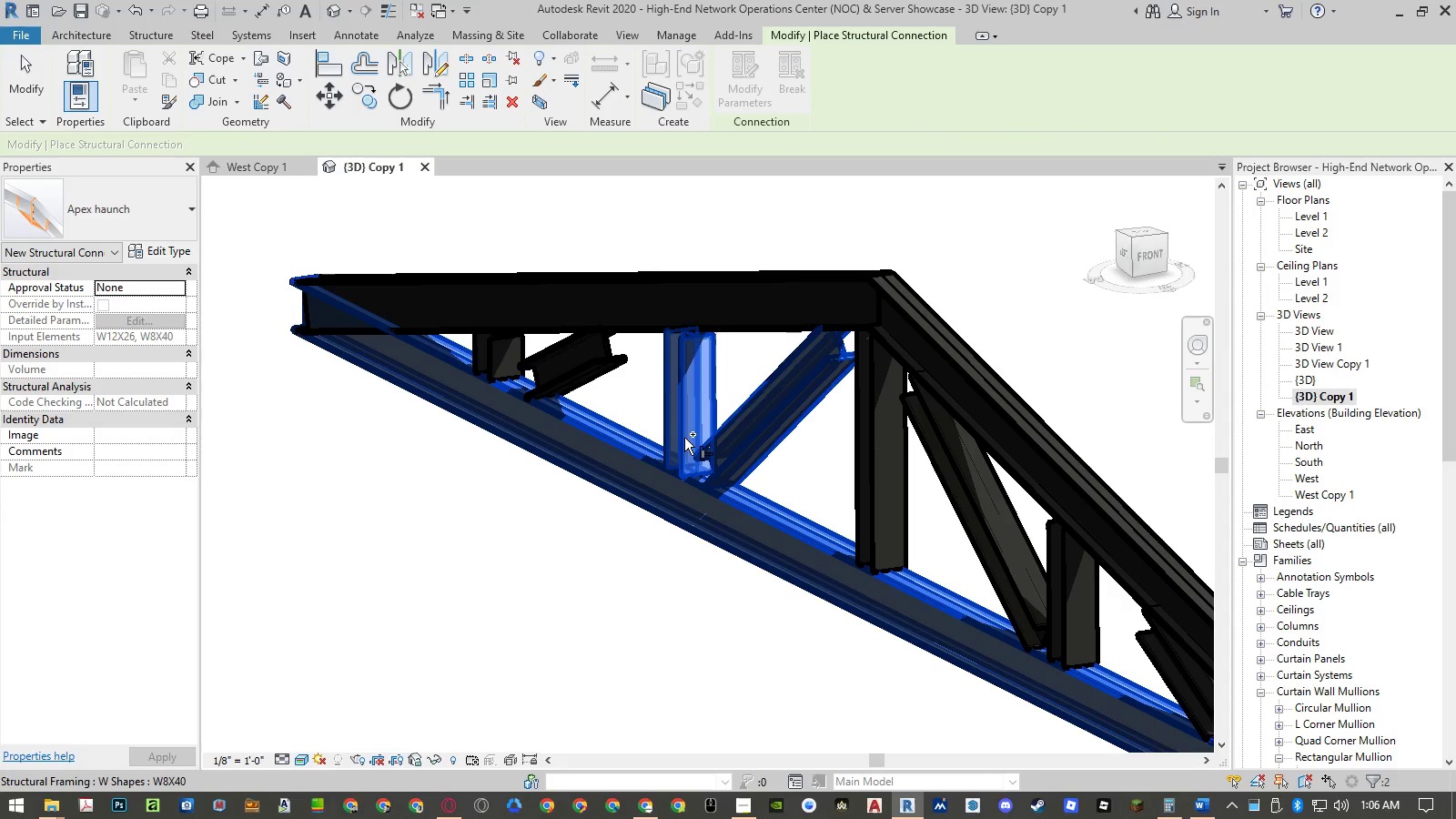 
key(Control+ControlLeft)
 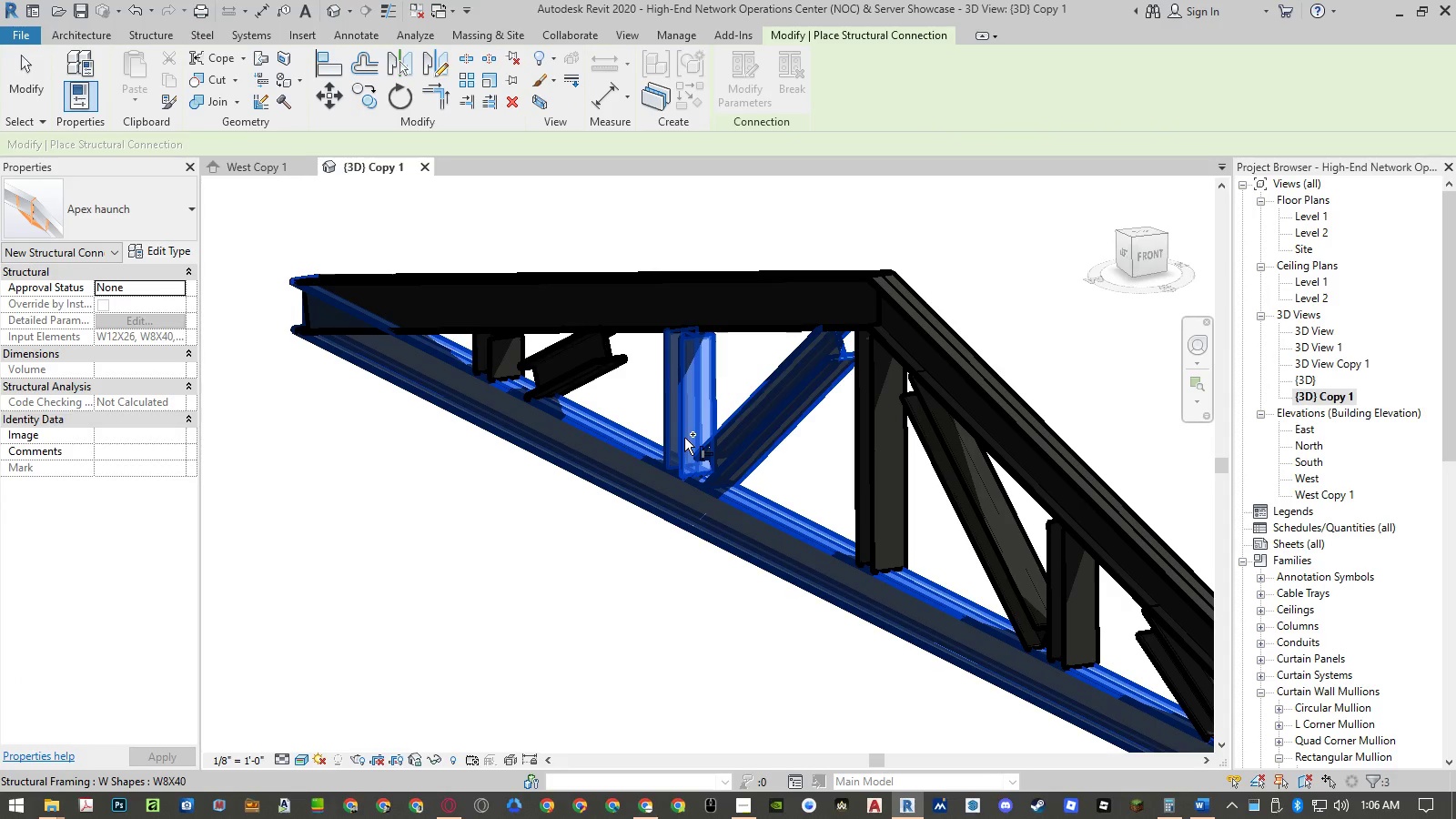 
key(Control+ControlLeft)
 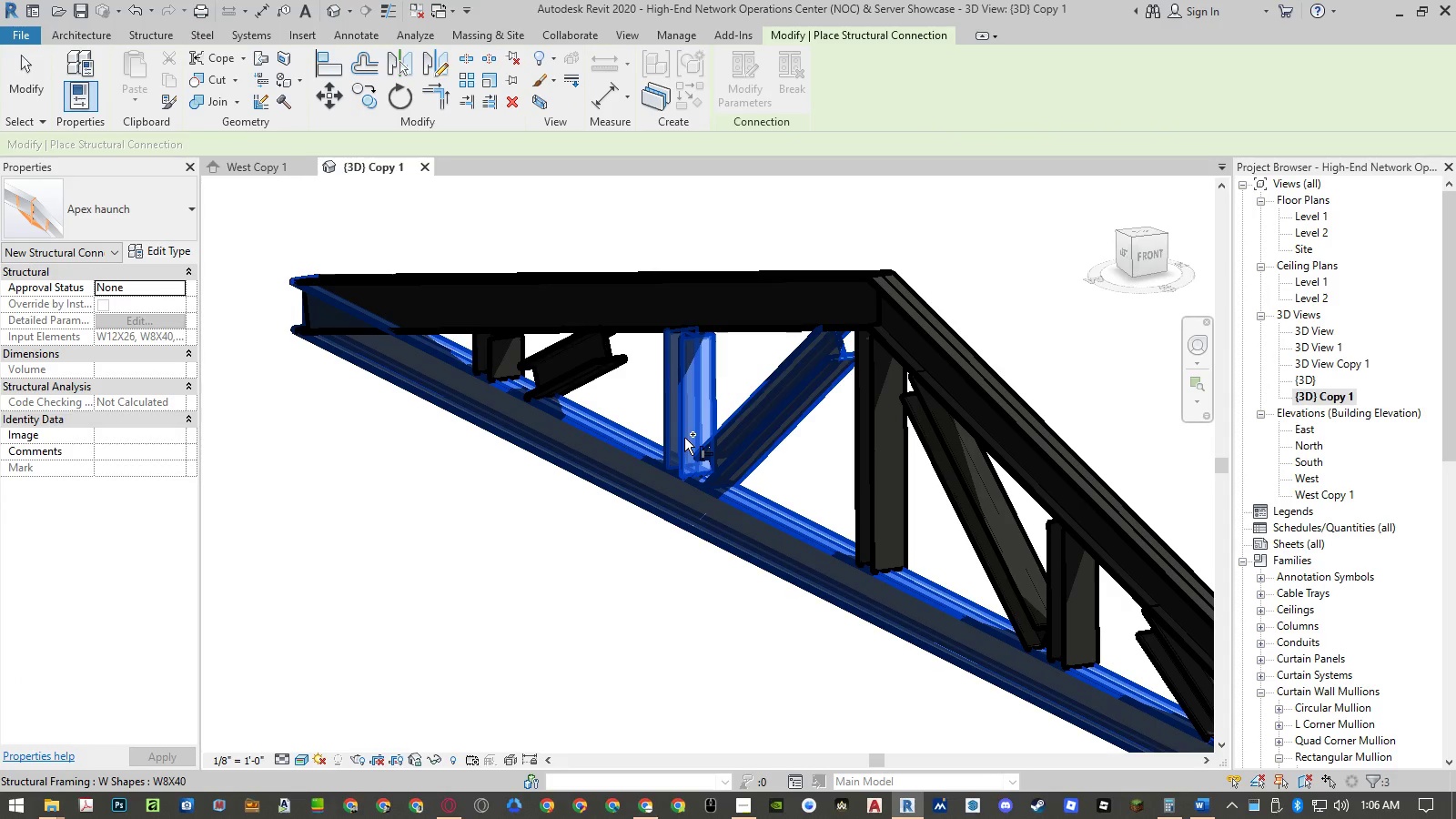 
key(Control+ControlLeft)
 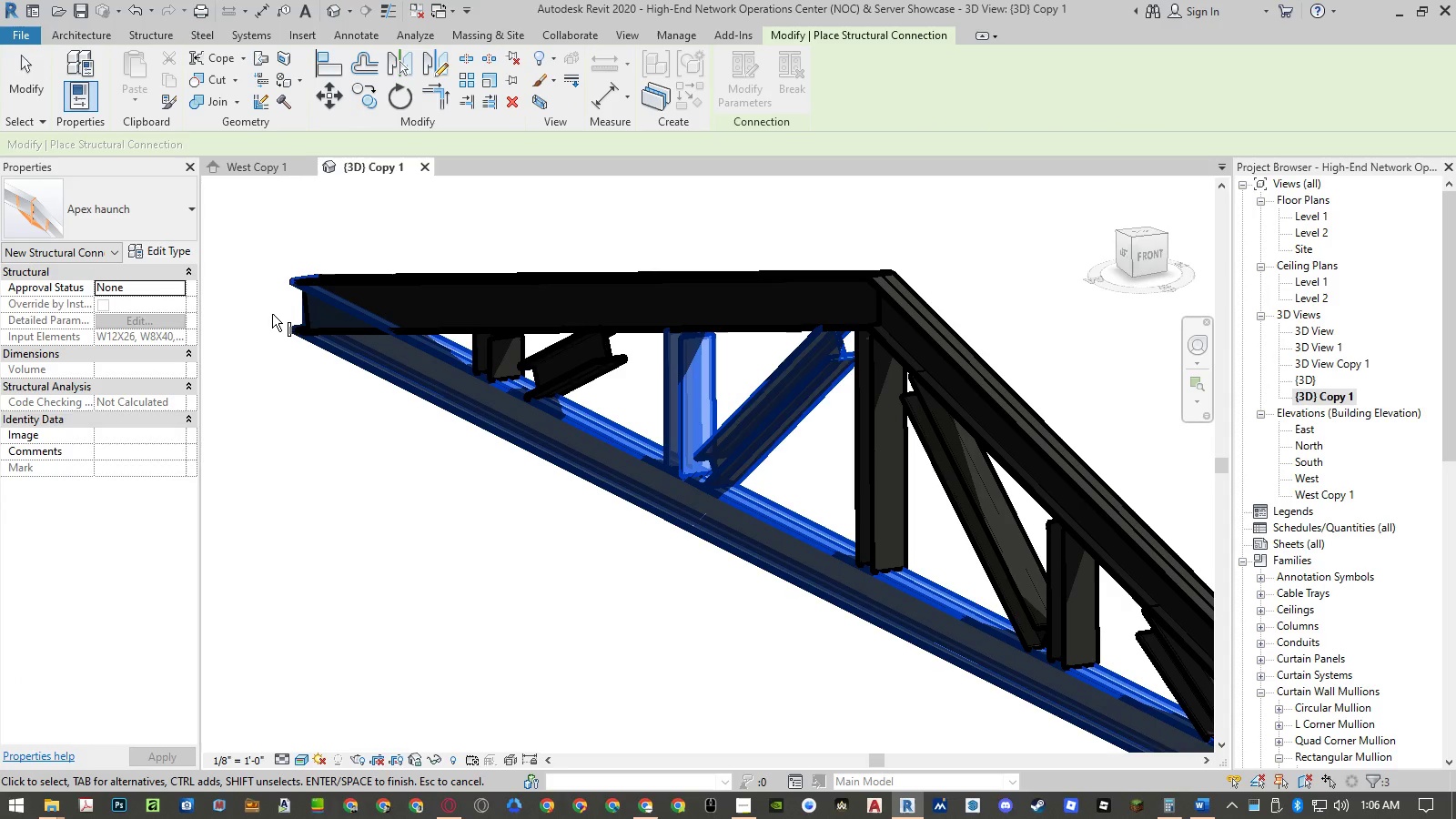 
key(NumpadEnter)
 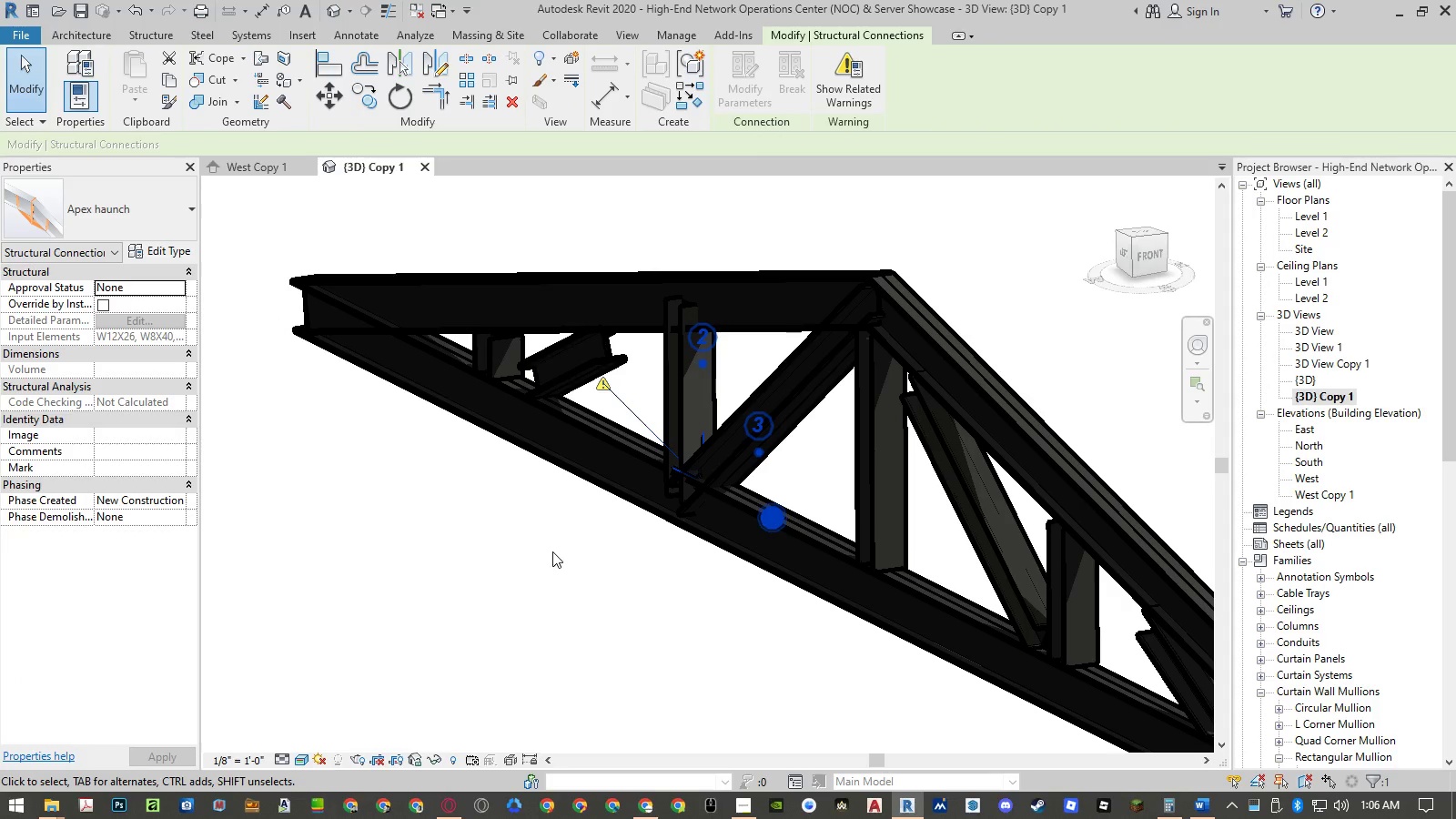 
key(Control+Z)
 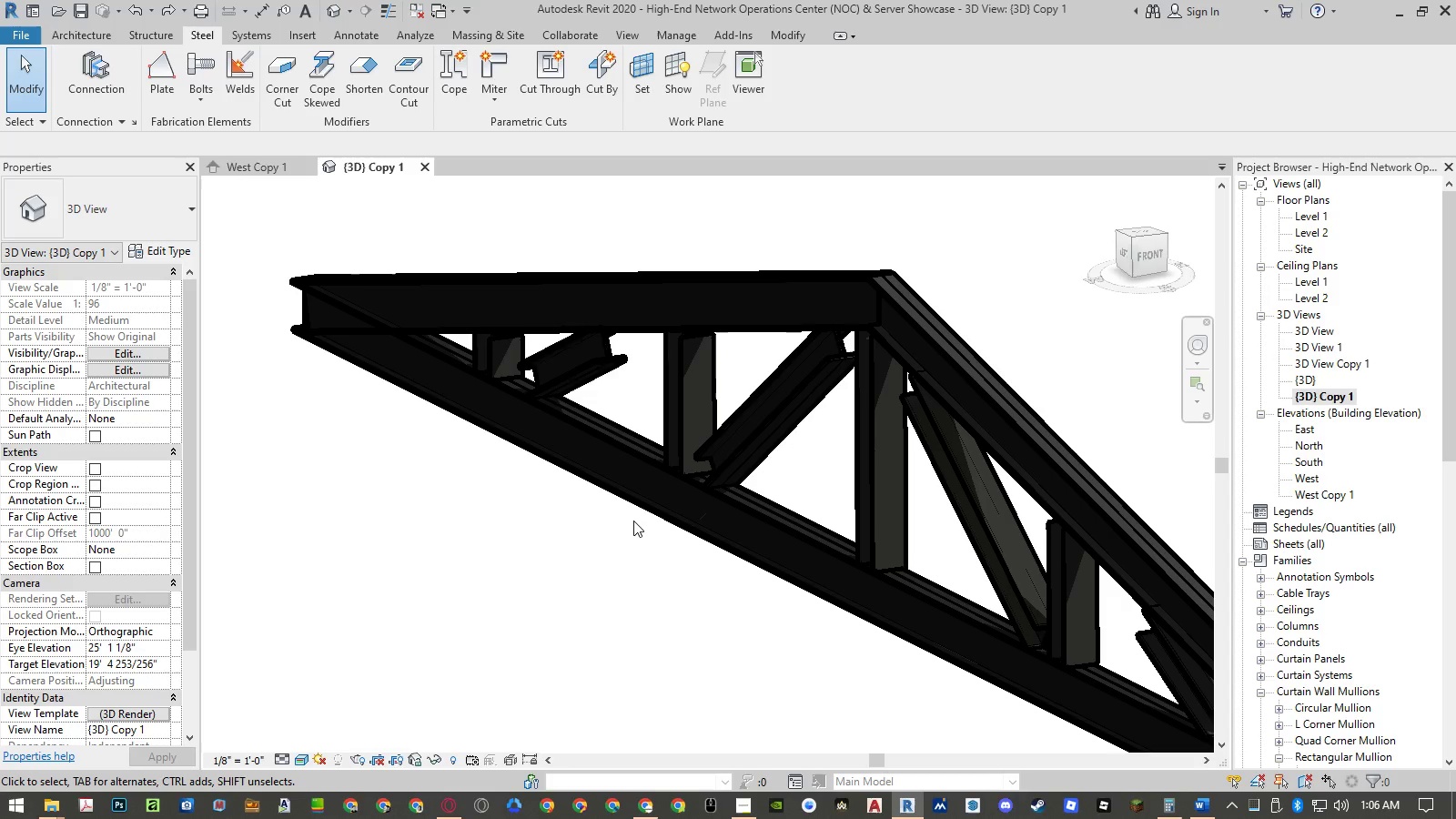 
wait(12.31)
 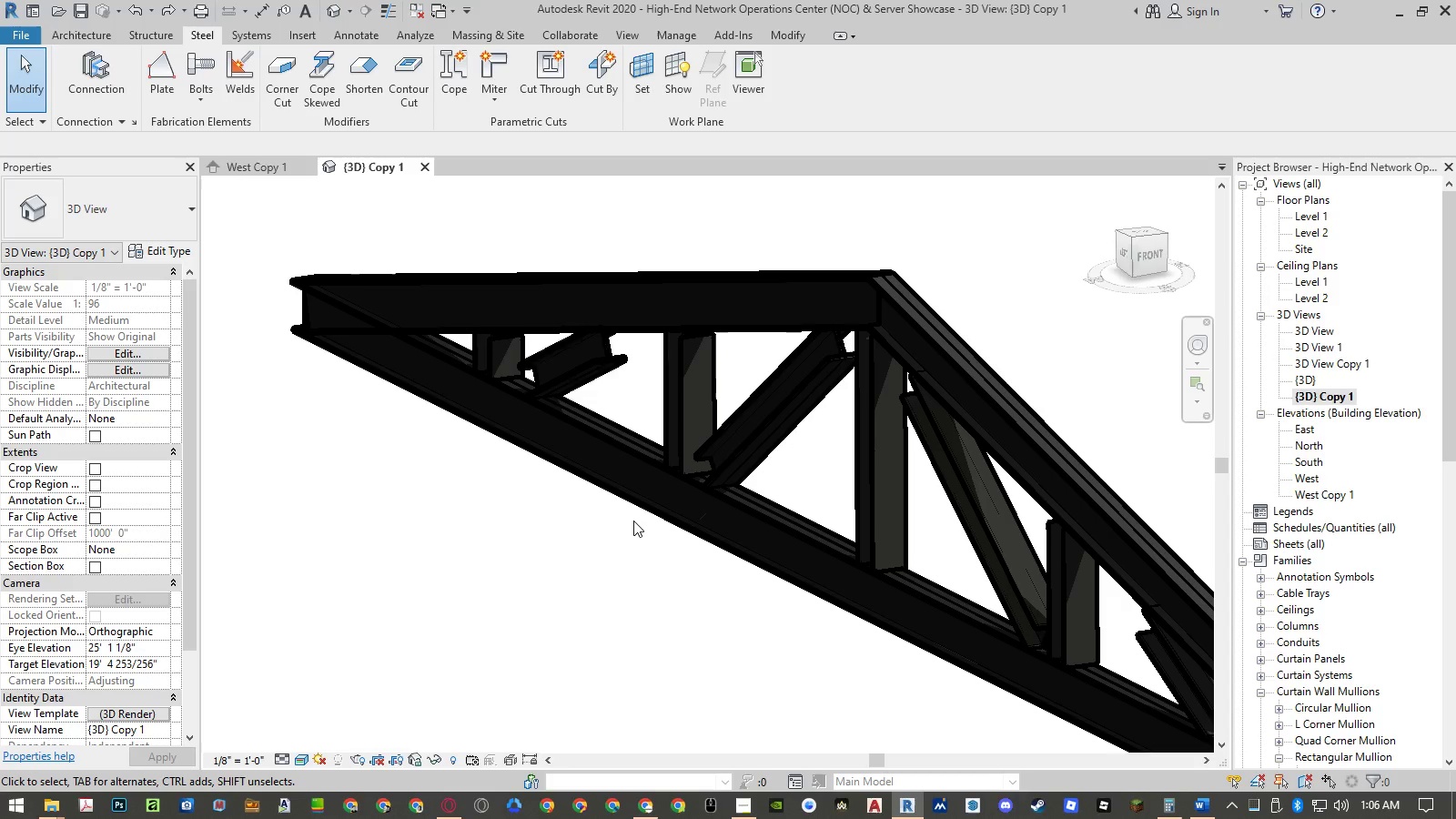 
left_click([303, 34])
 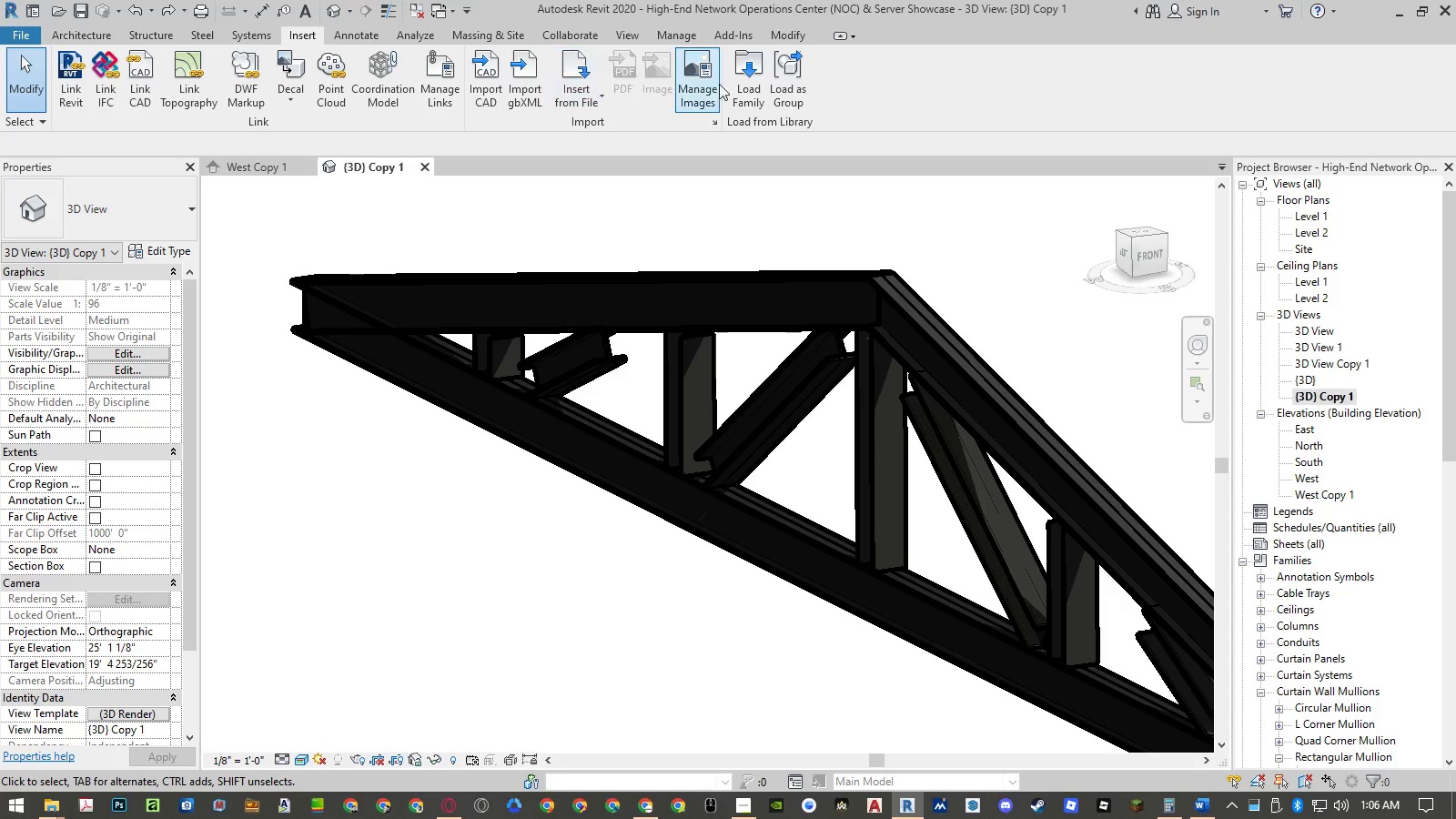 
left_click([745, 86])
 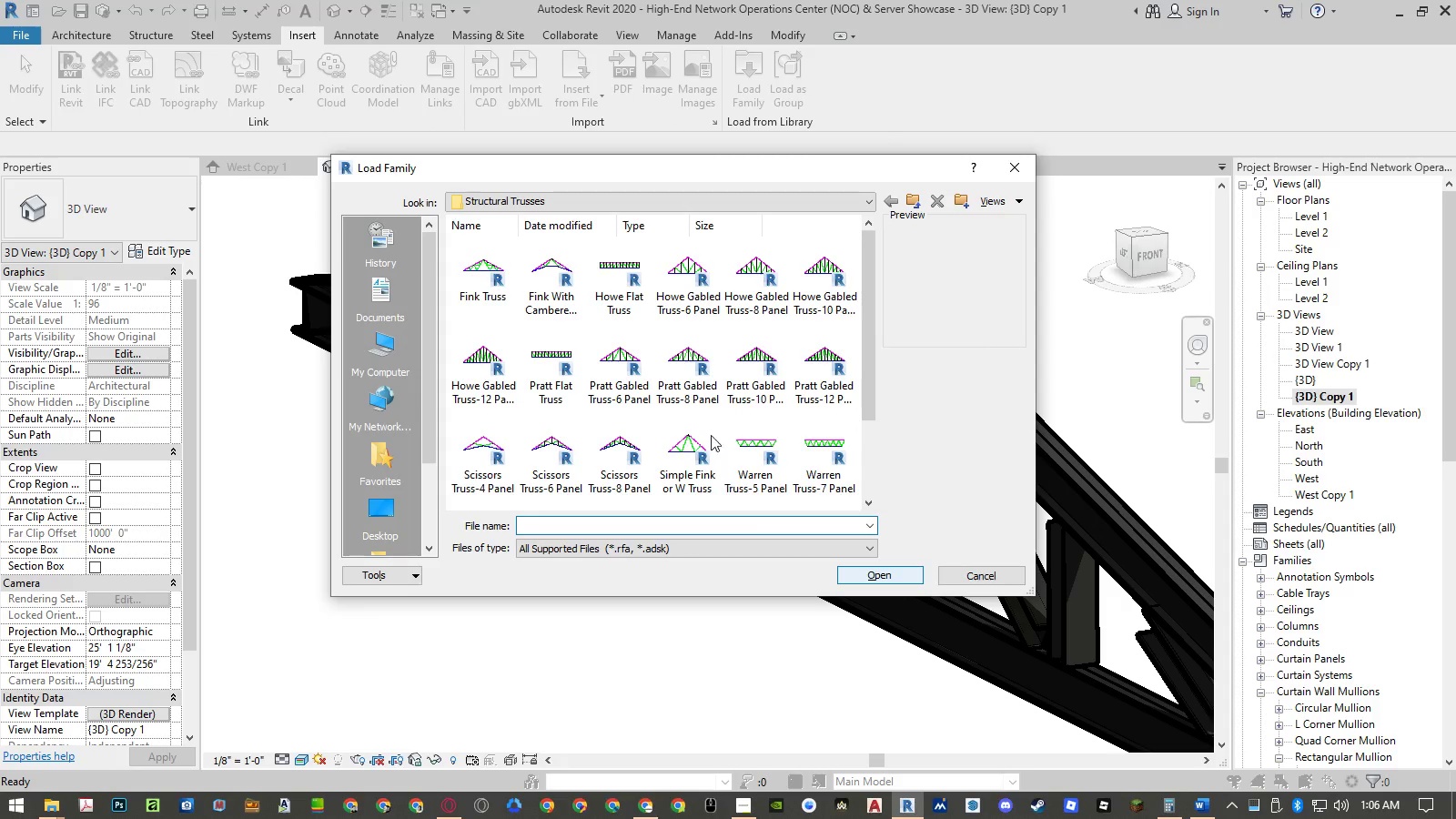 
left_click([920, 197])
 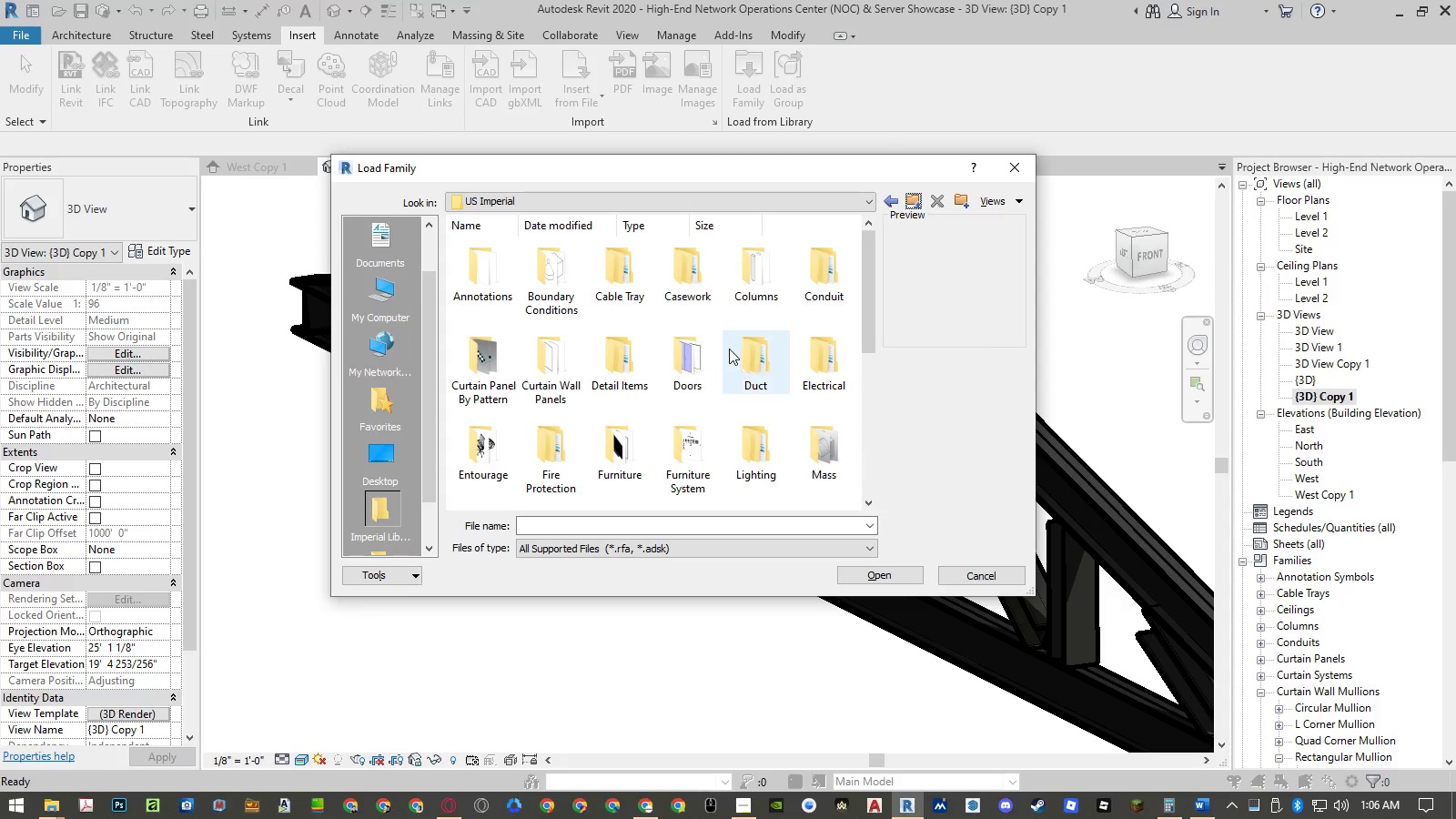 
scroll: coordinate [728, 349], scroll_direction: down, amount: 3.0
 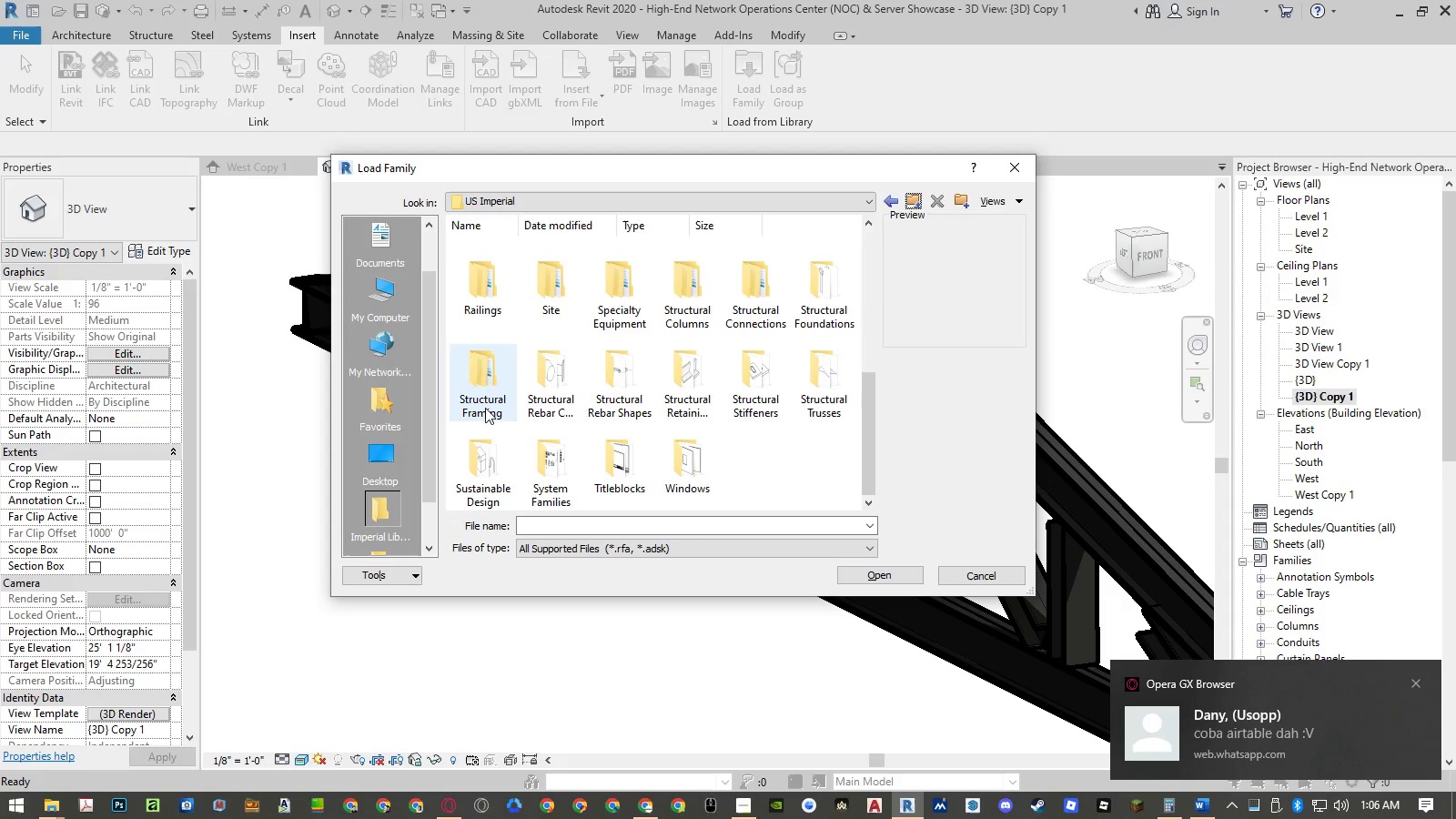 
double_click([538, 388])
 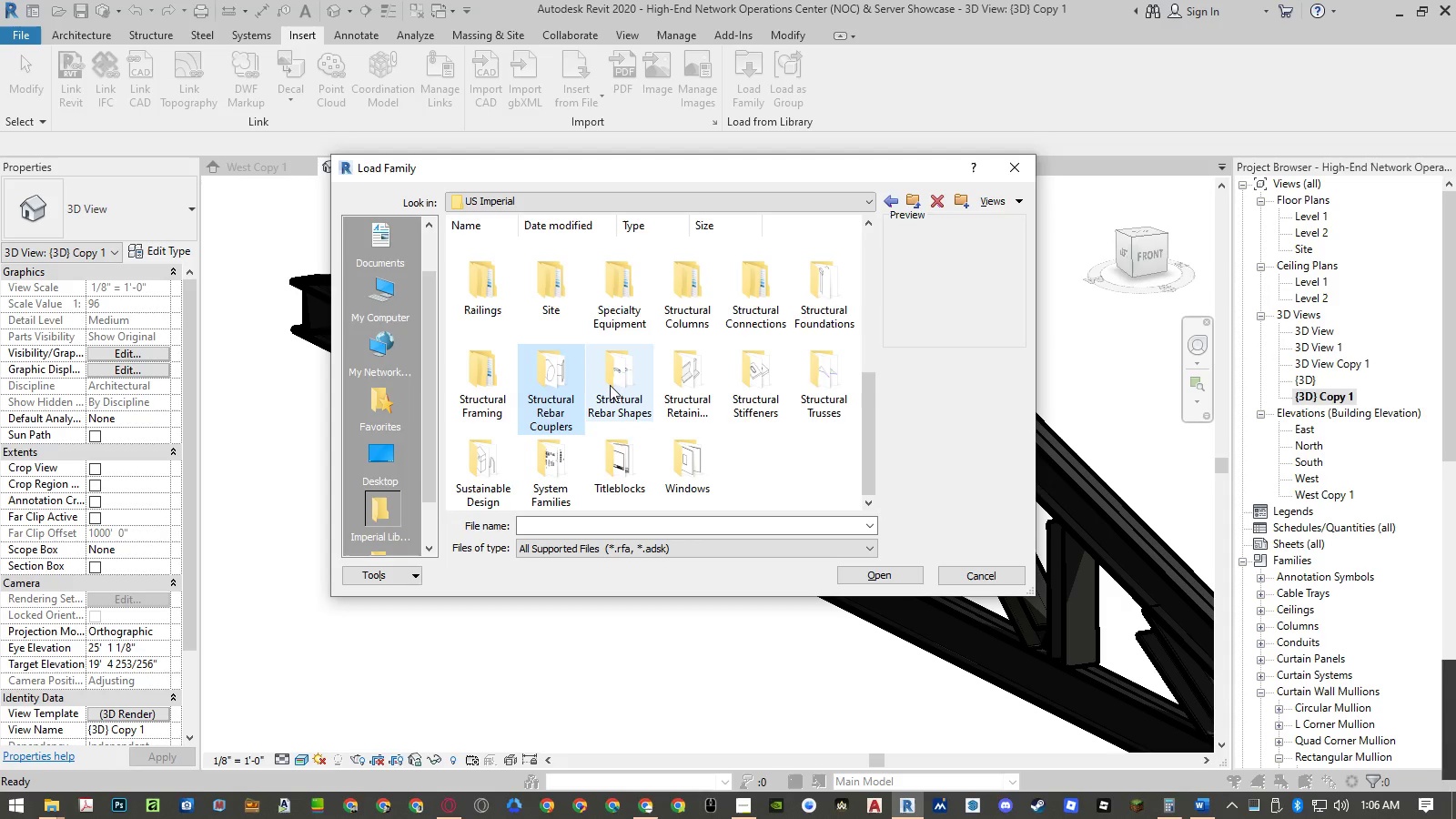 
left_click([610, 385])
 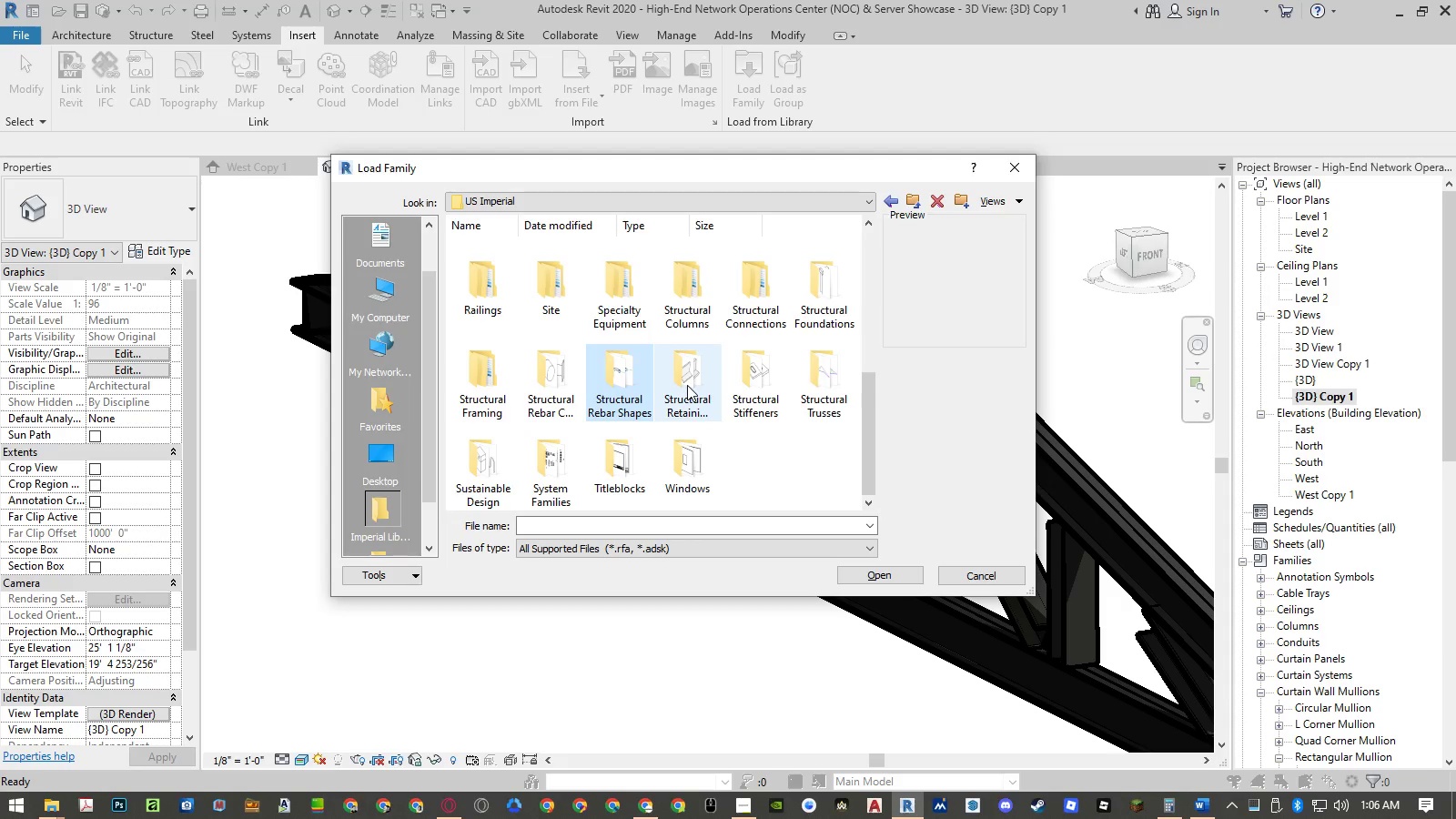 
left_click([687, 385])
 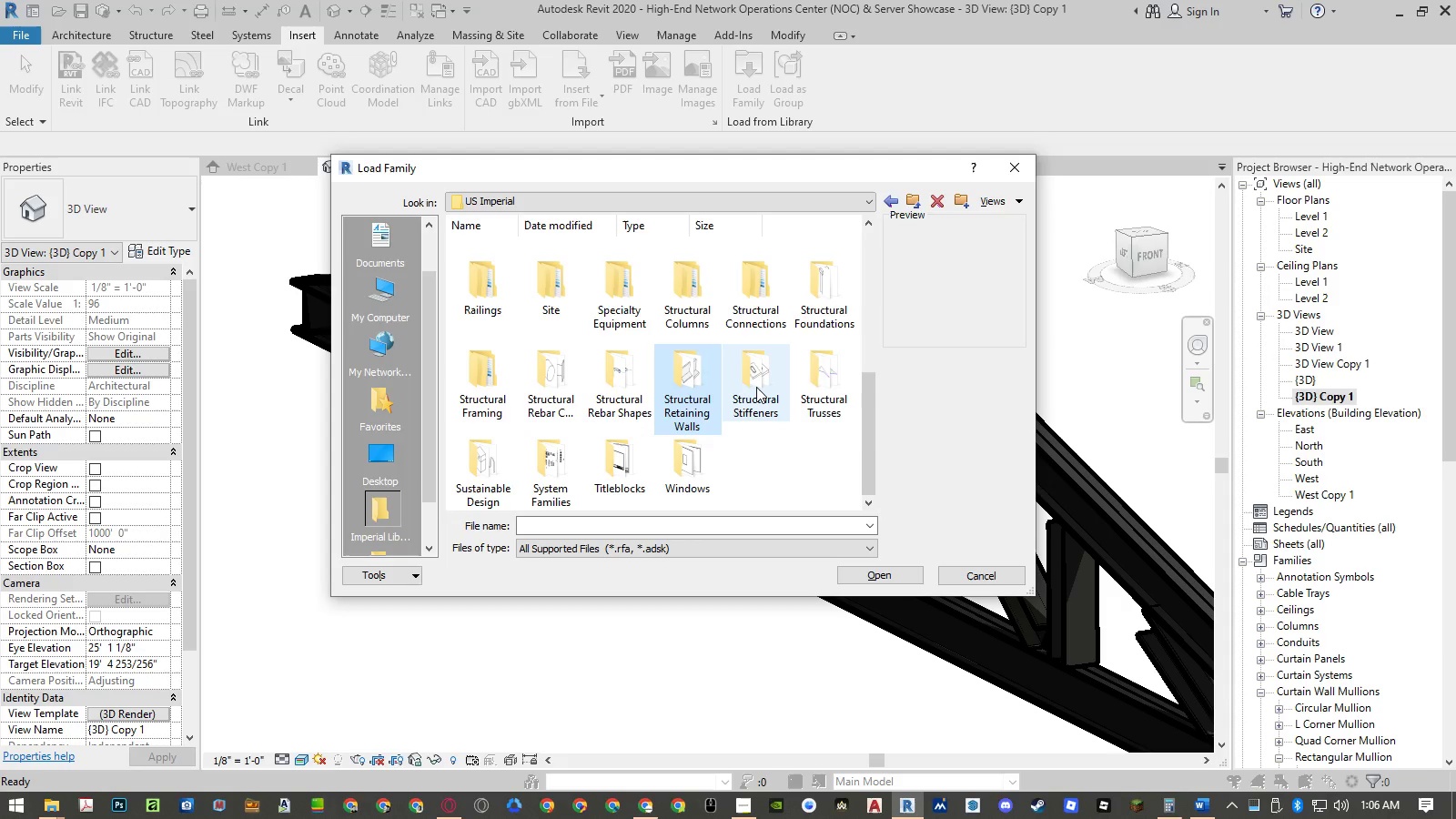 
left_click([756, 387])
 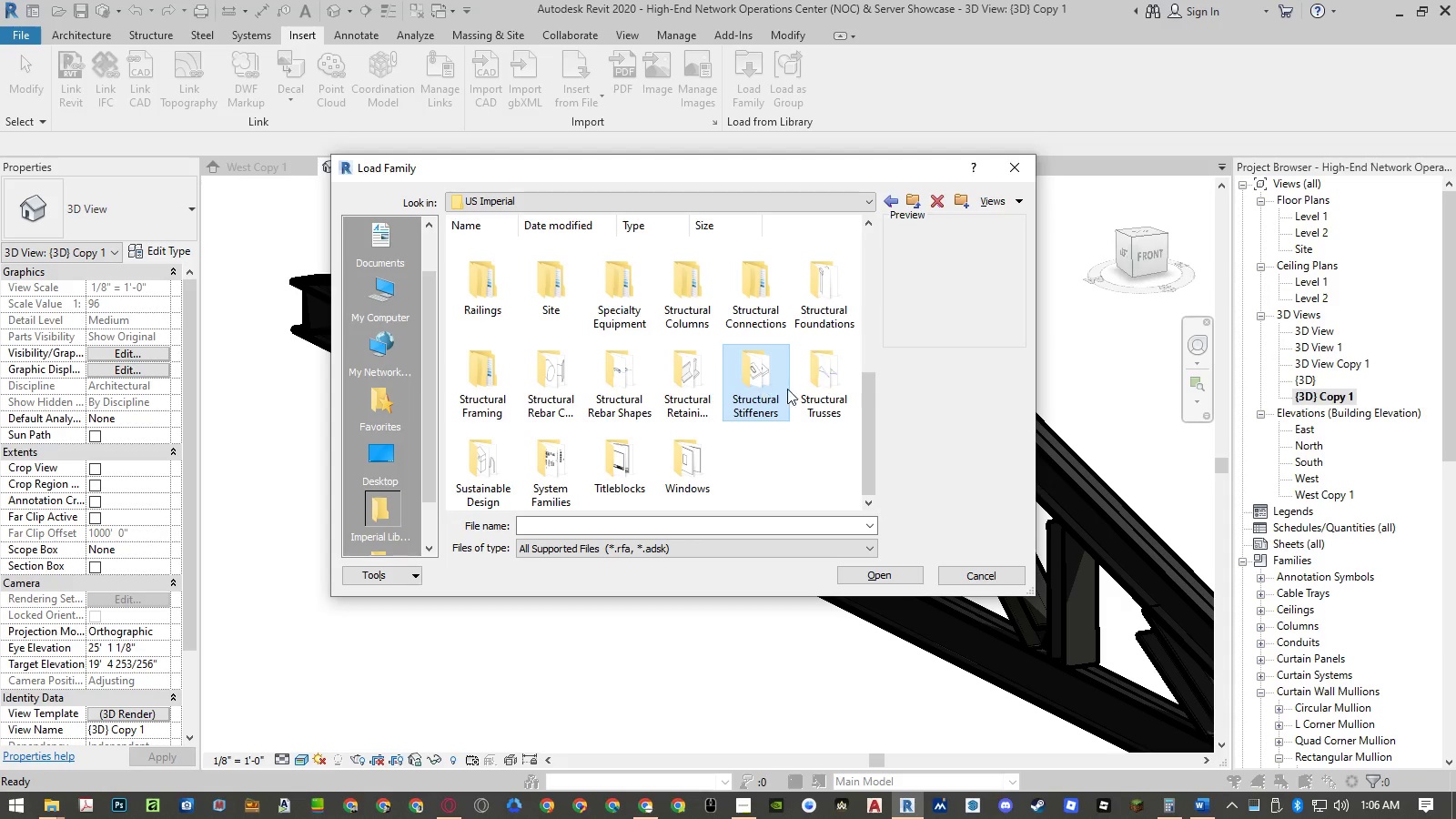 
double_click([818, 389])
 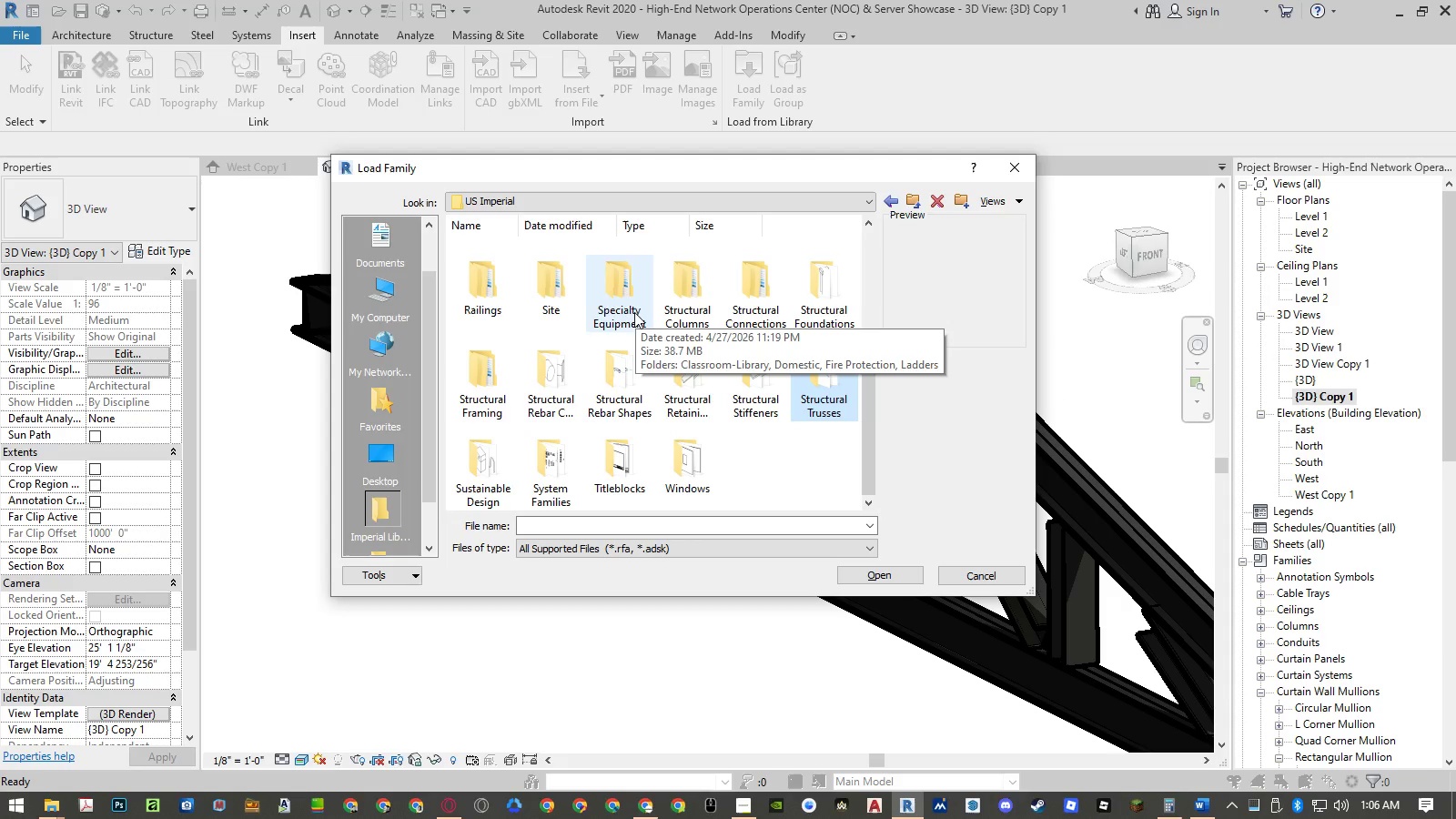 
scroll: coordinate [625, 322], scroll_direction: up, amount: 1.0
 